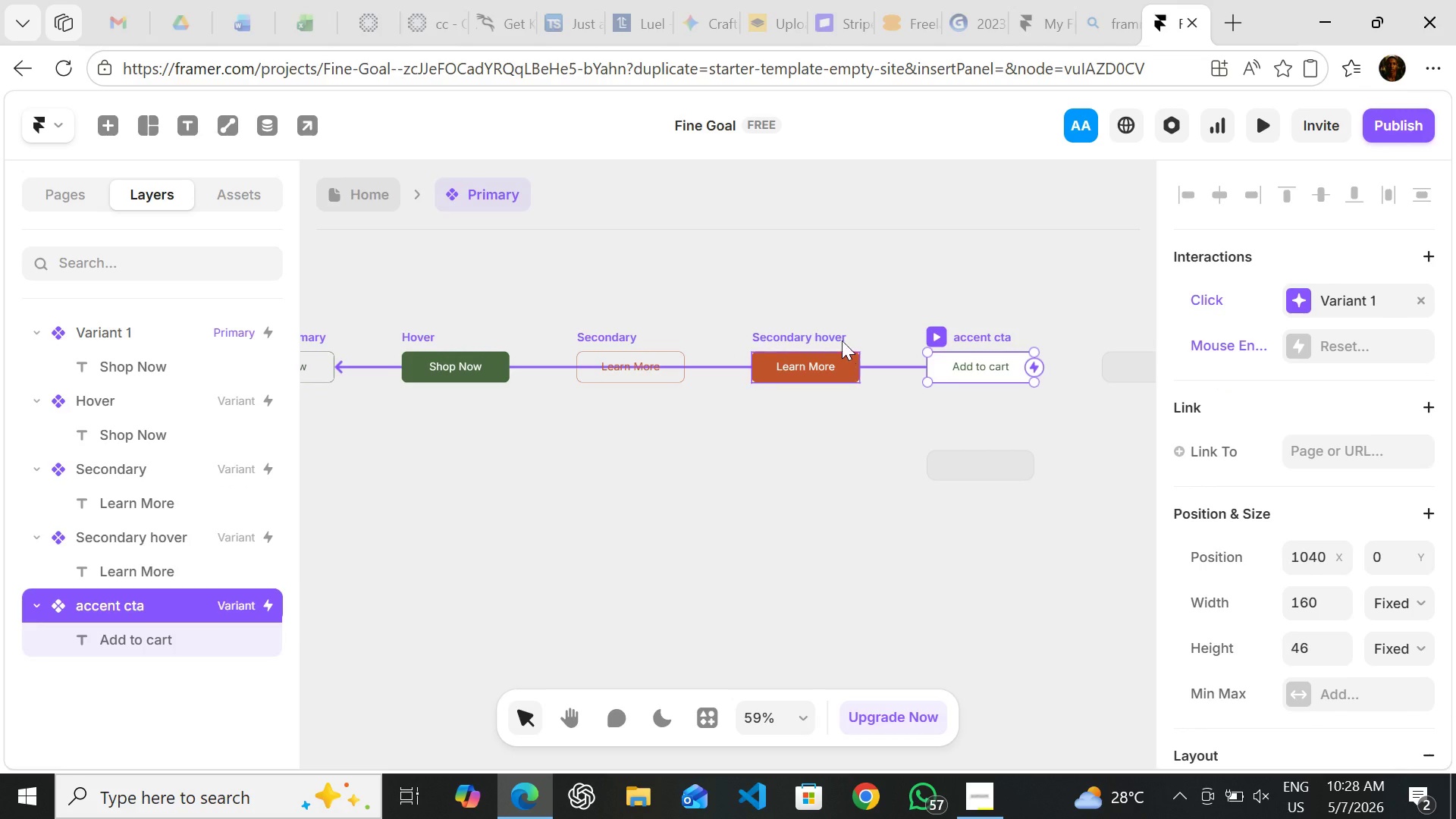 
wait(5.03)
 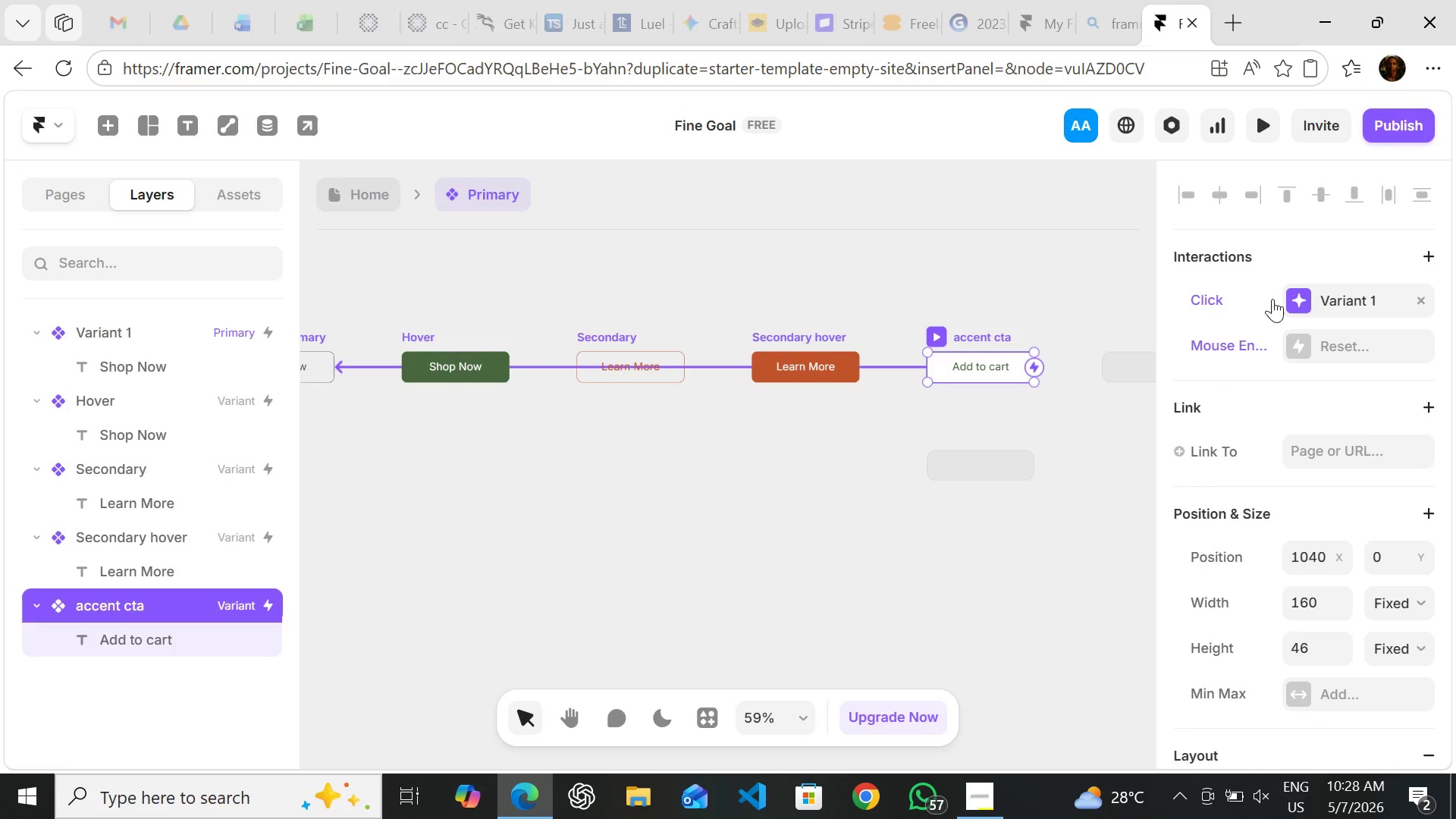 
left_click([827, 330])
 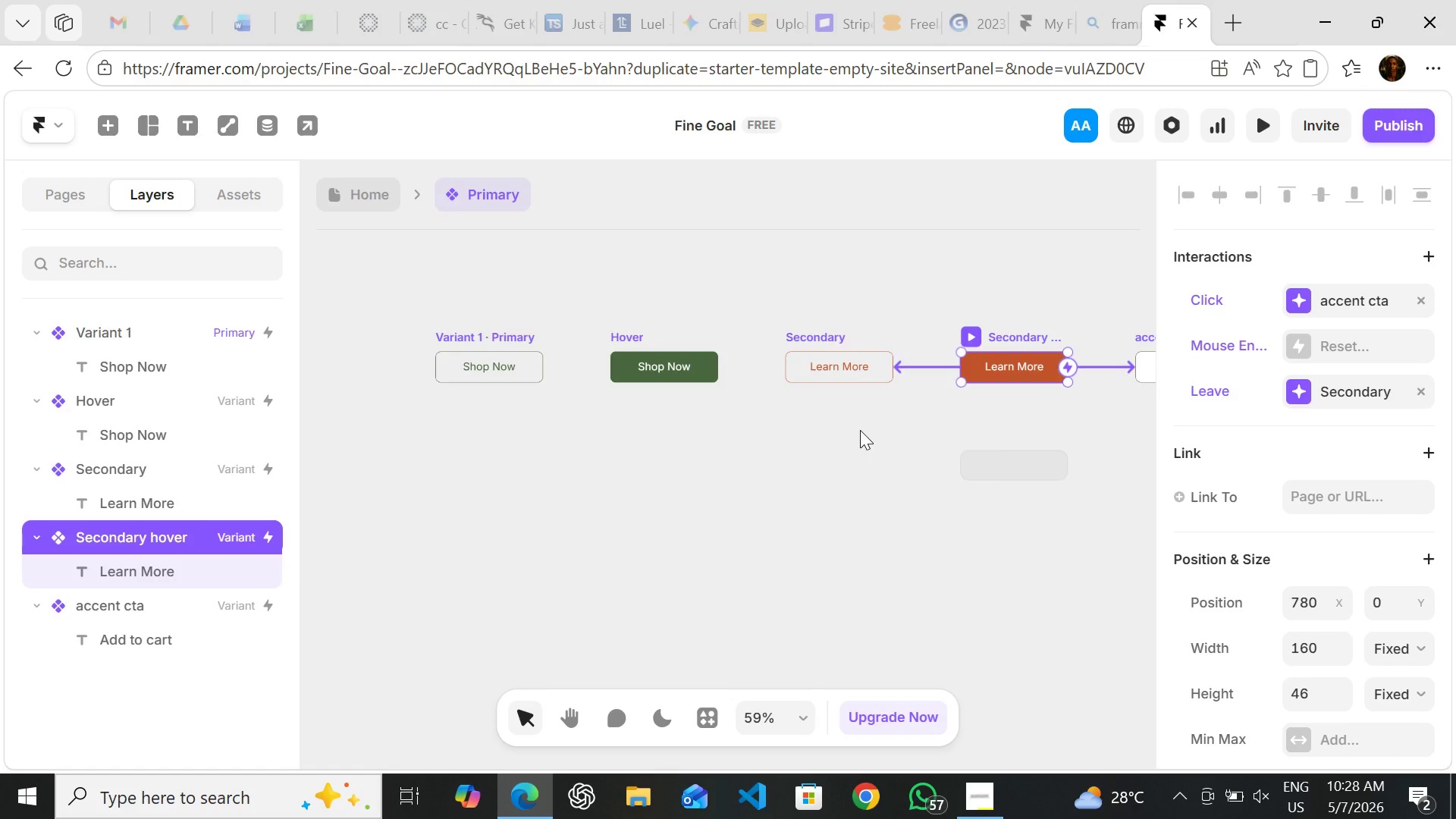 
wait(9.16)
 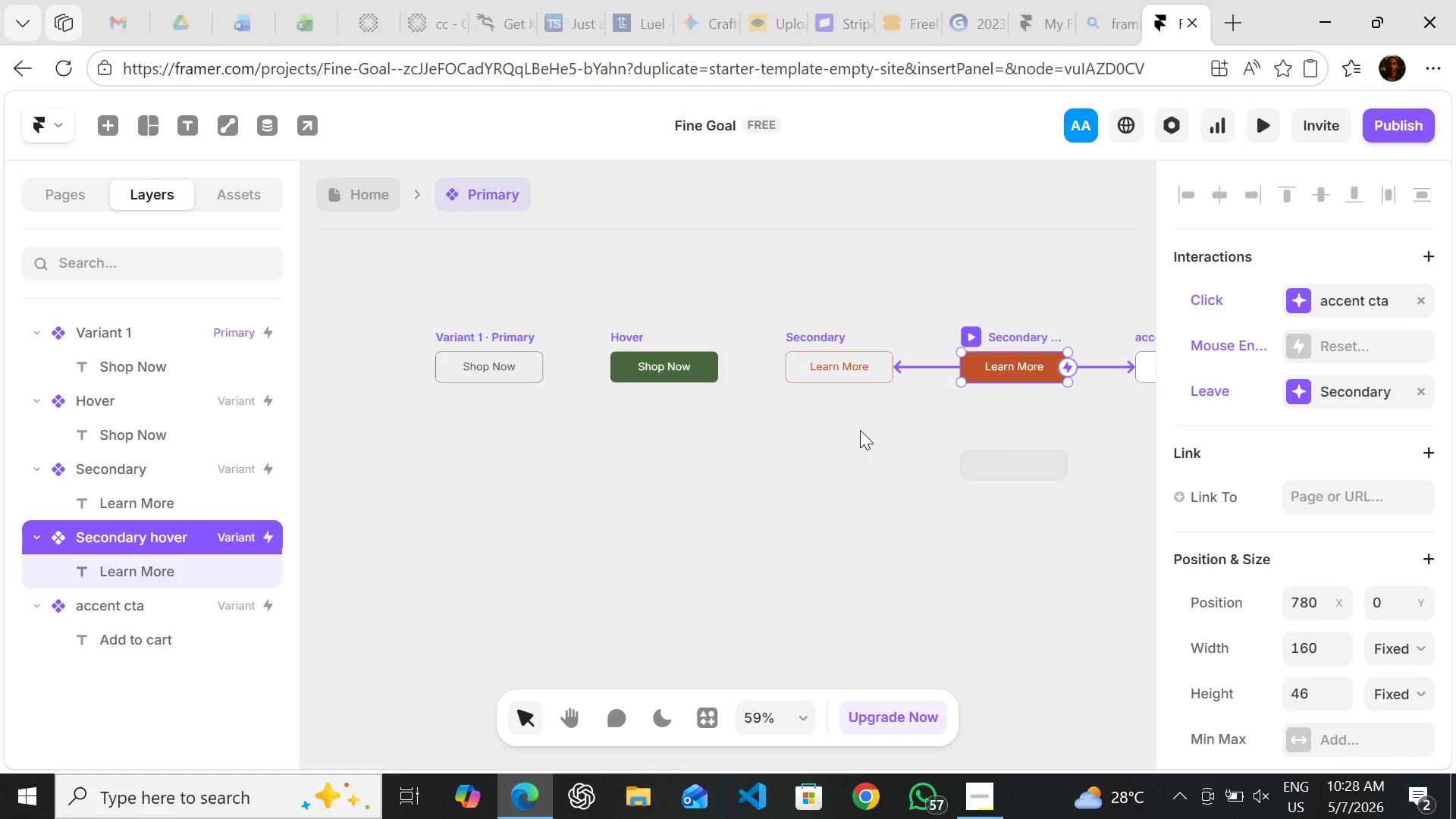 
left_click([505, 338])
 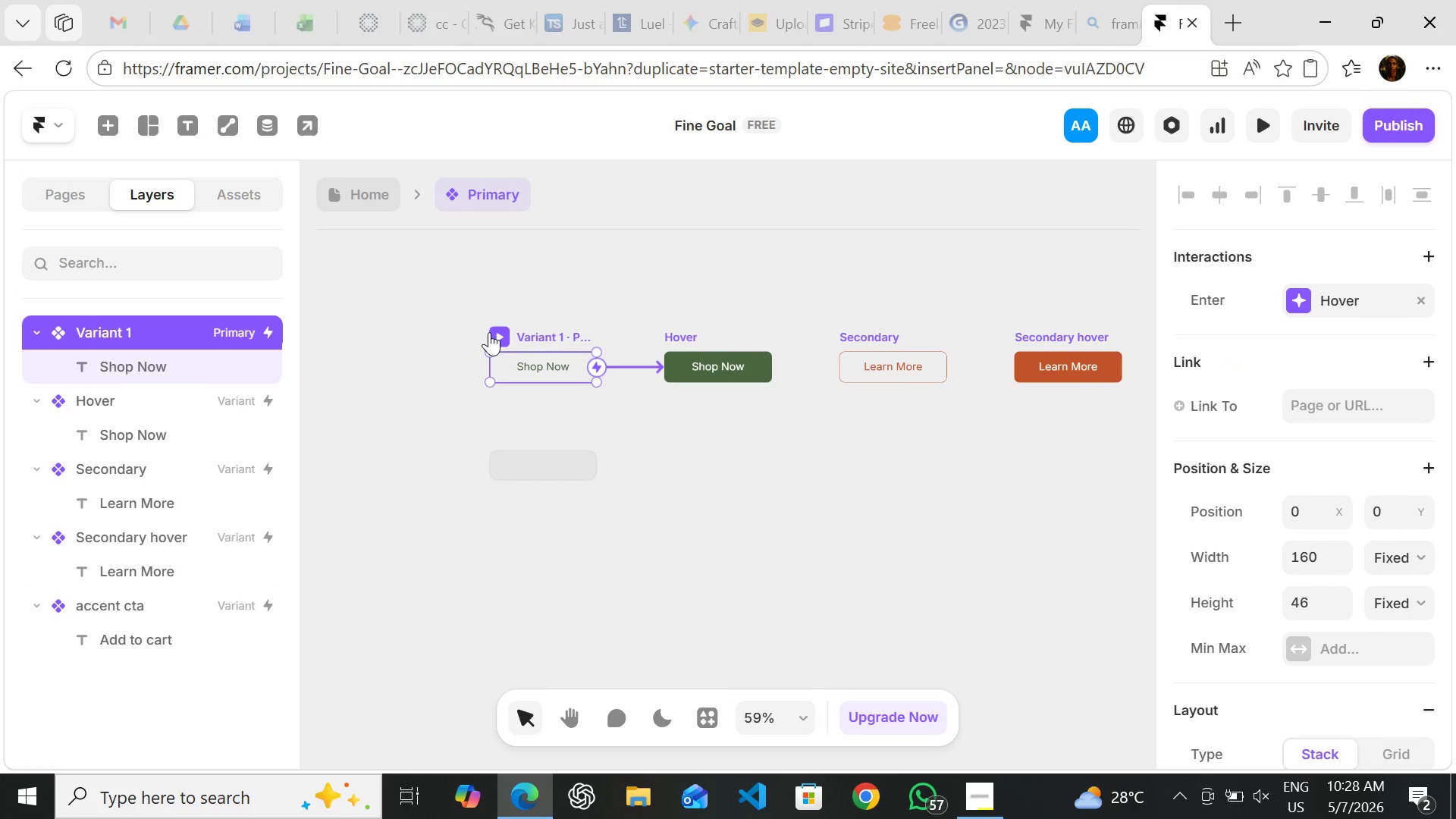 
left_click([489, 332])
 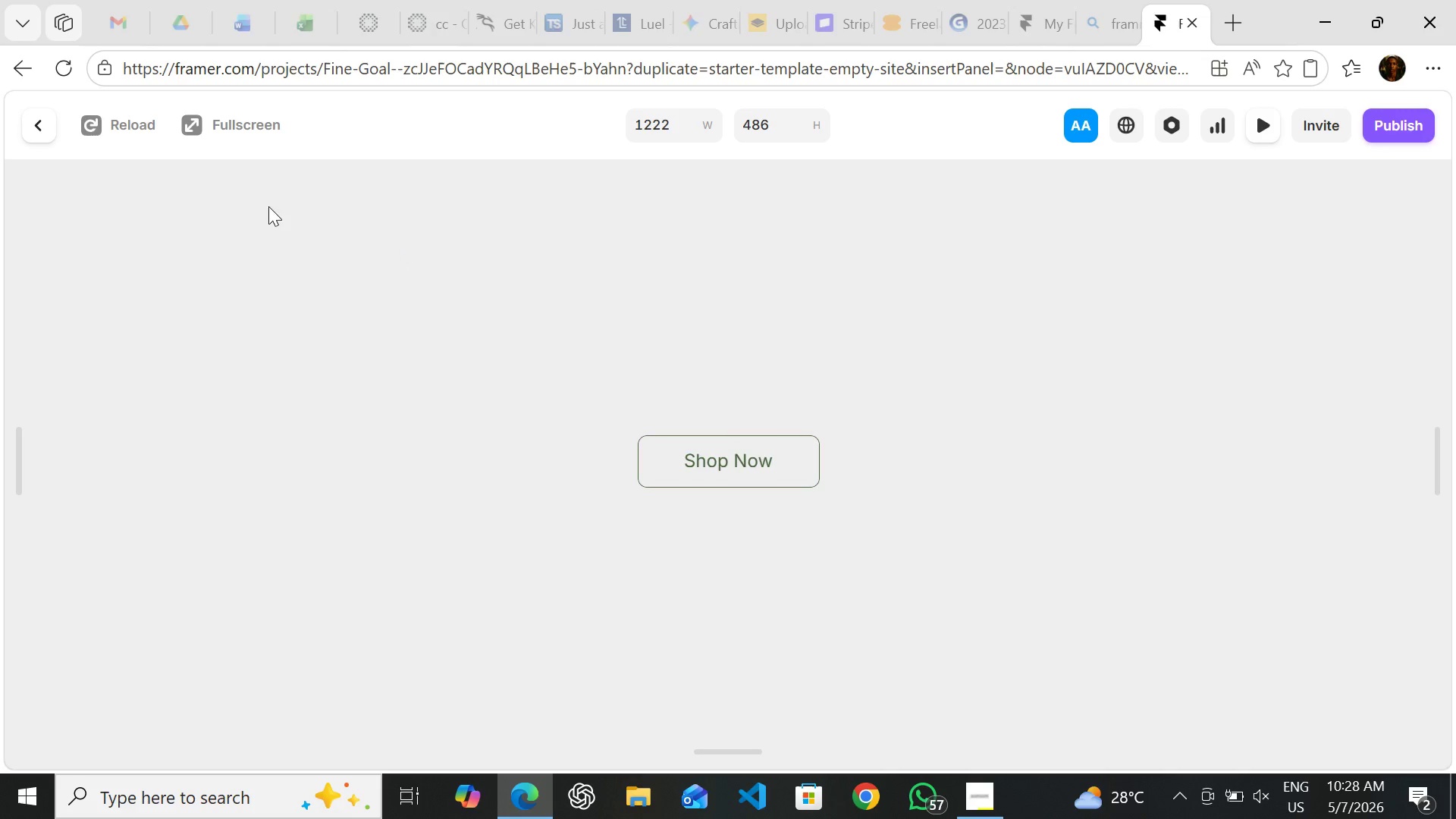 
left_click([93, 124])
 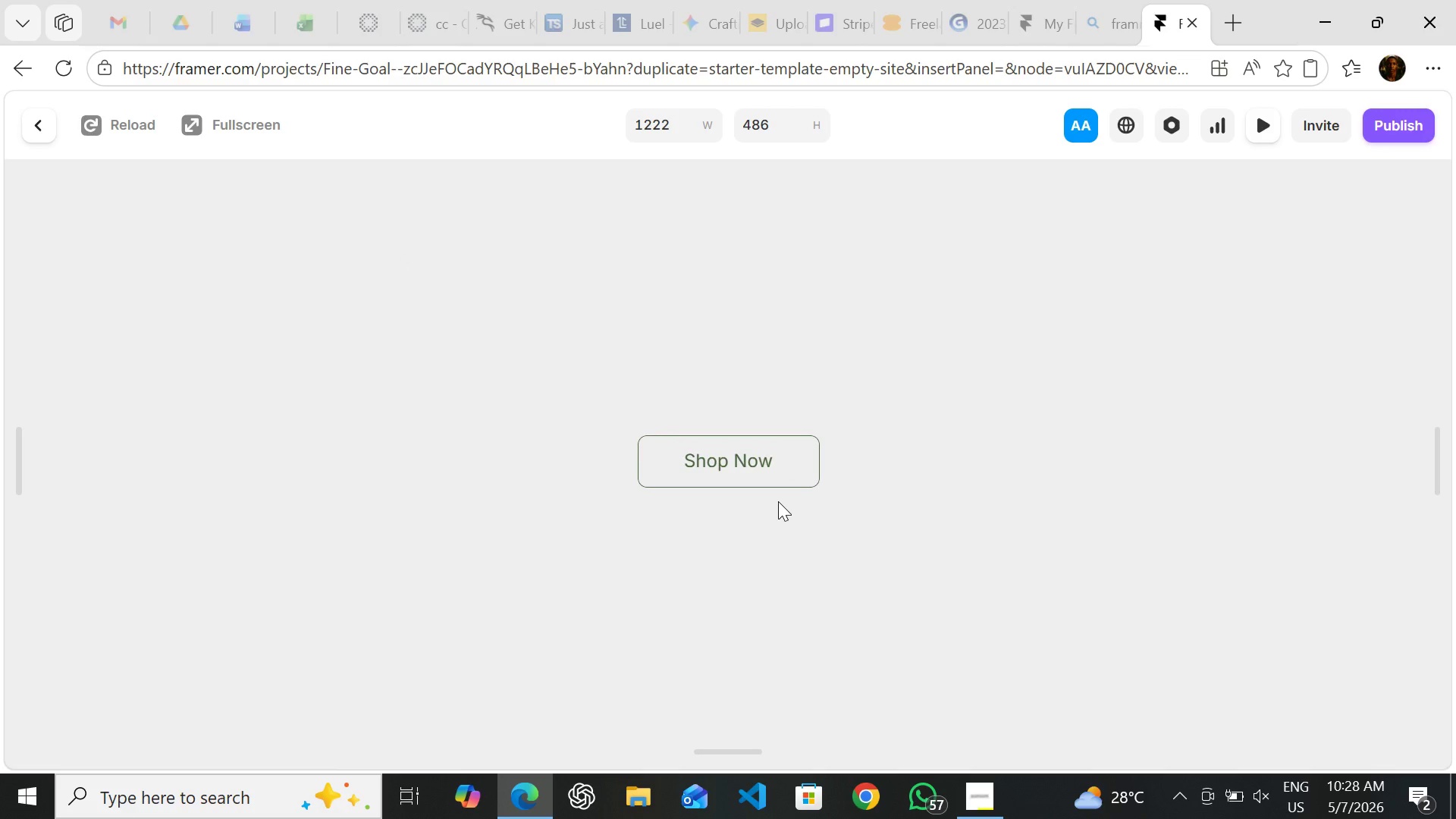 
wait(10.0)
 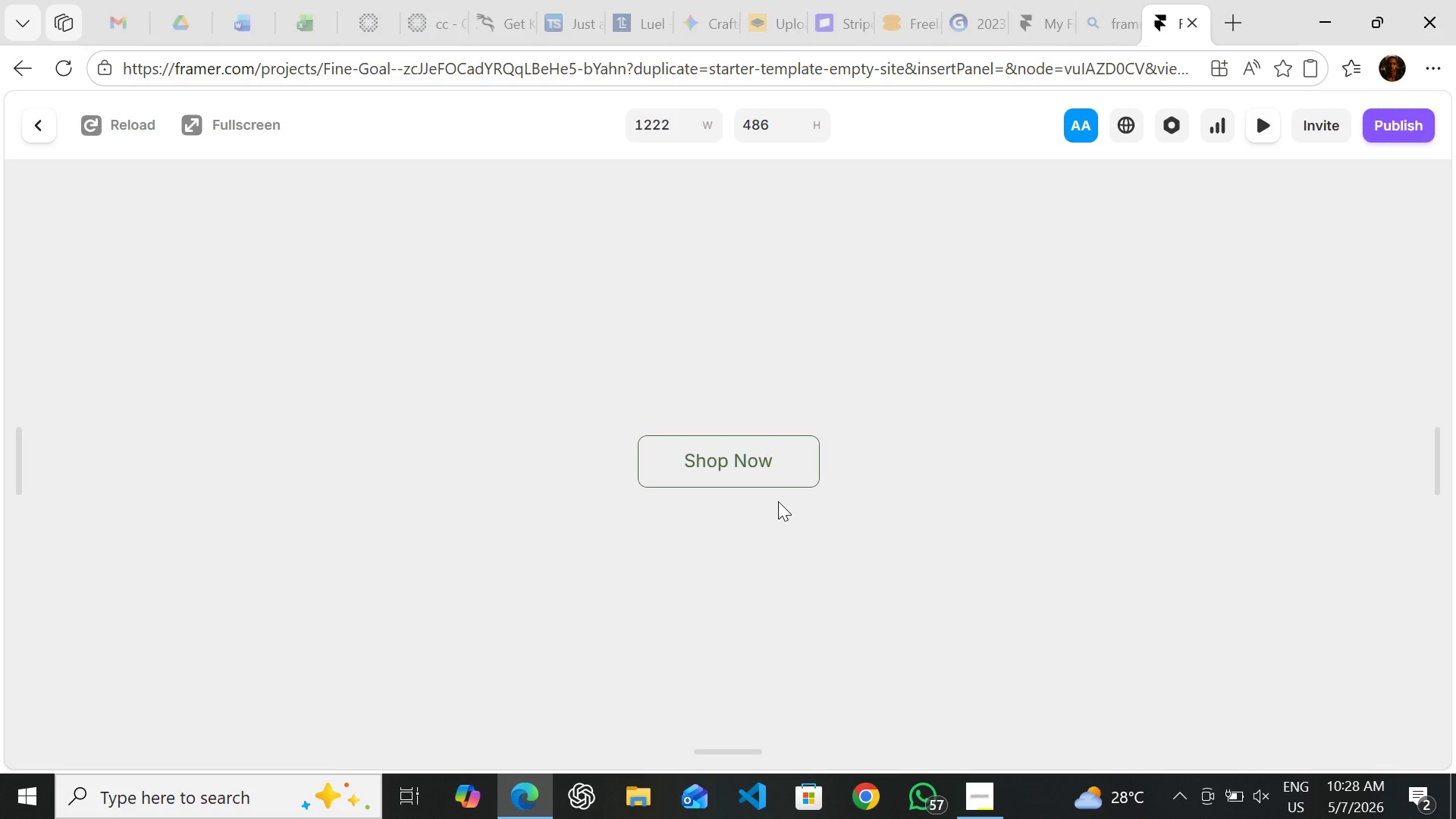 
left_click([768, 462])
 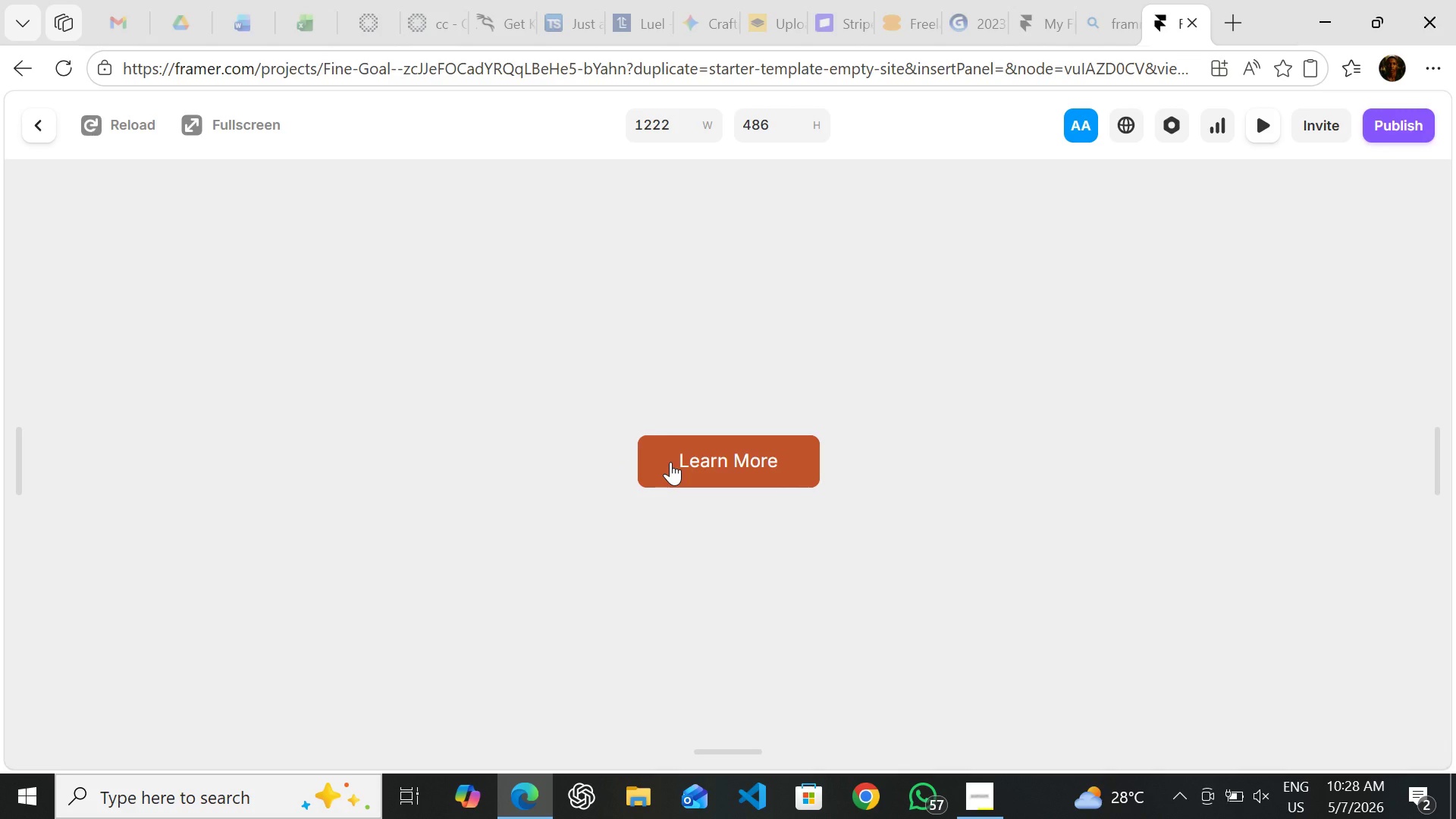 
wait(10.12)
 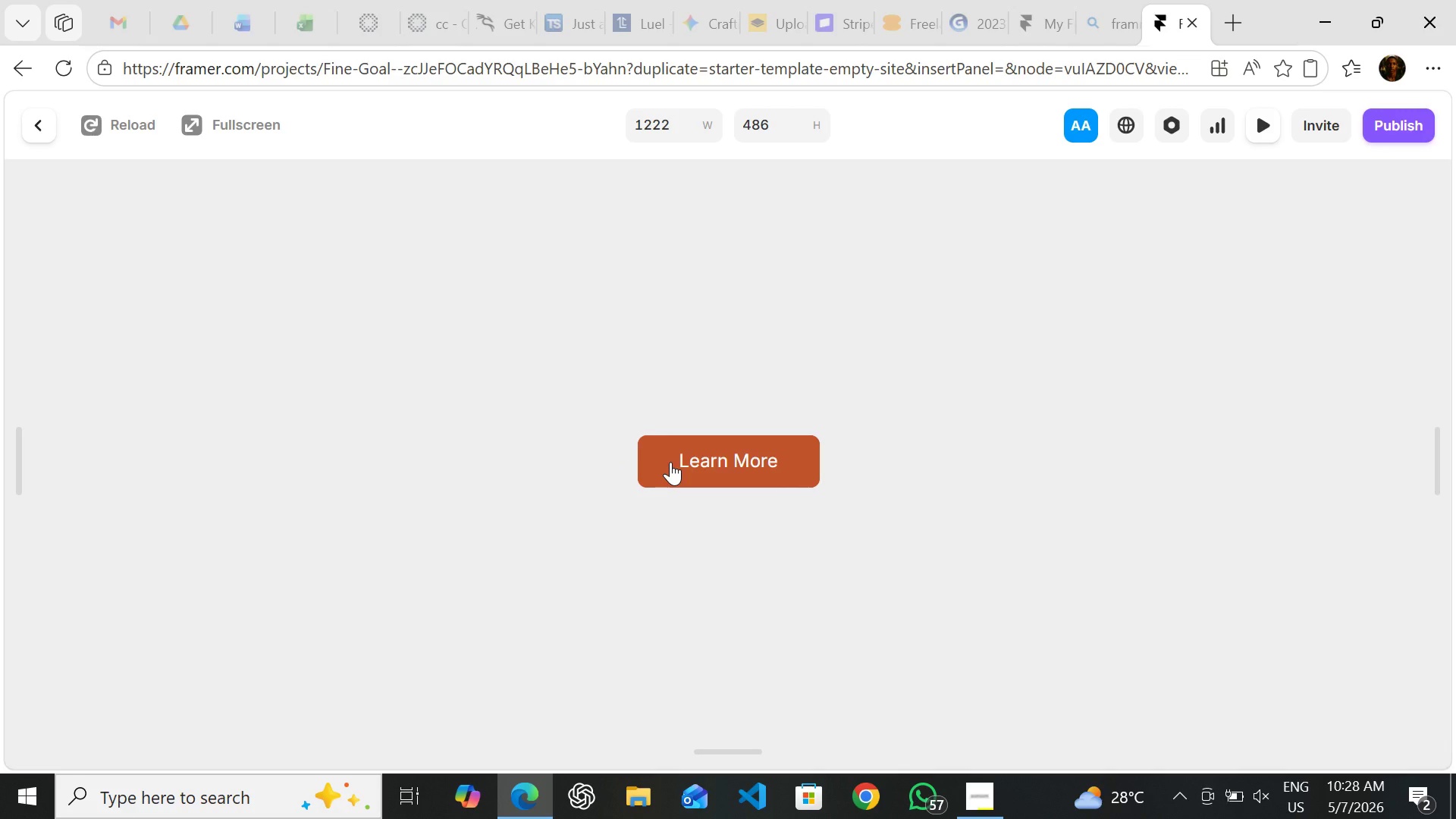 
left_click([659, 470])
 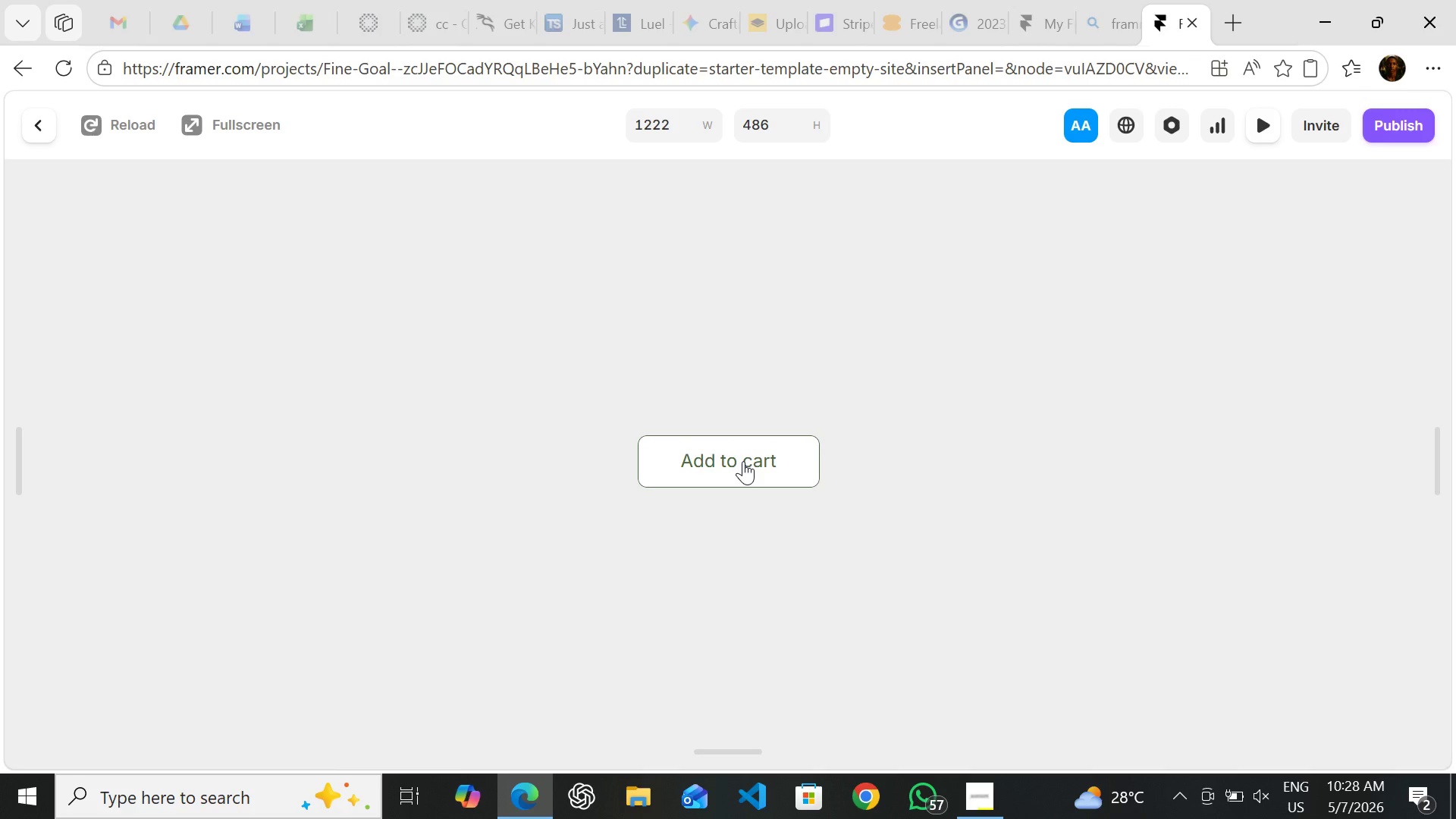 
left_click([743, 461])
 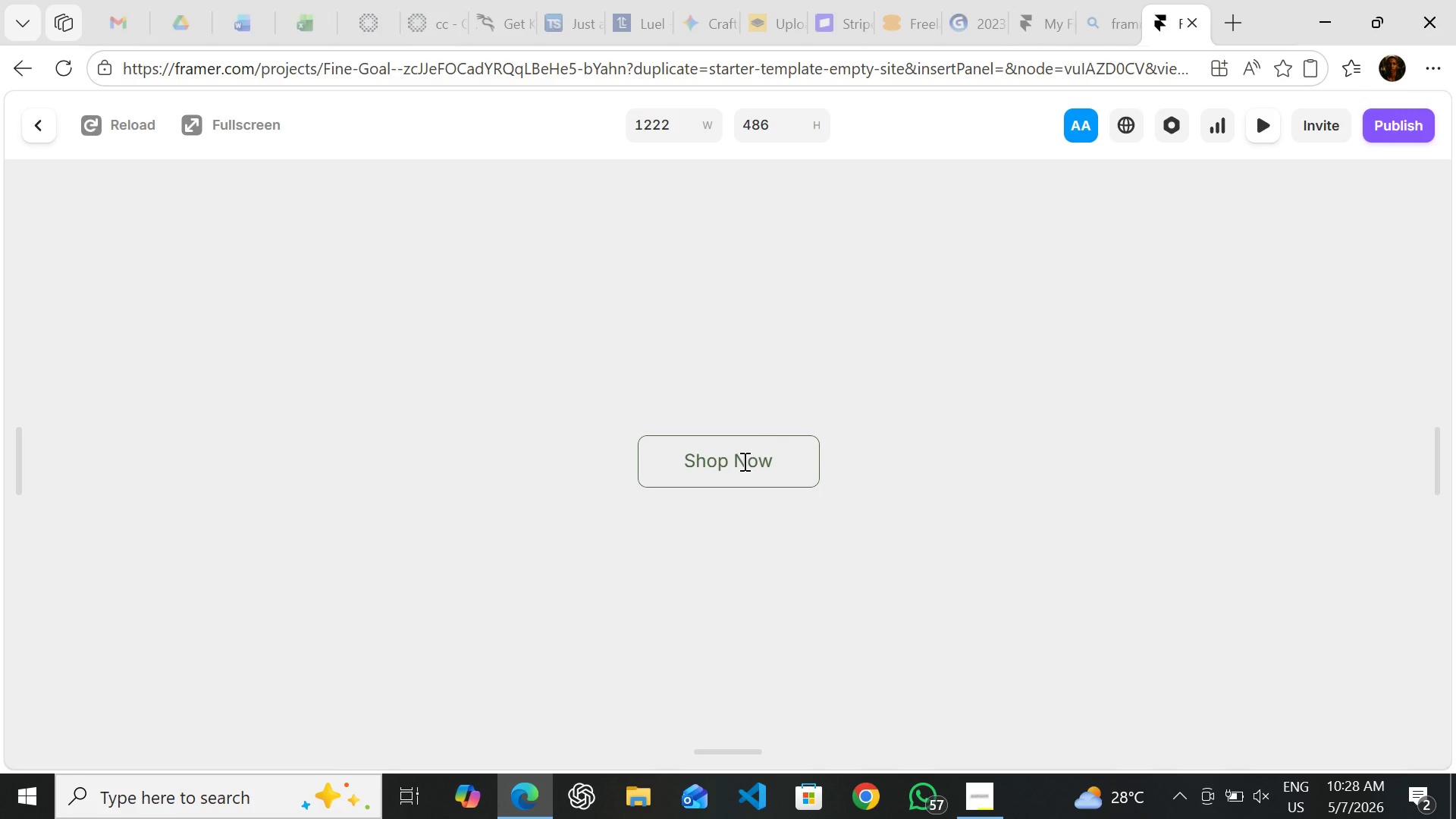 
wait(13.55)
 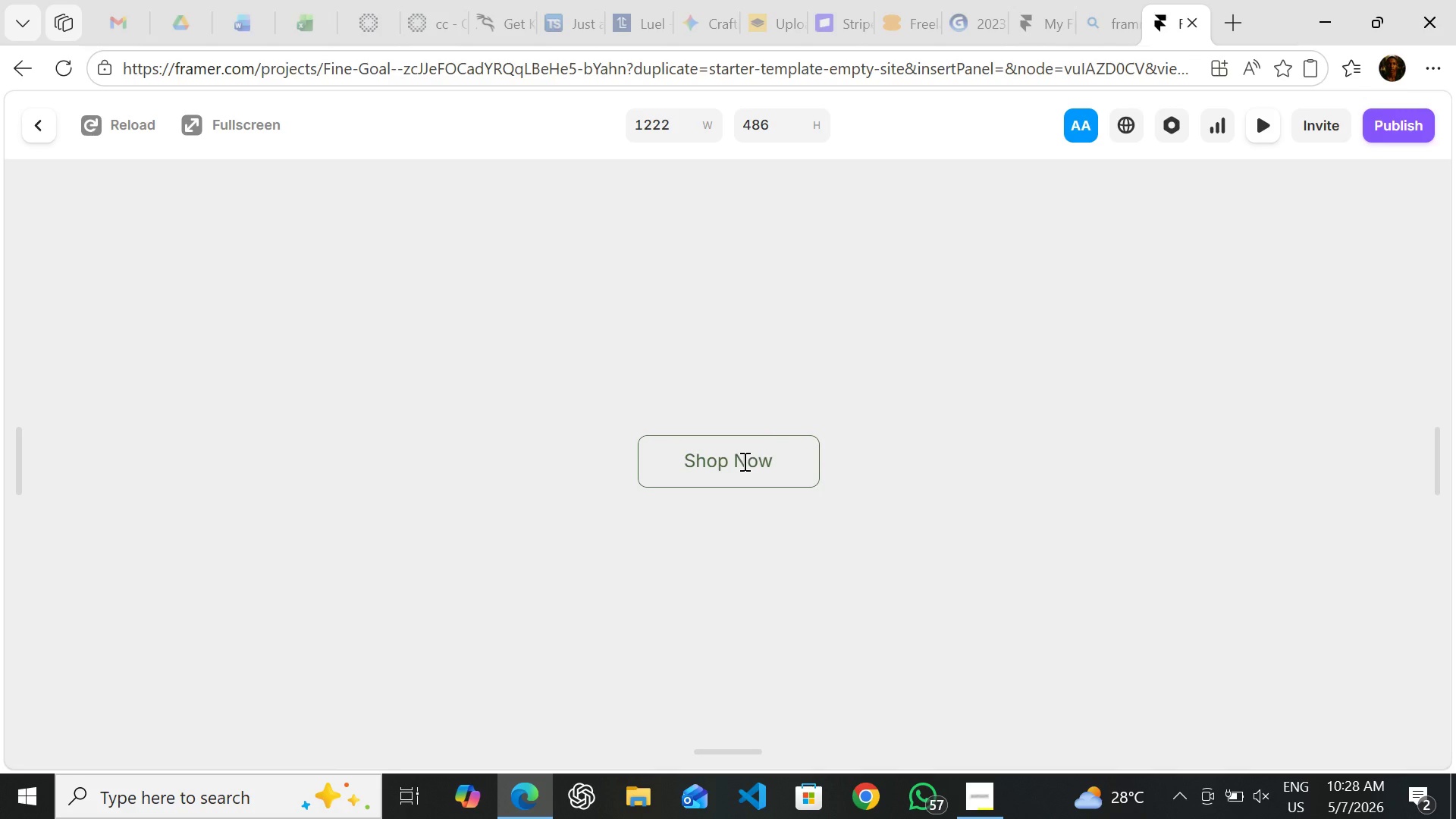 
left_click([44, 126])
 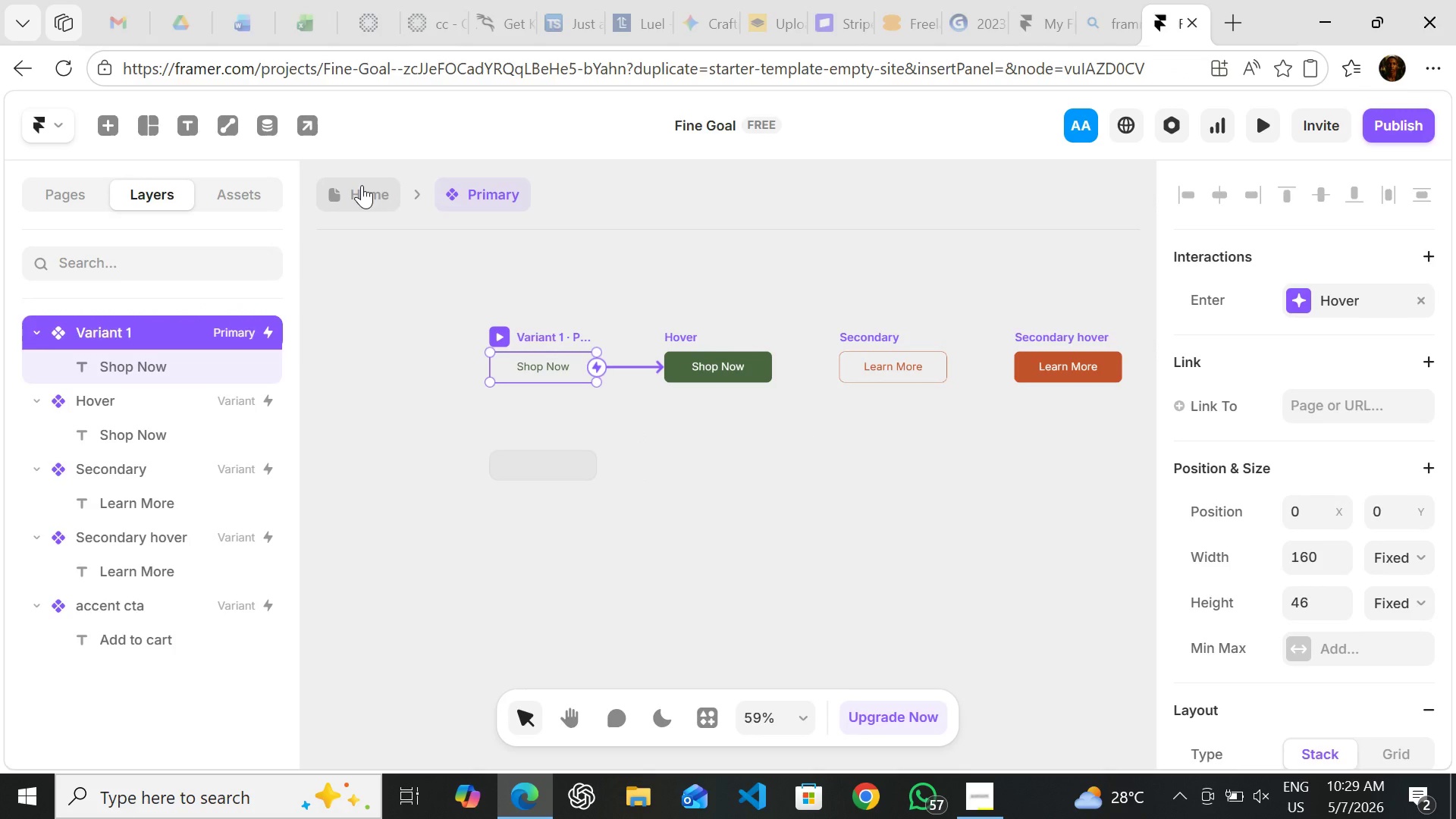 
left_click([360, 185])
 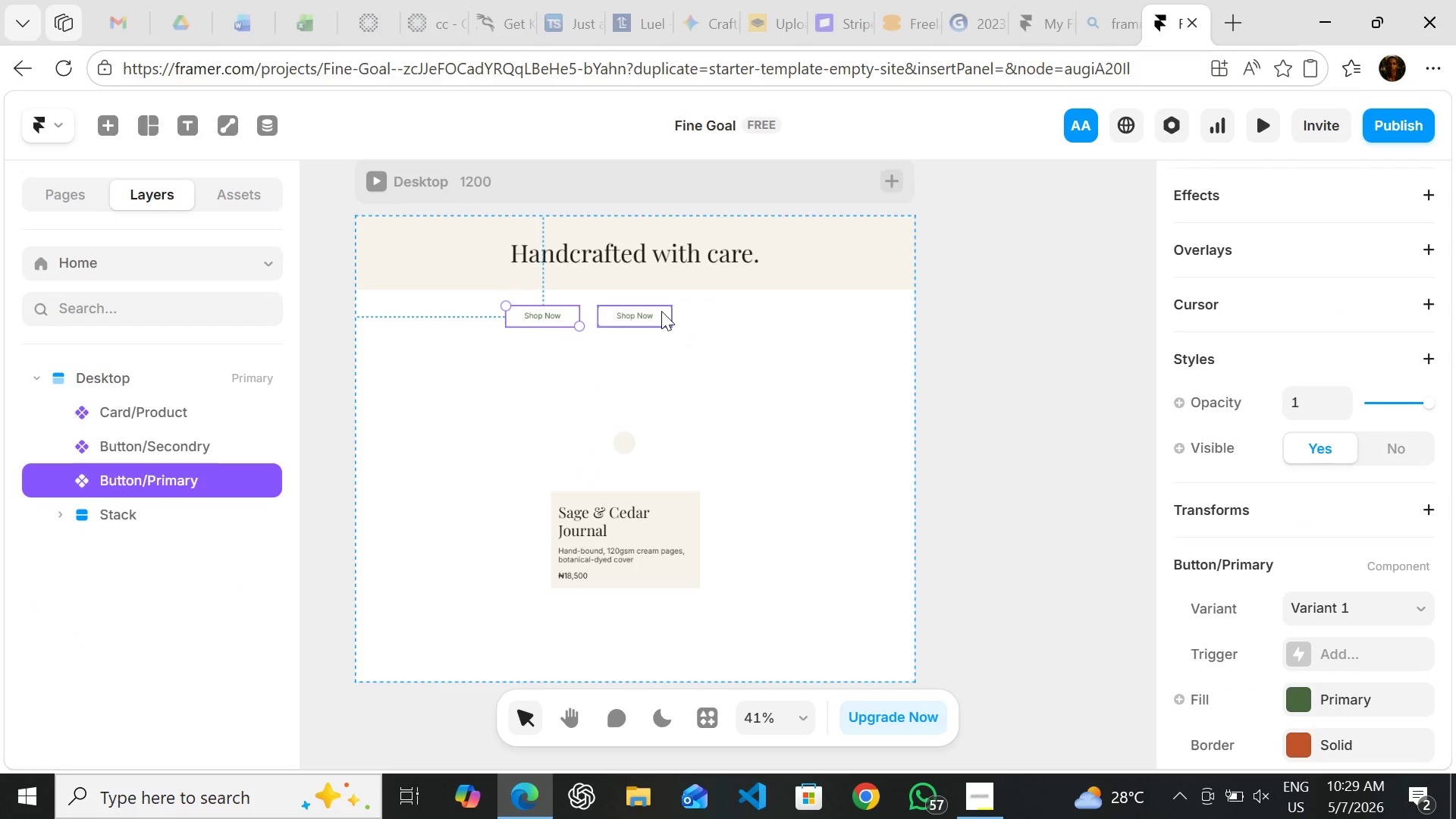 
left_click([664, 311])
 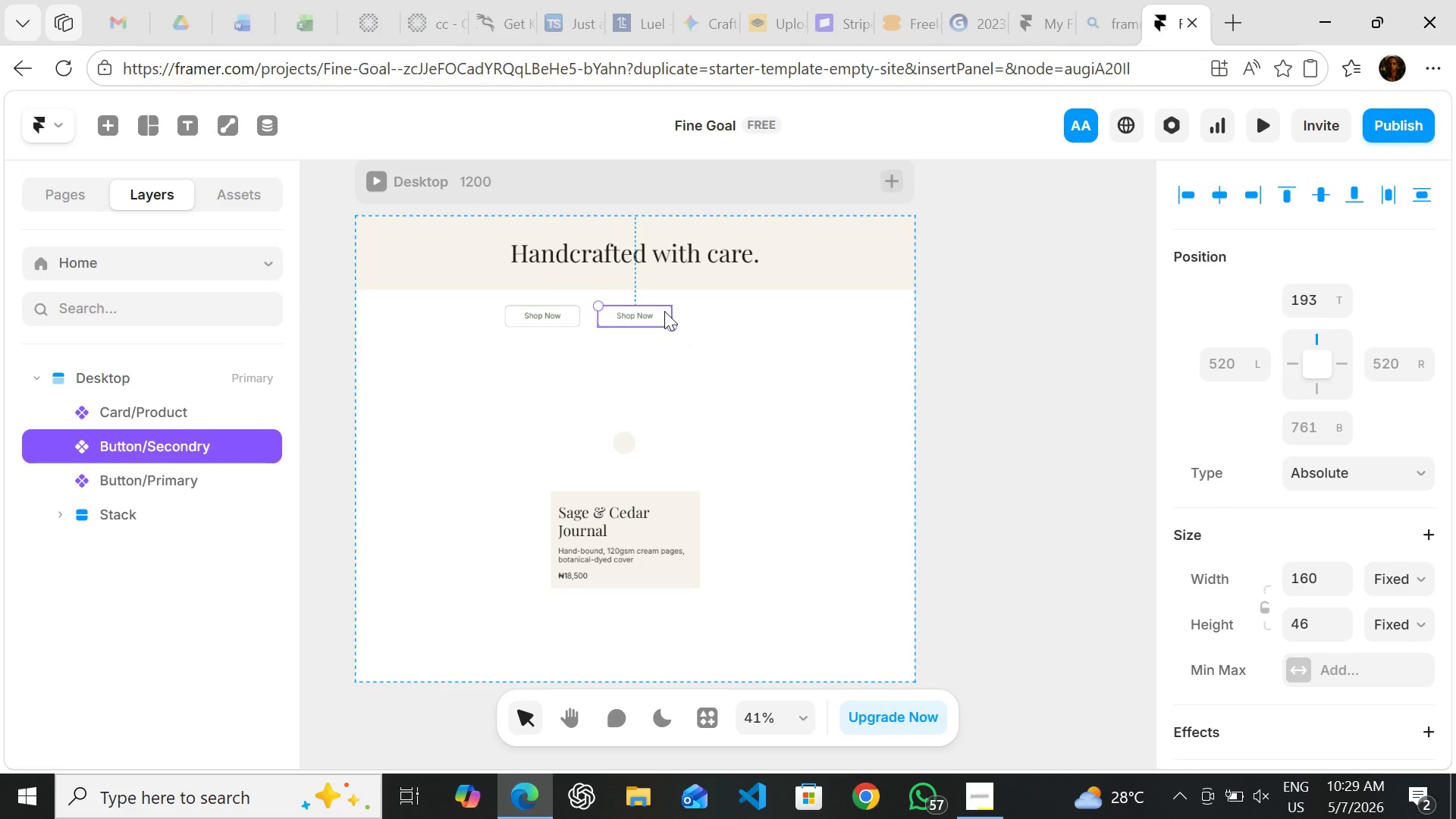 
key(Backspace)
 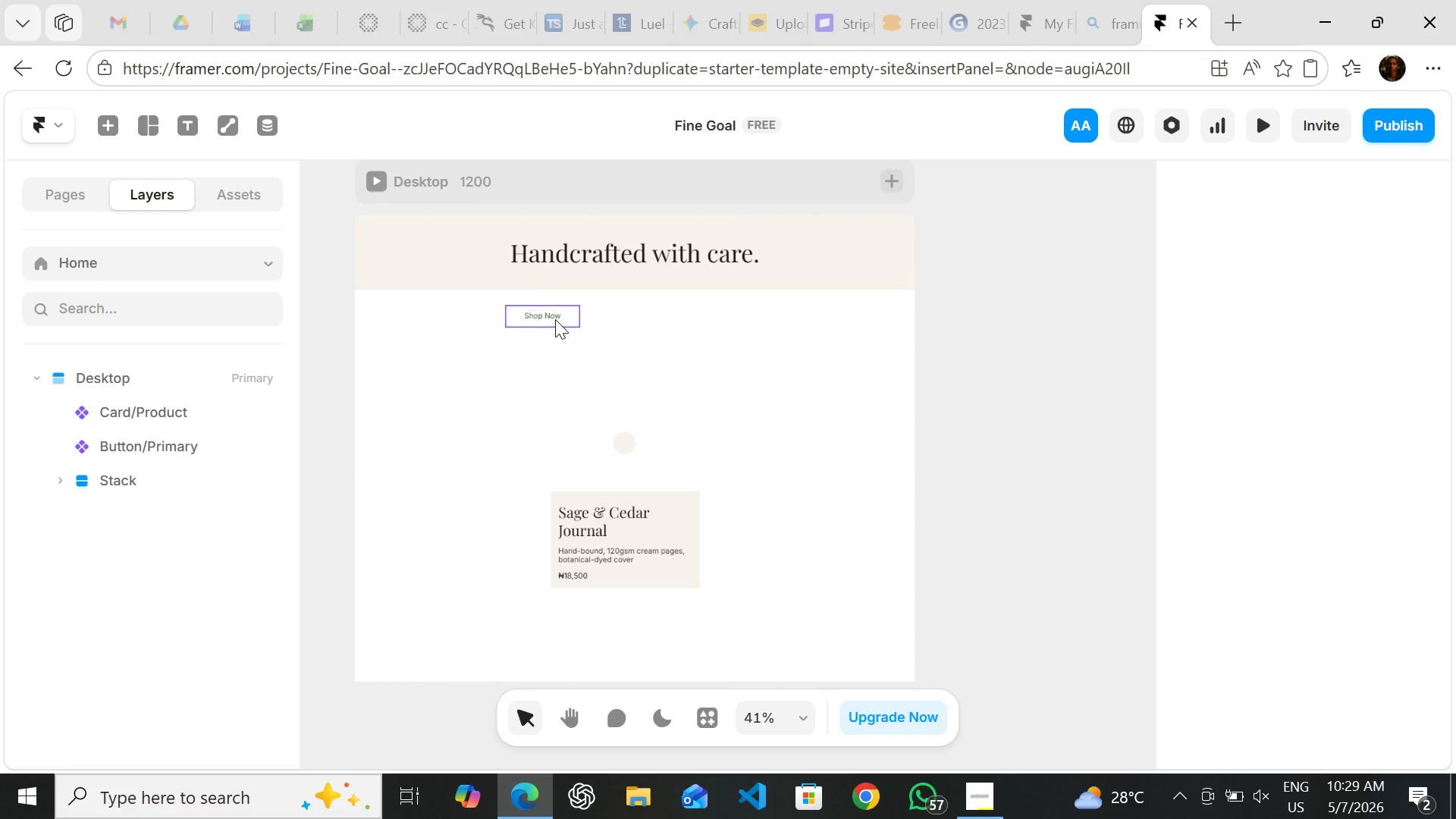 
left_click([555, 319])
 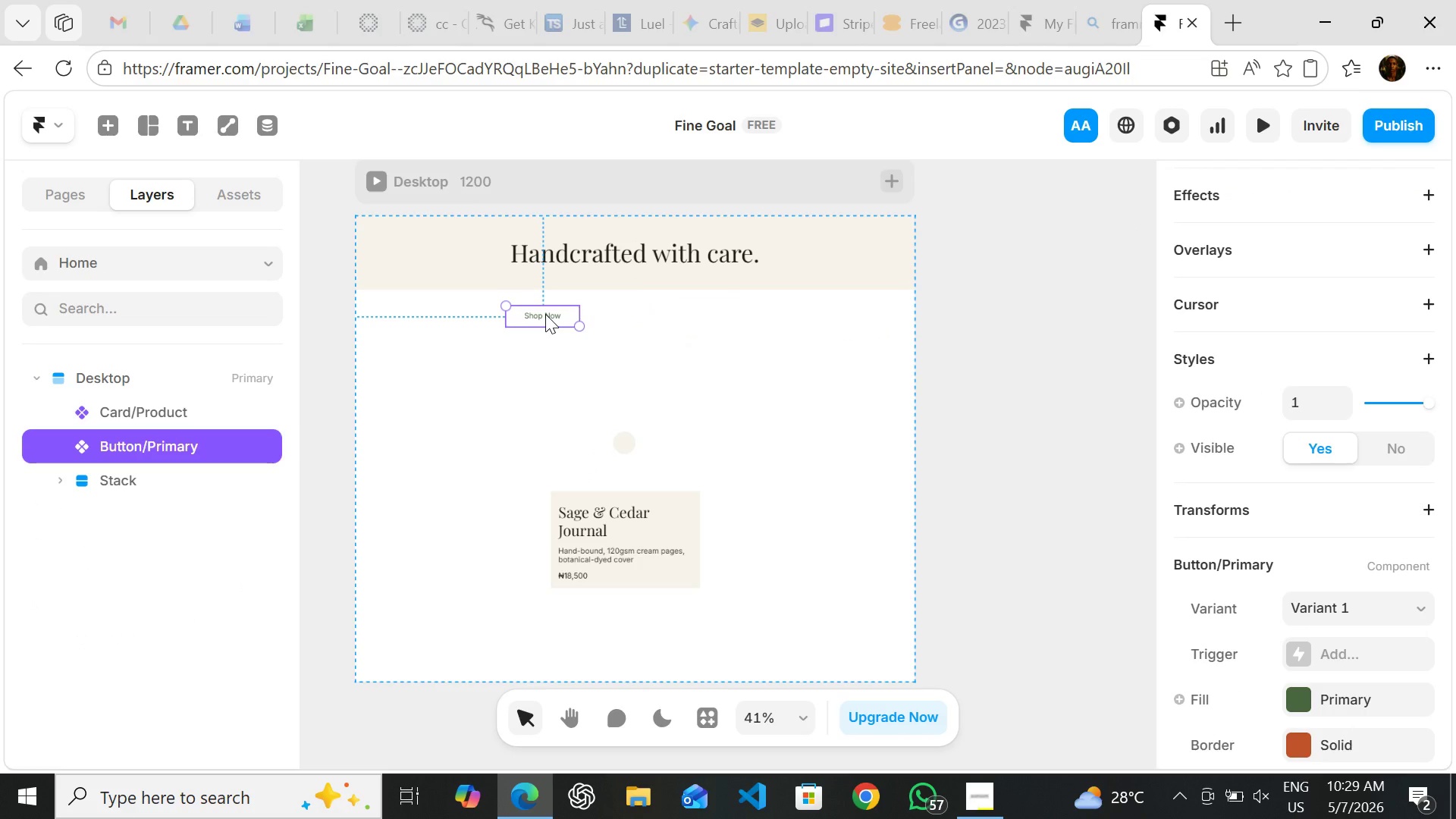 
left_click_drag(start_coordinate=[545, 314], to_coordinate=[447, 331])
 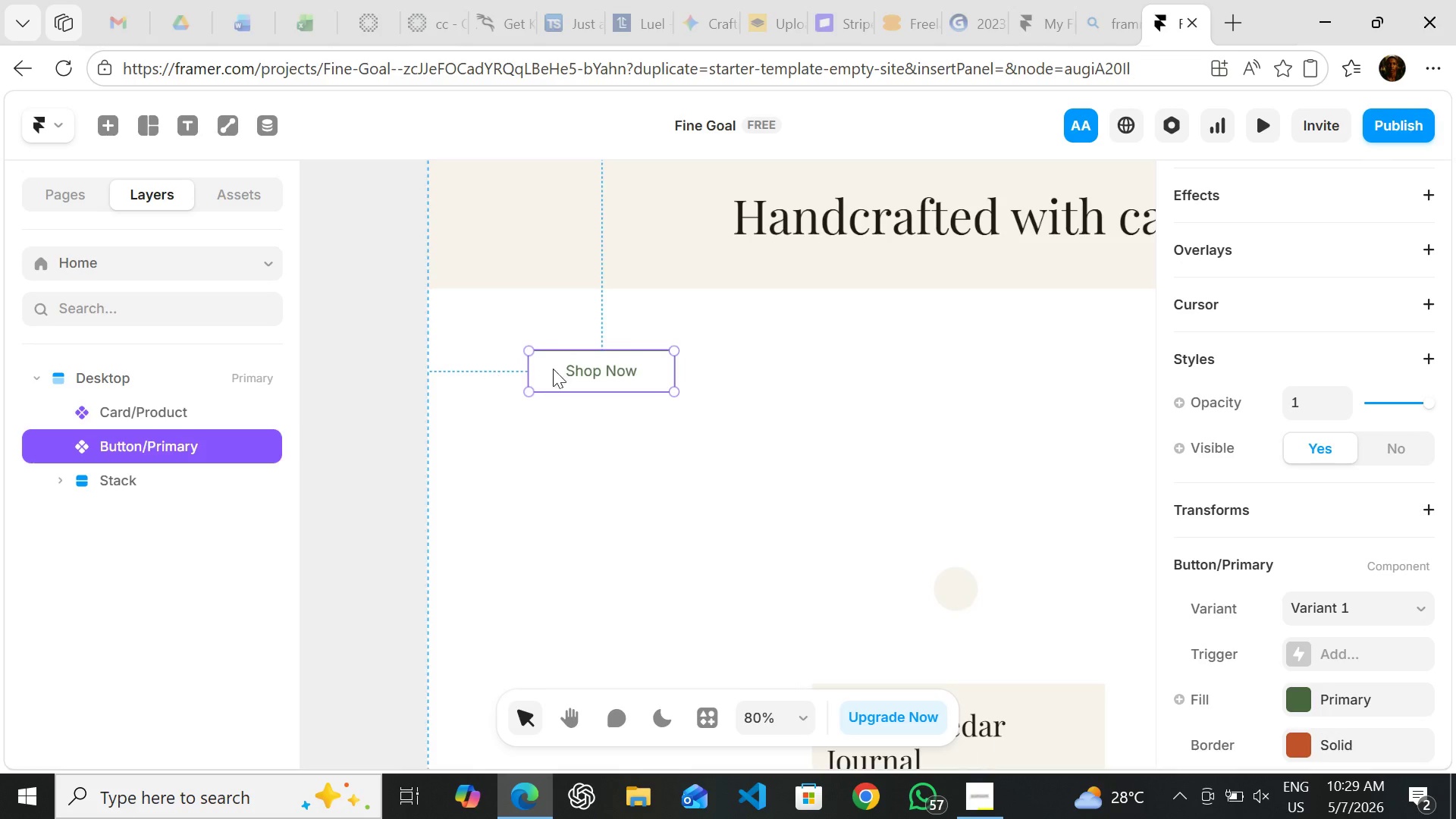 
left_click_drag(start_coordinate=[593, 375], to_coordinate=[593, 417])
 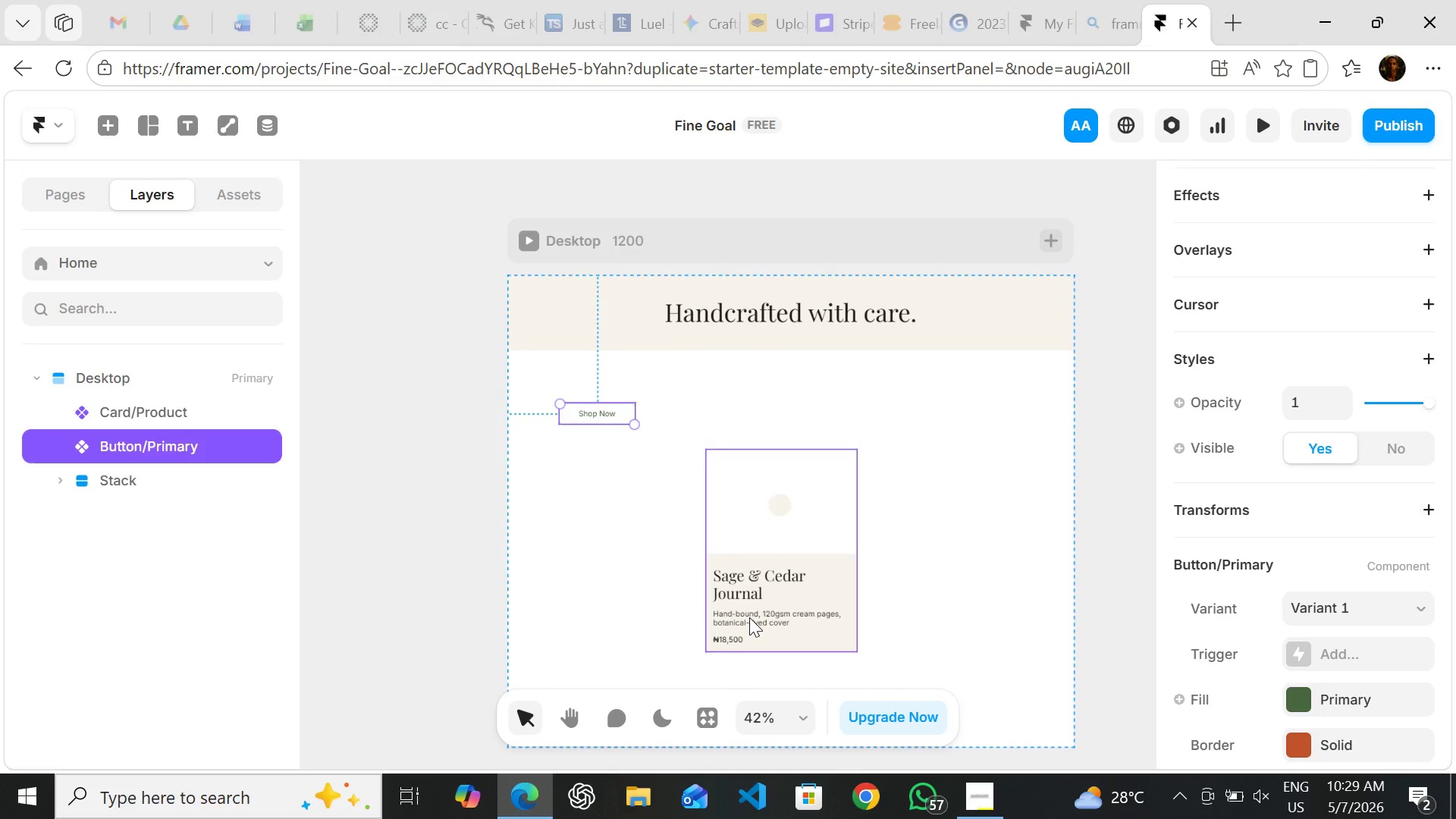 
double_click([749, 617])
 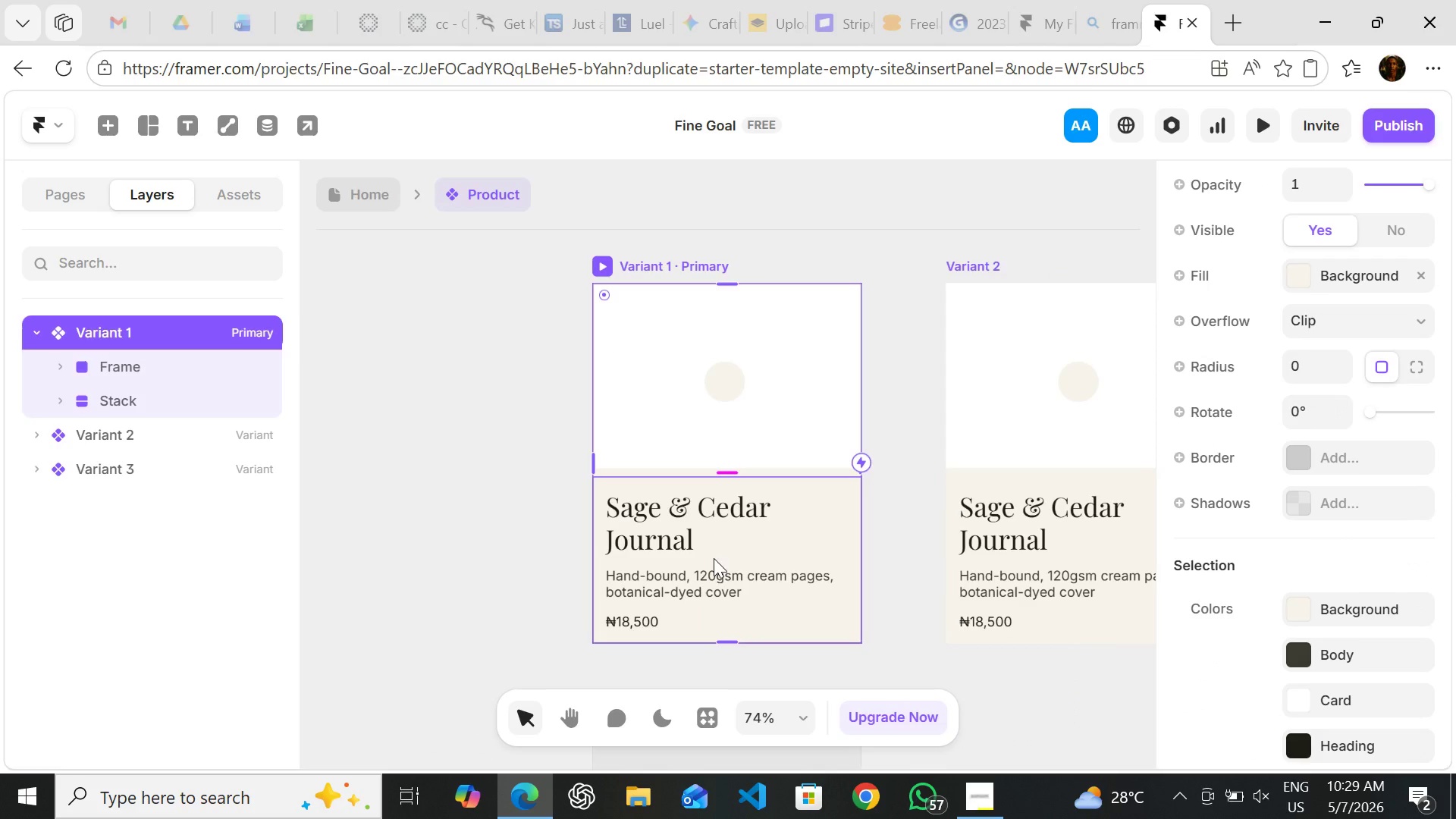 
left_click([712, 572])
 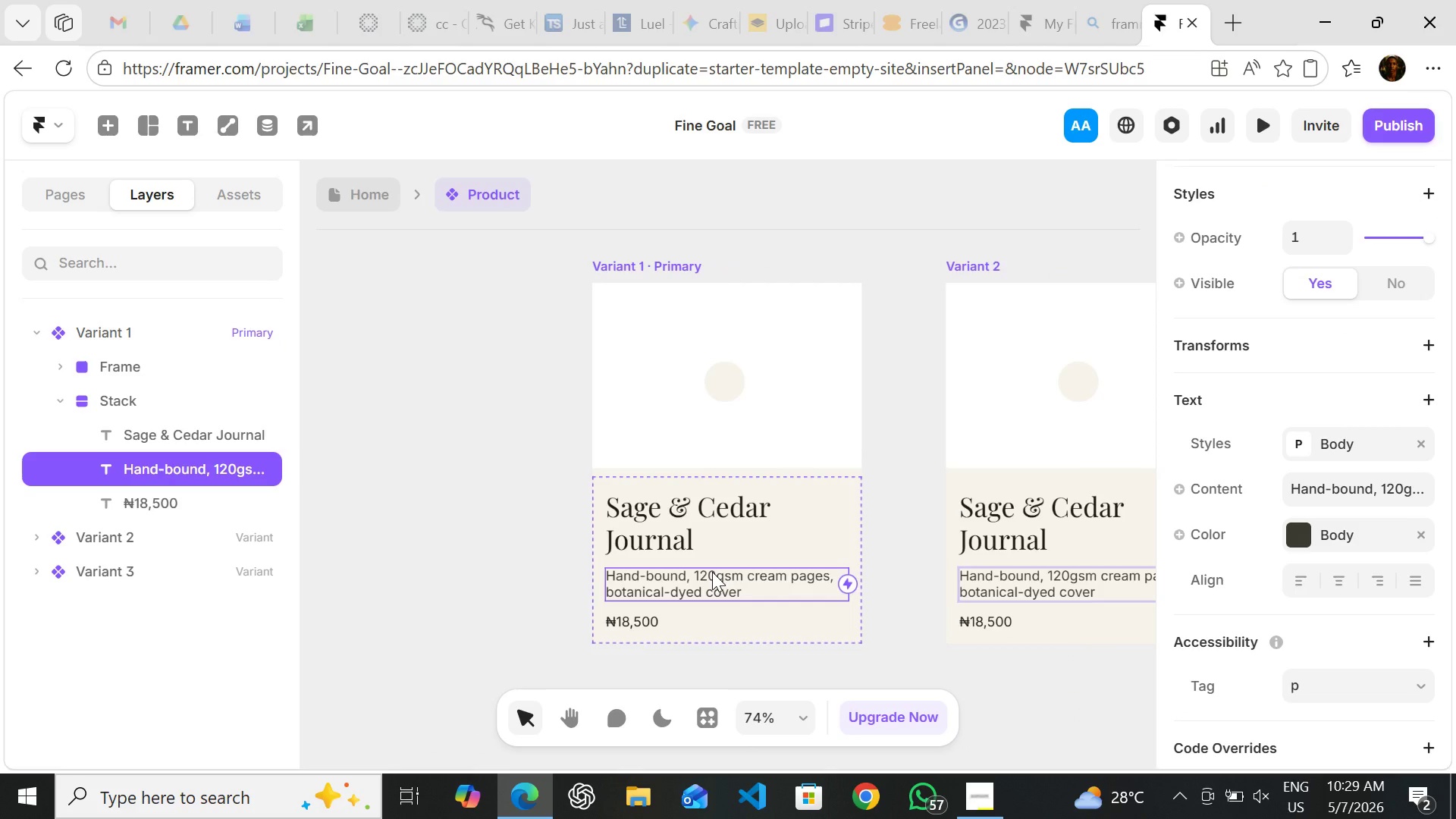 
key(Control+C)
 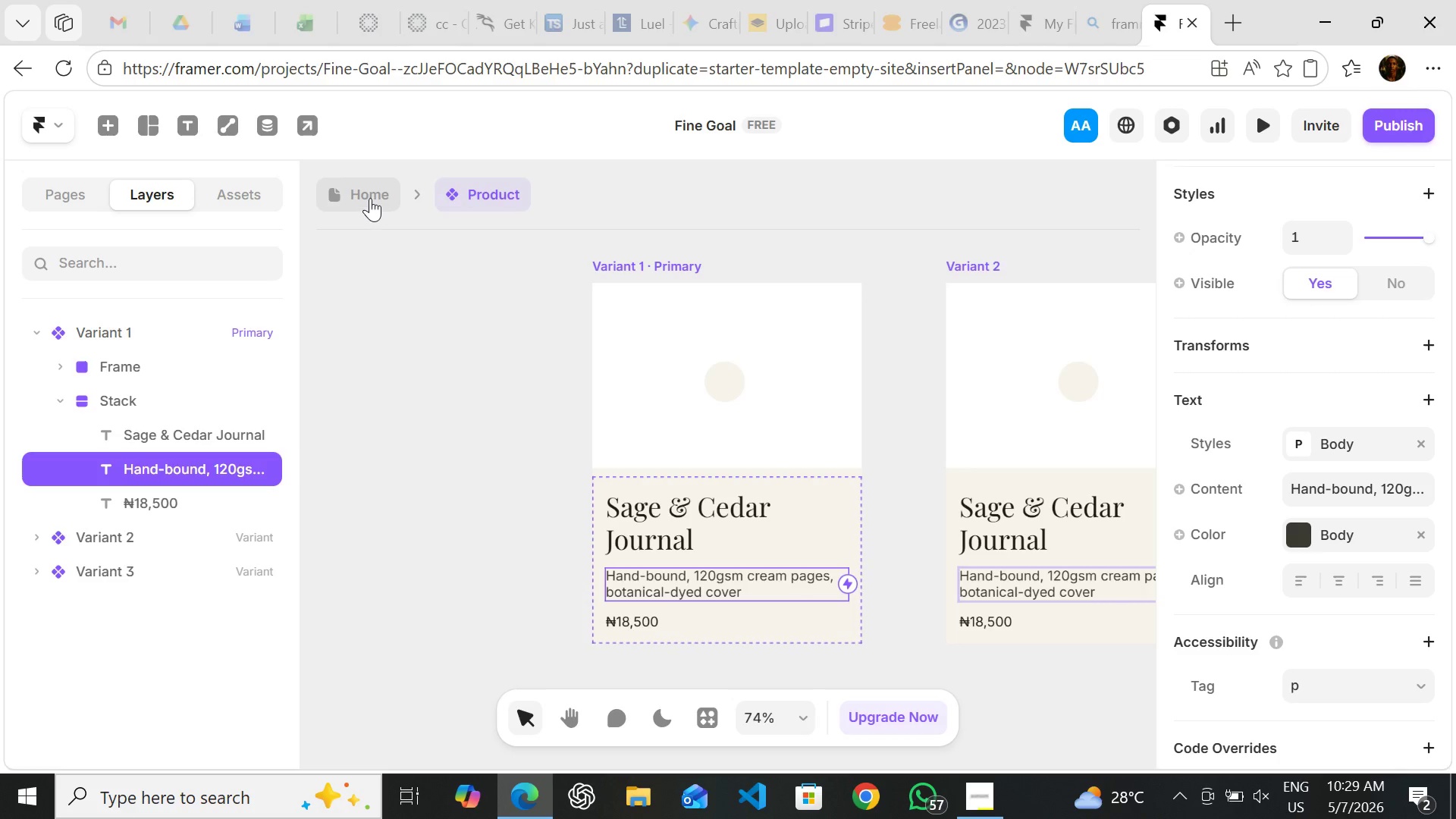 
left_click([370, 198])
 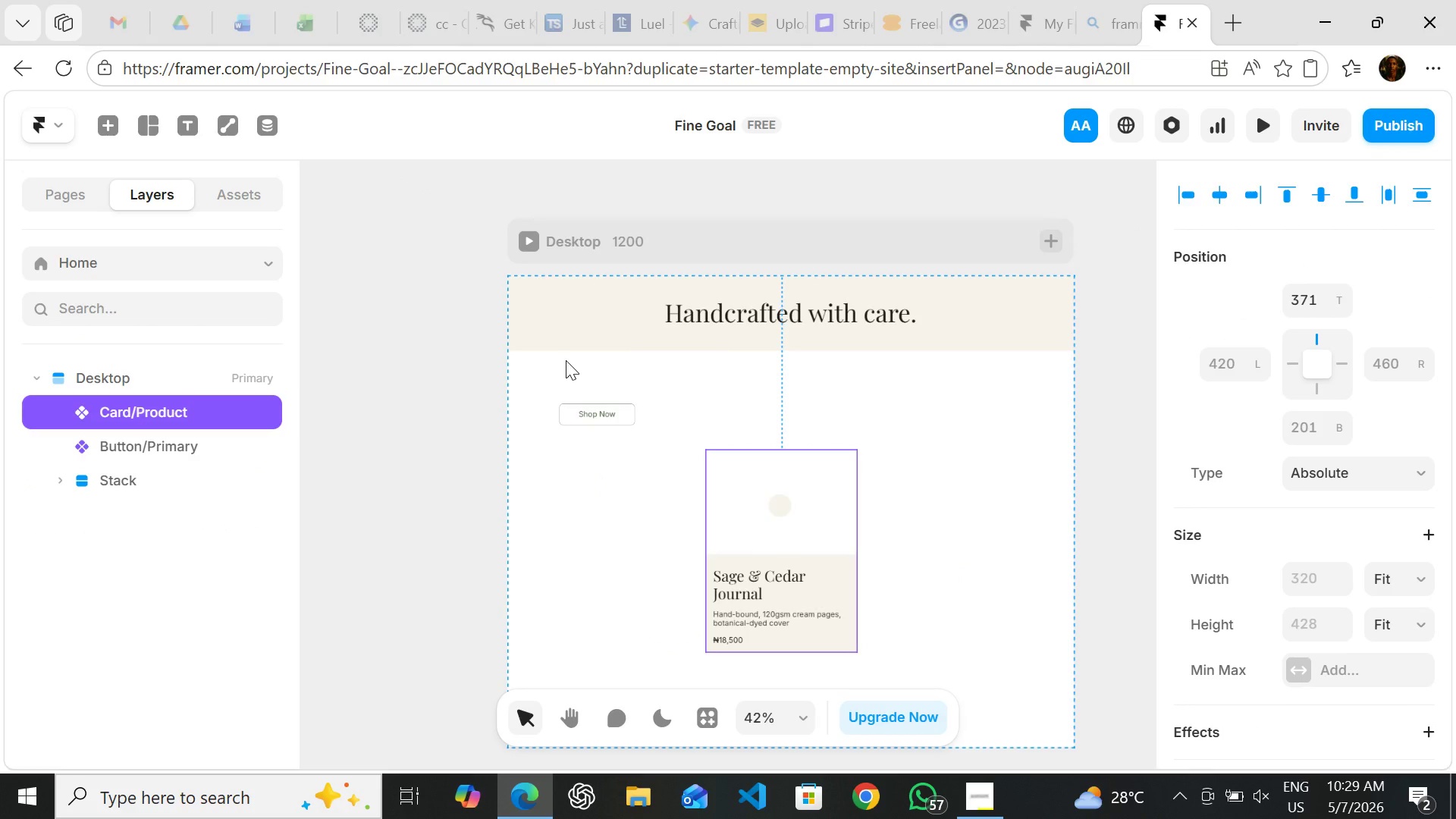 
right_click([566, 360])
 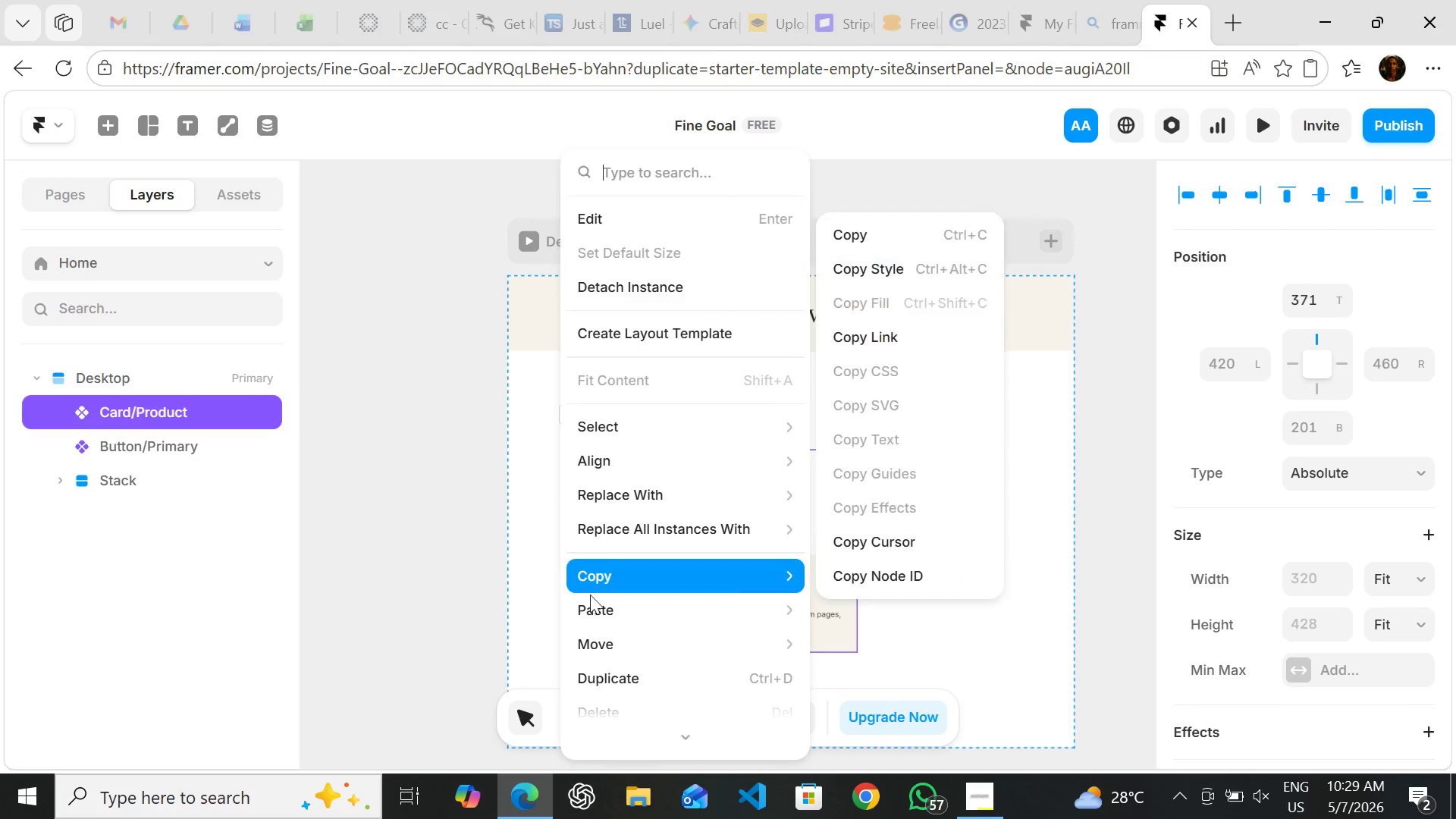 
left_click([595, 612])
 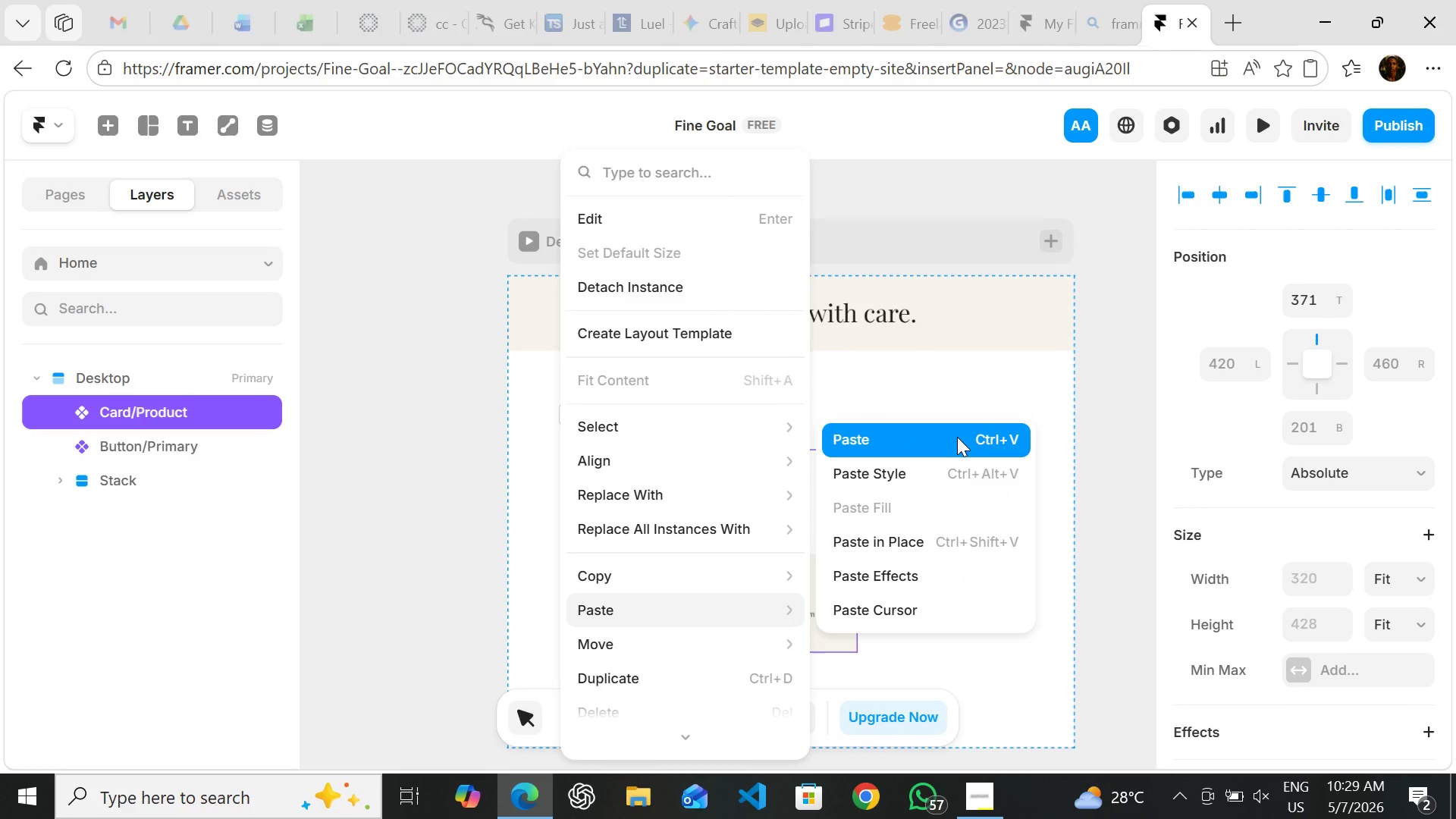 
left_click([956, 437])
 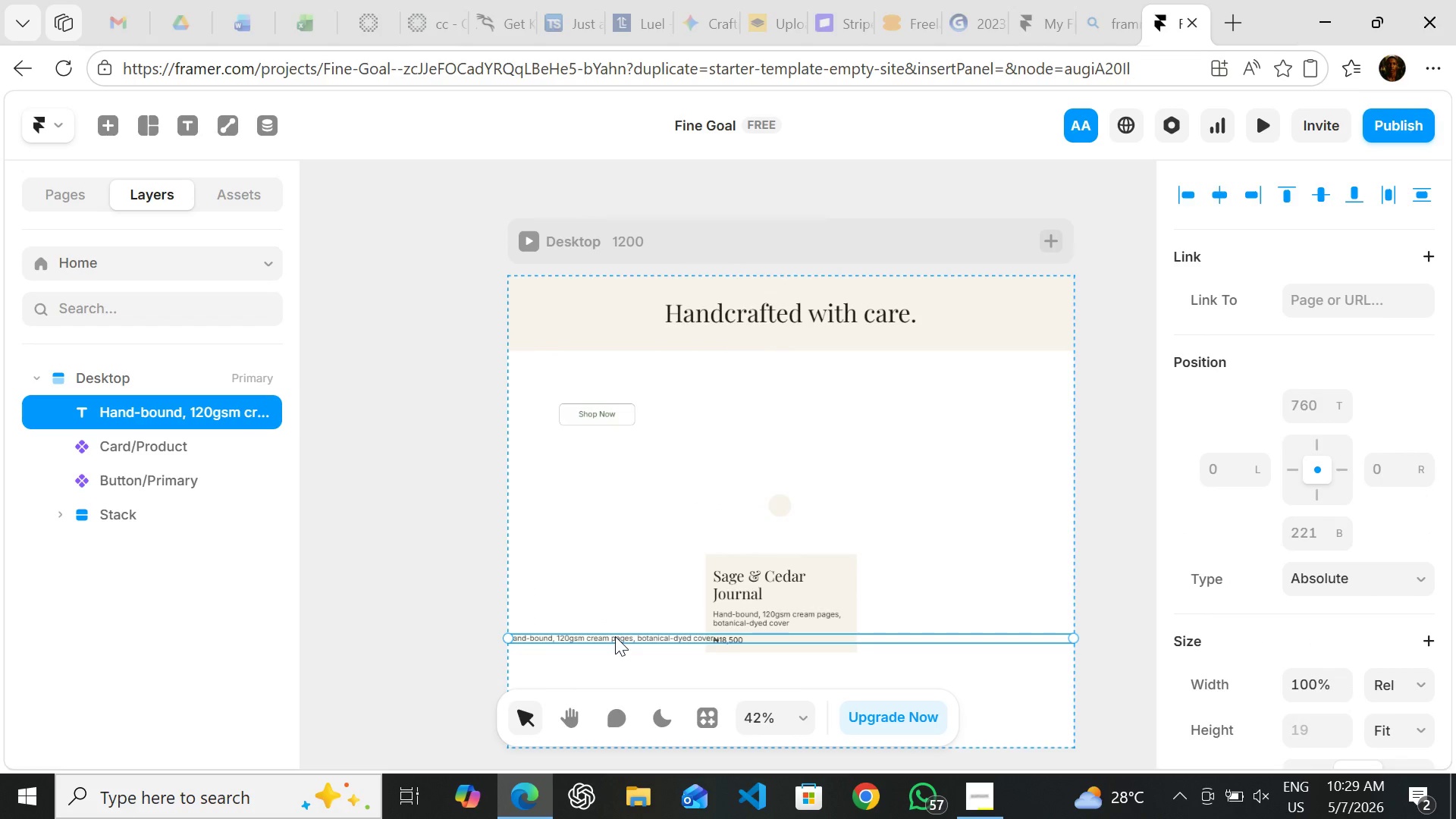 
left_click_drag(start_coordinate=[615, 638], to_coordinate=[639, 391])
 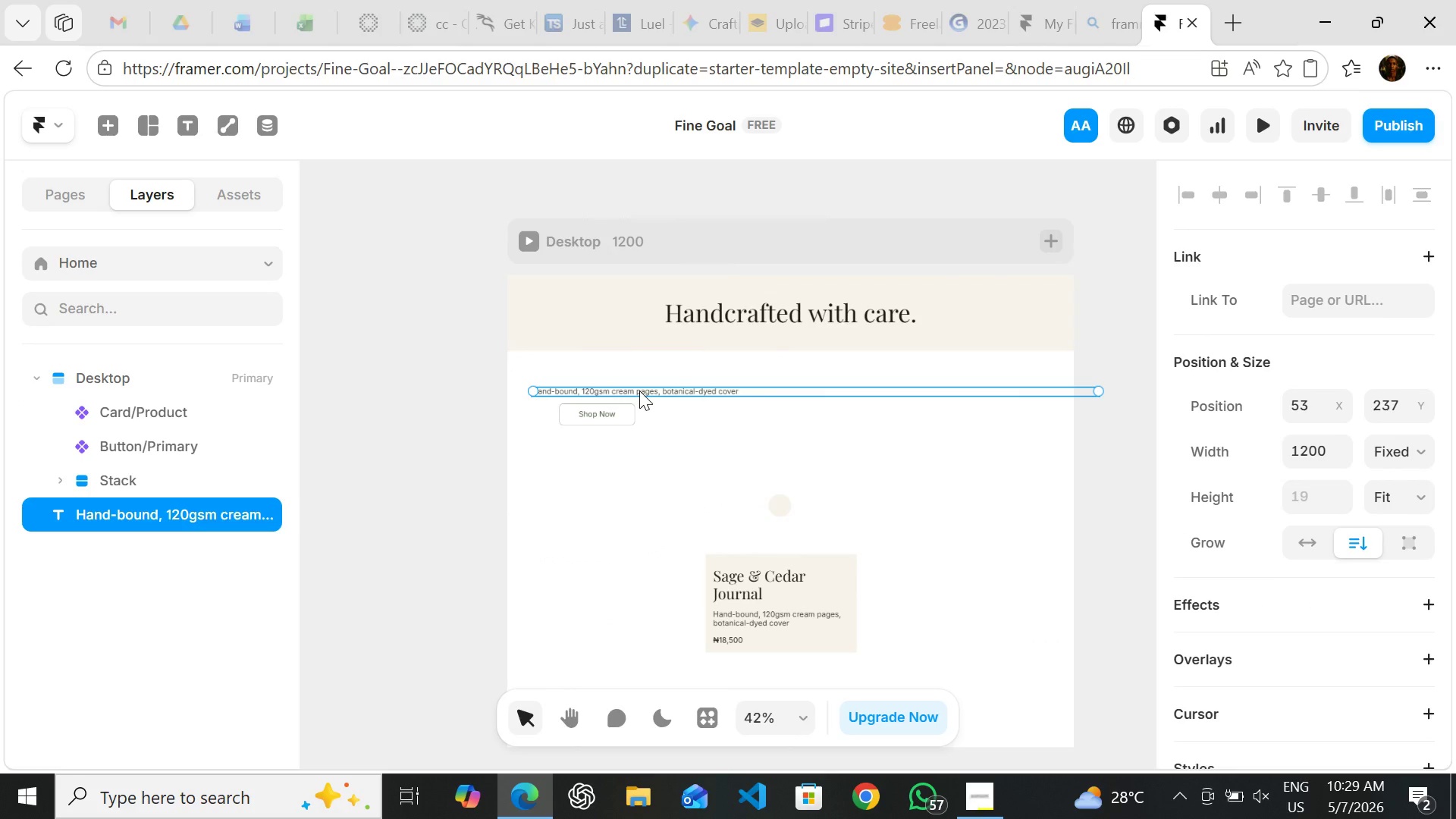 
double_click([639, 391])
 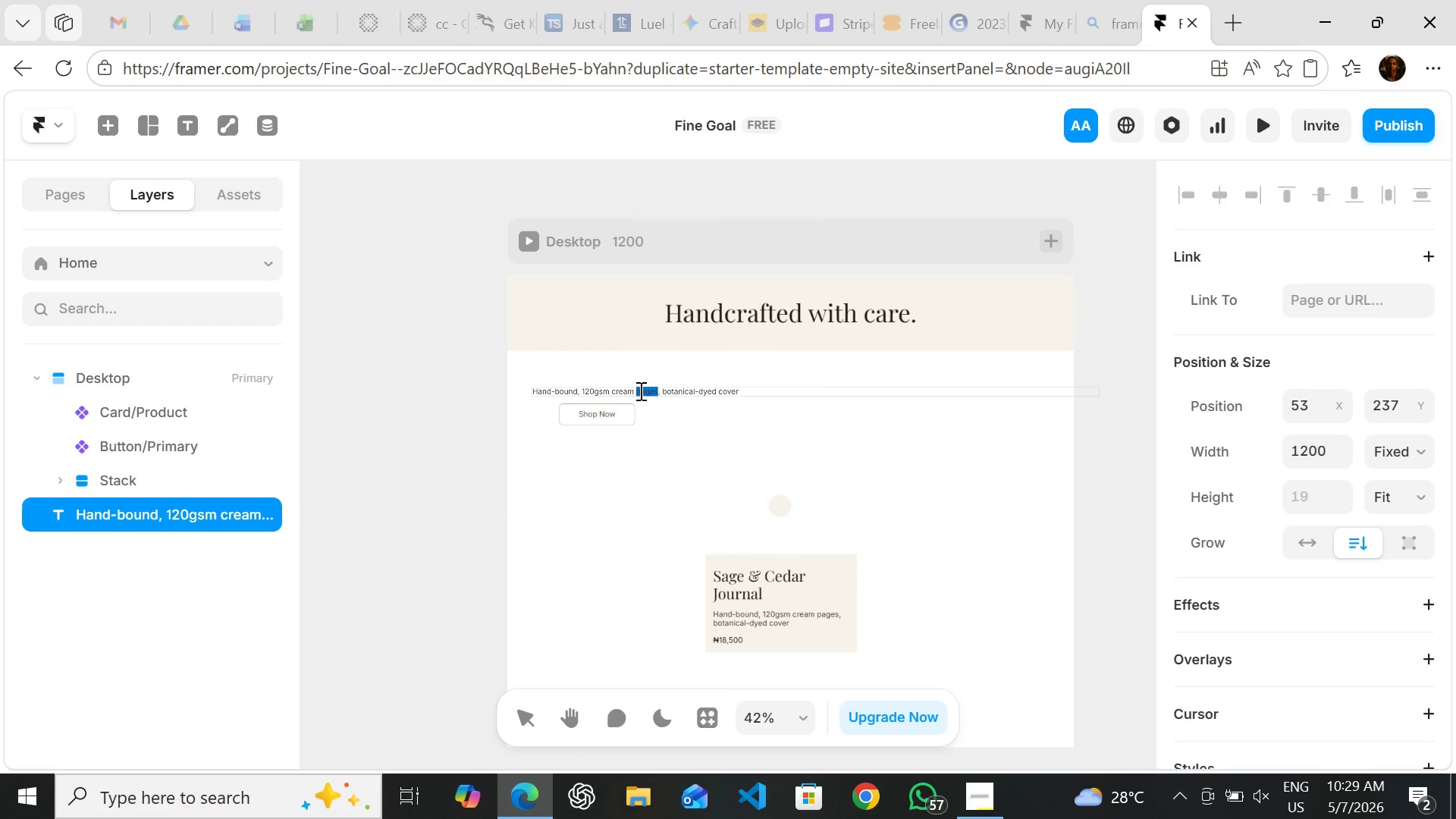 
double_click([639, 391])
 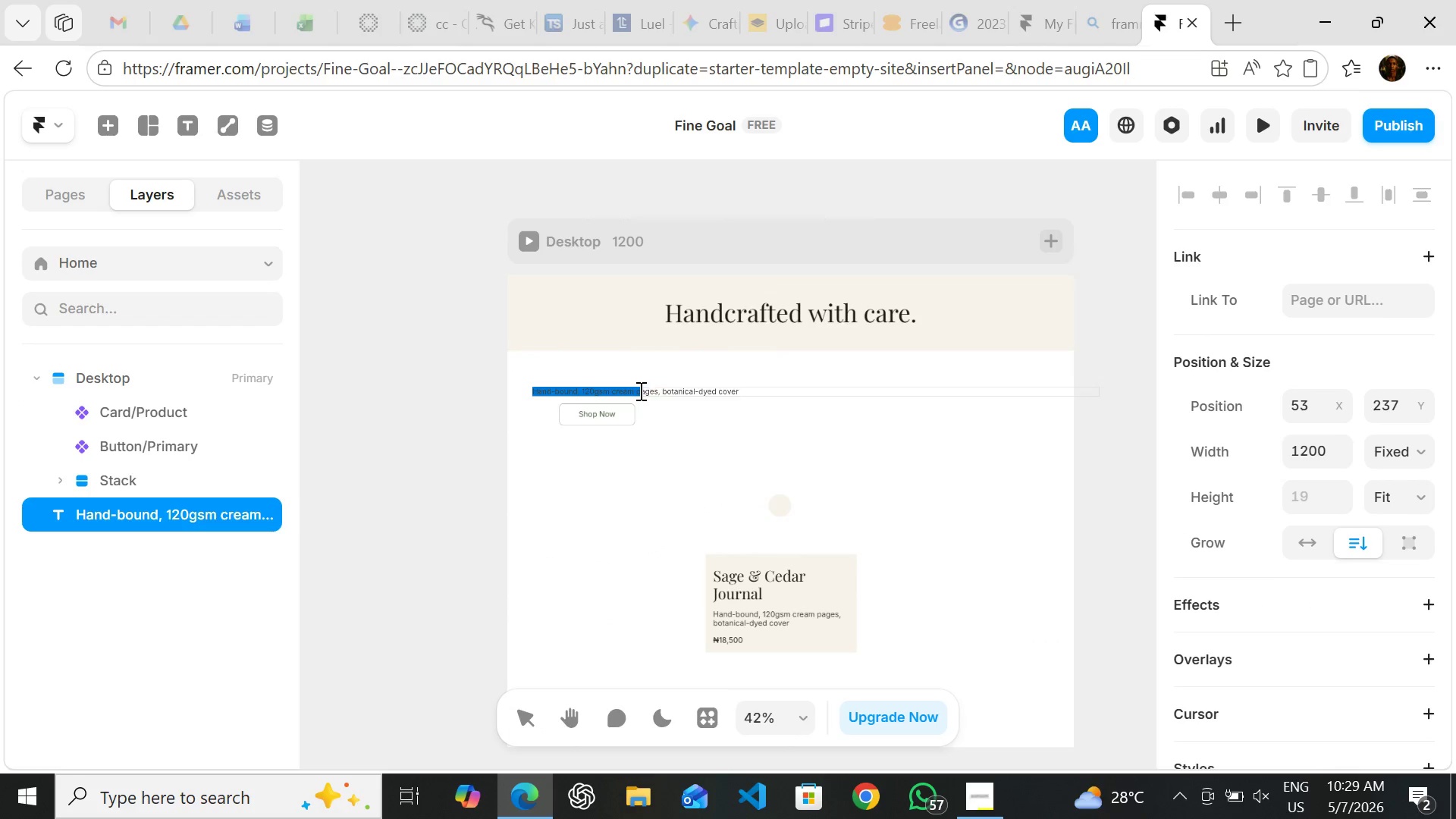 
triple_click([639, 391])
 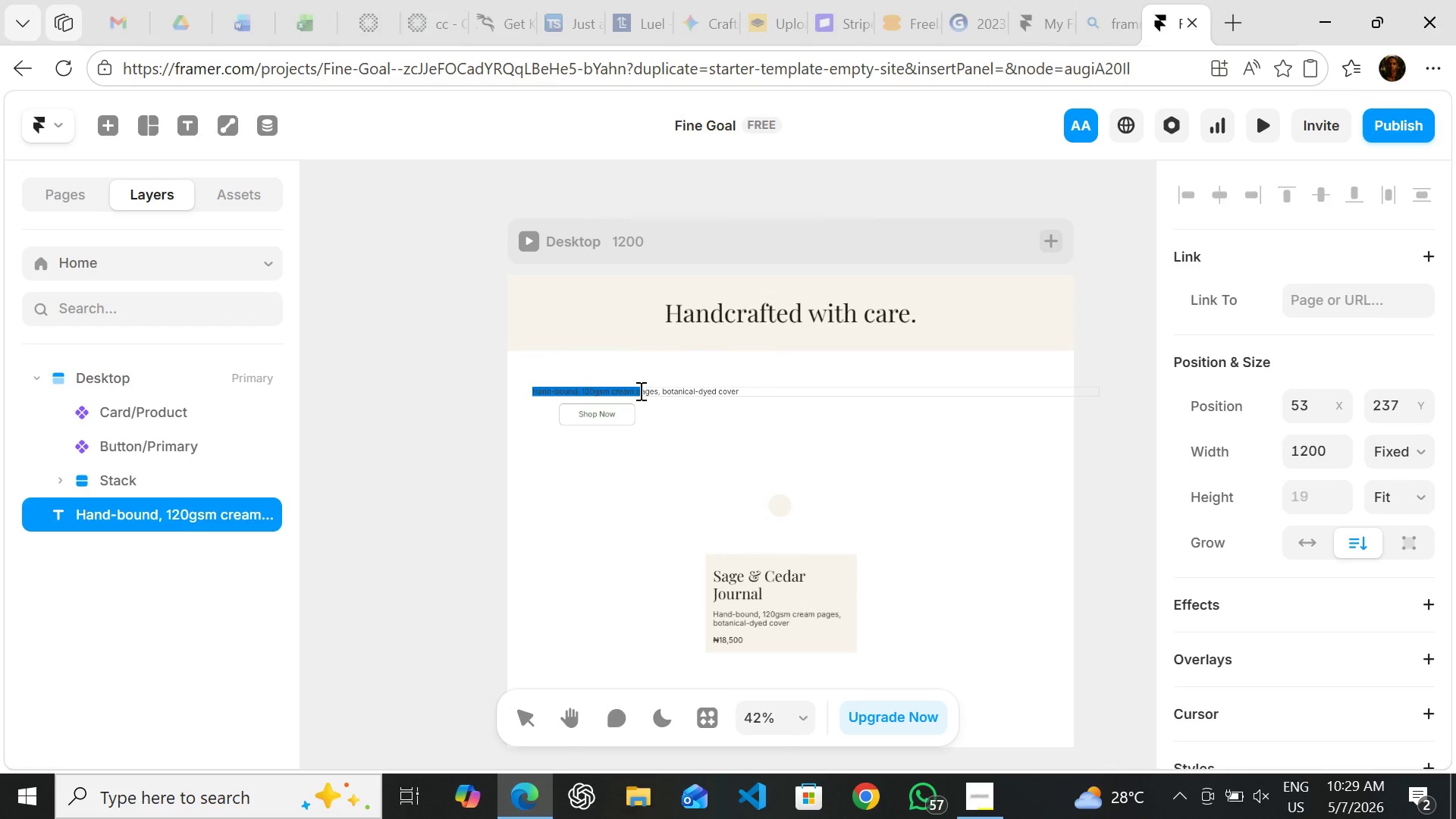 
triple_click([639, 391])
 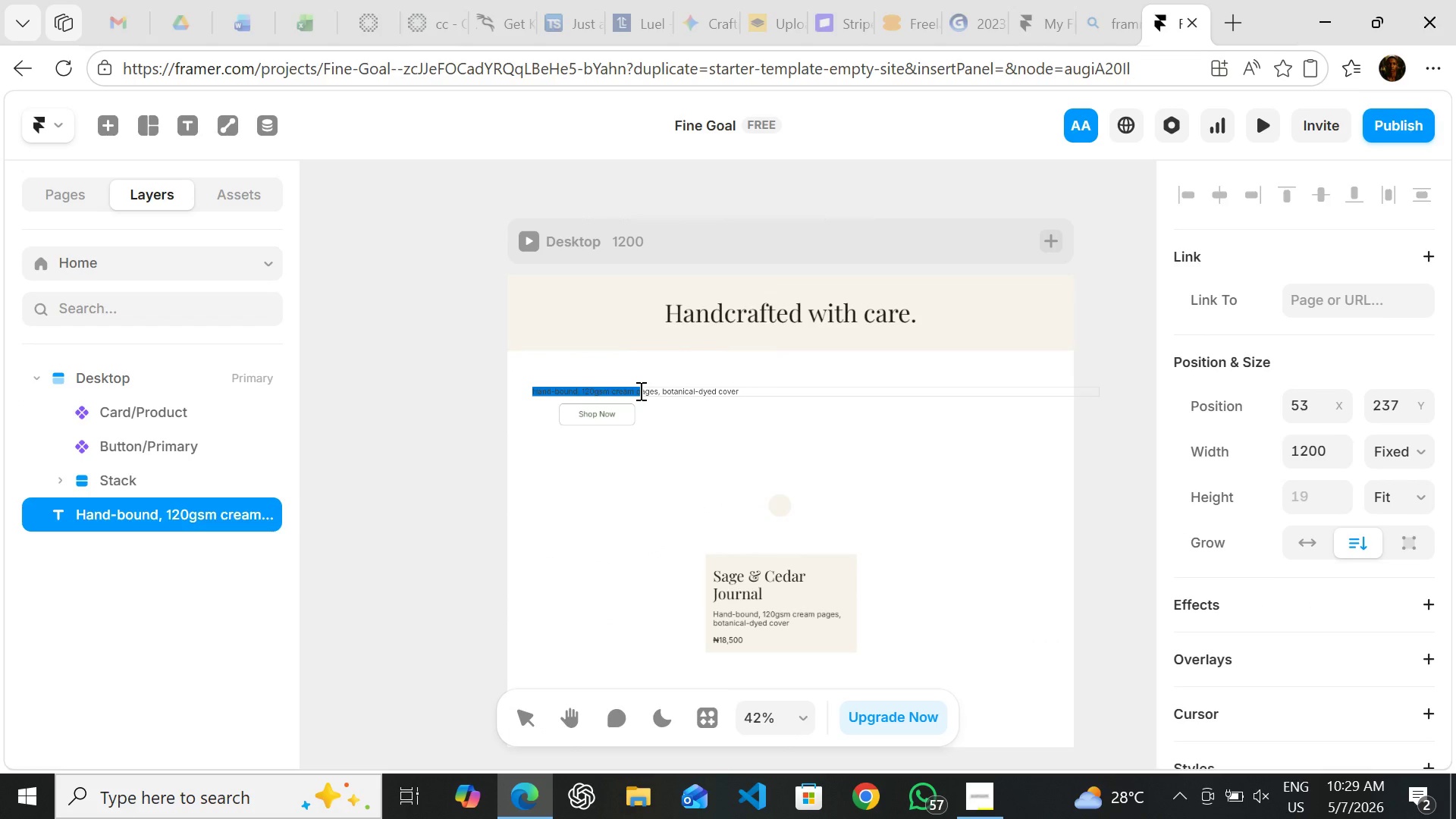 
left_click([639, 391])
 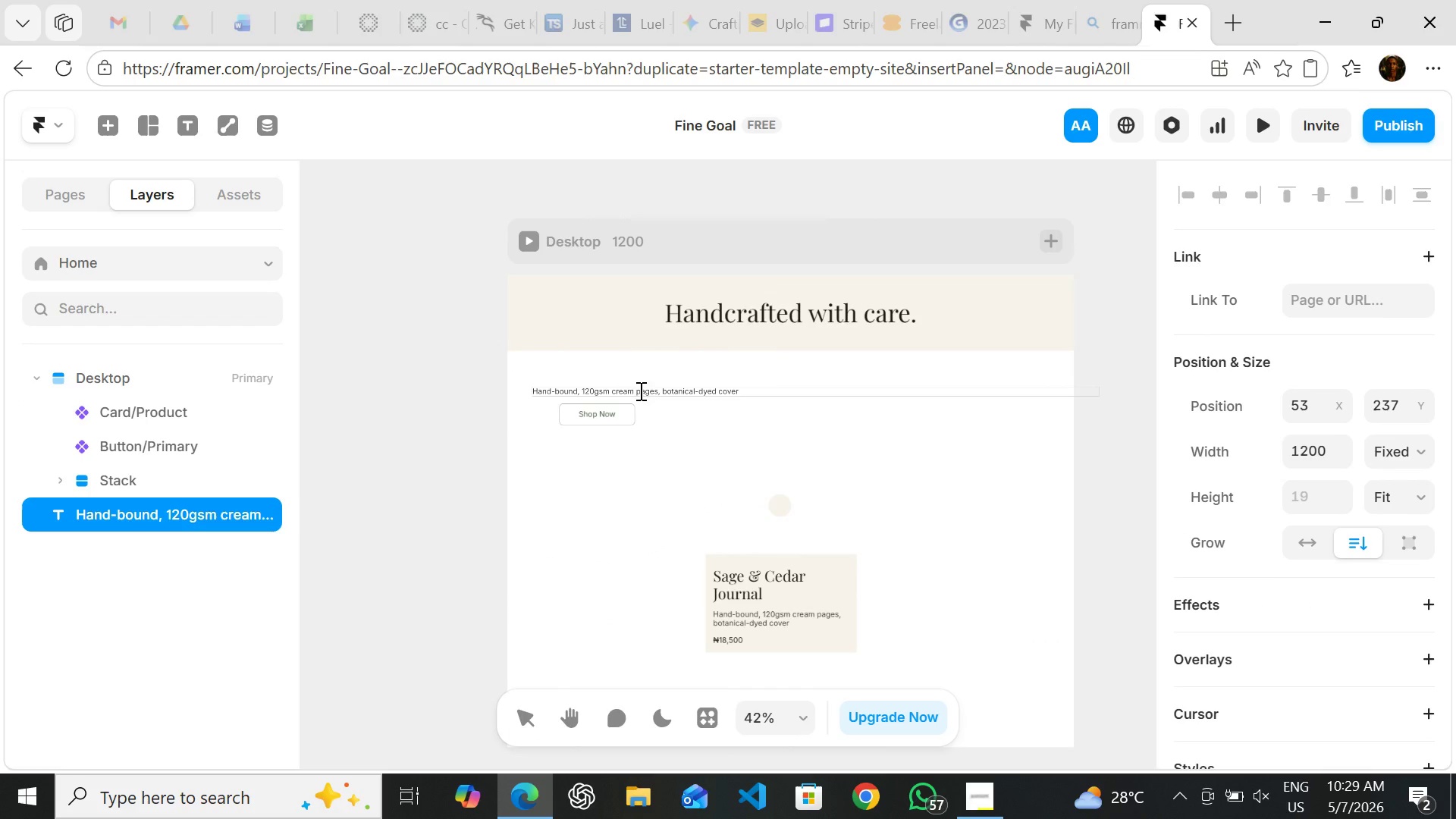 
double_click([639, 391])
 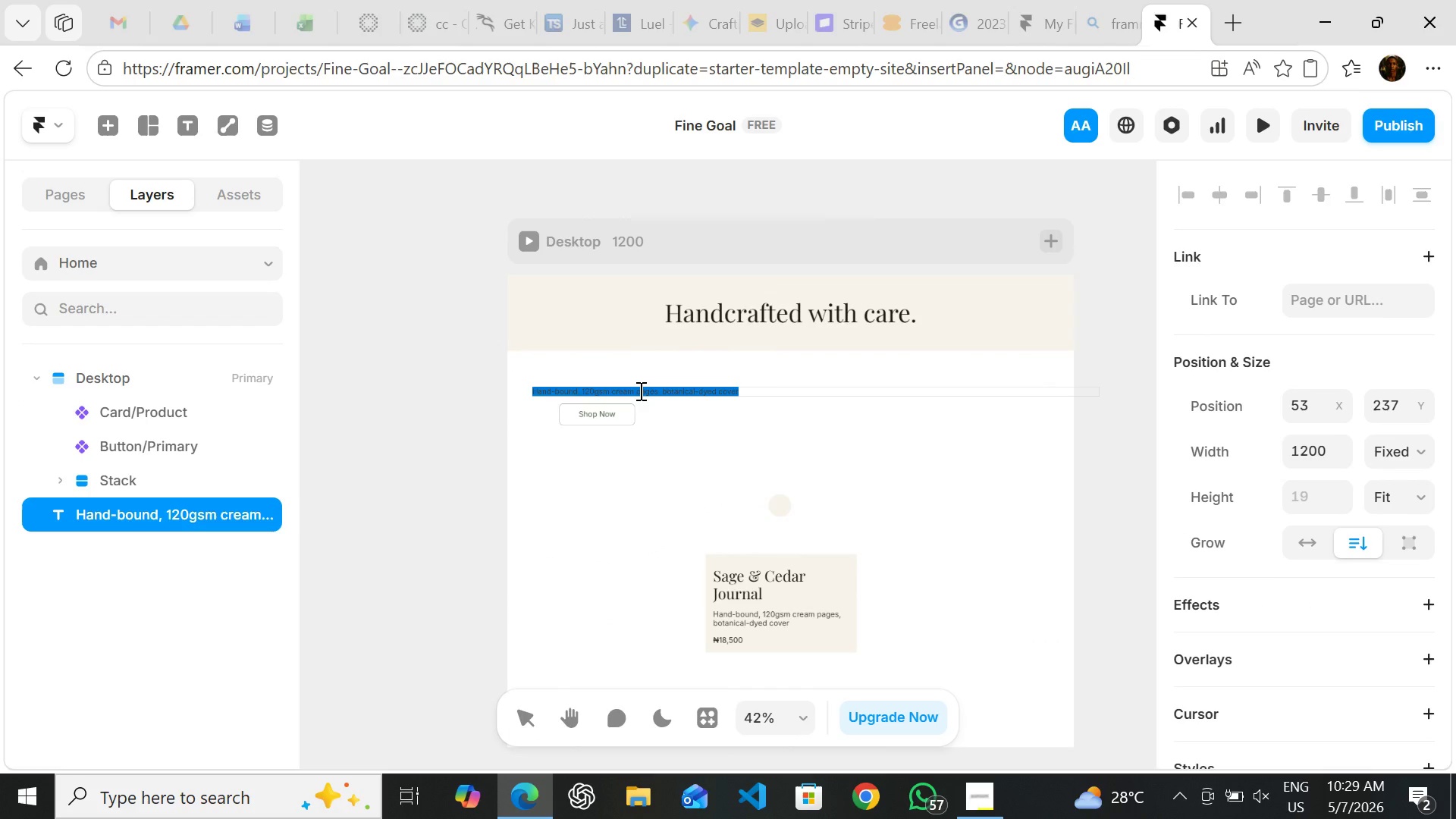 
triple_click([639, 391])
 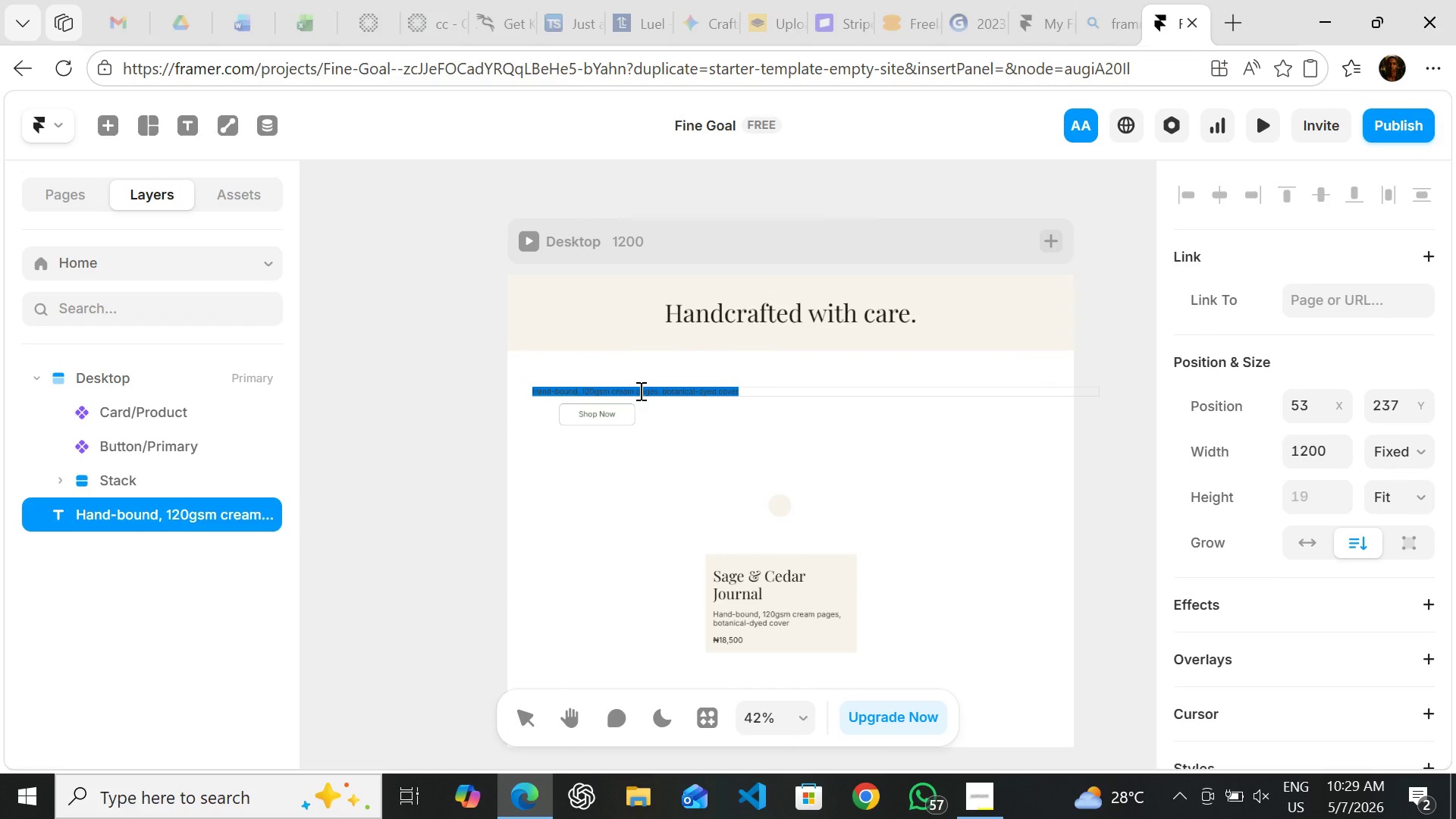 
wait(5.03)
 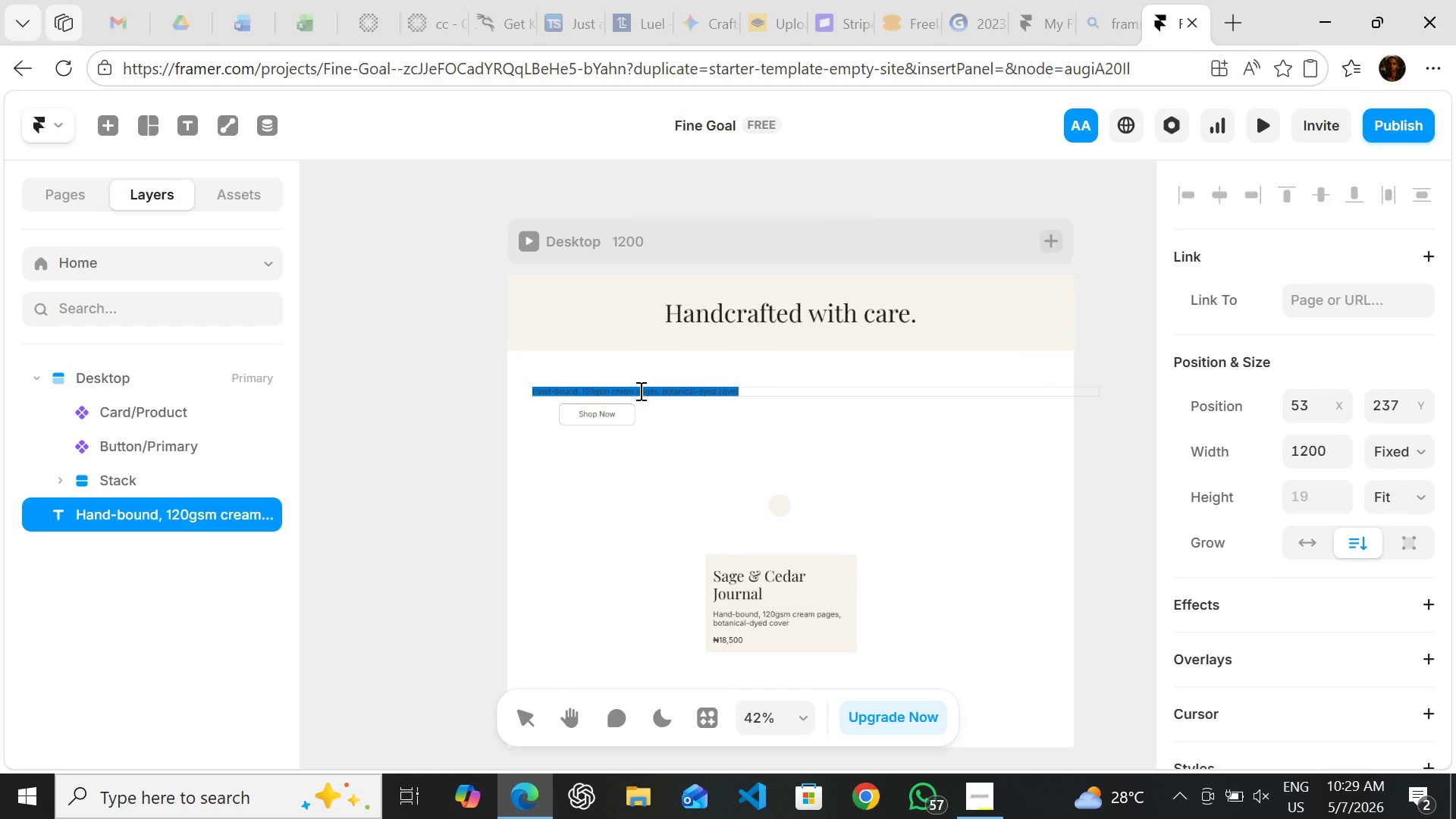 
type(Pir)
key(Backspace)
key(Backspace)
type(rimary)
 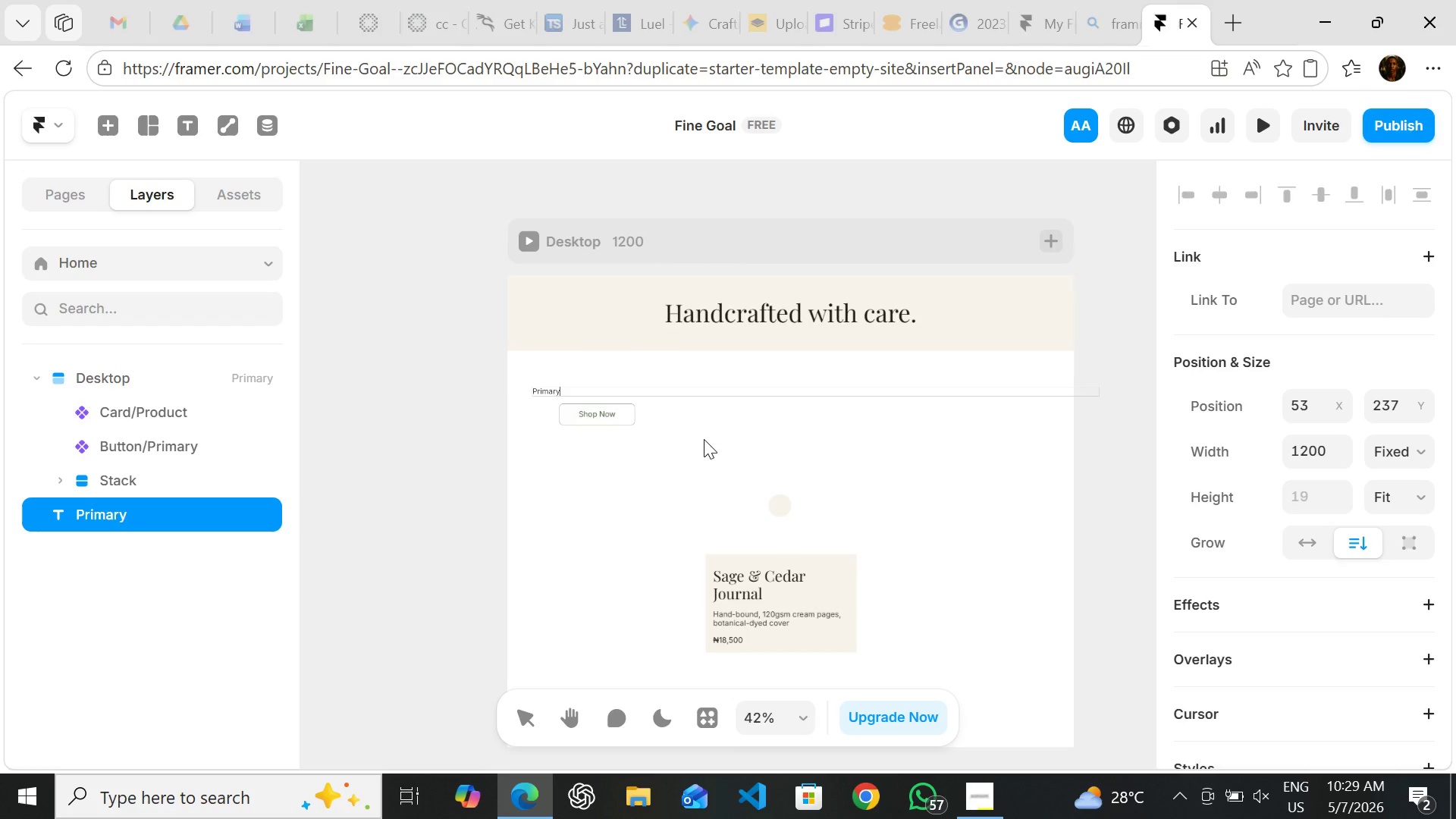 
left_click([704, 439])
 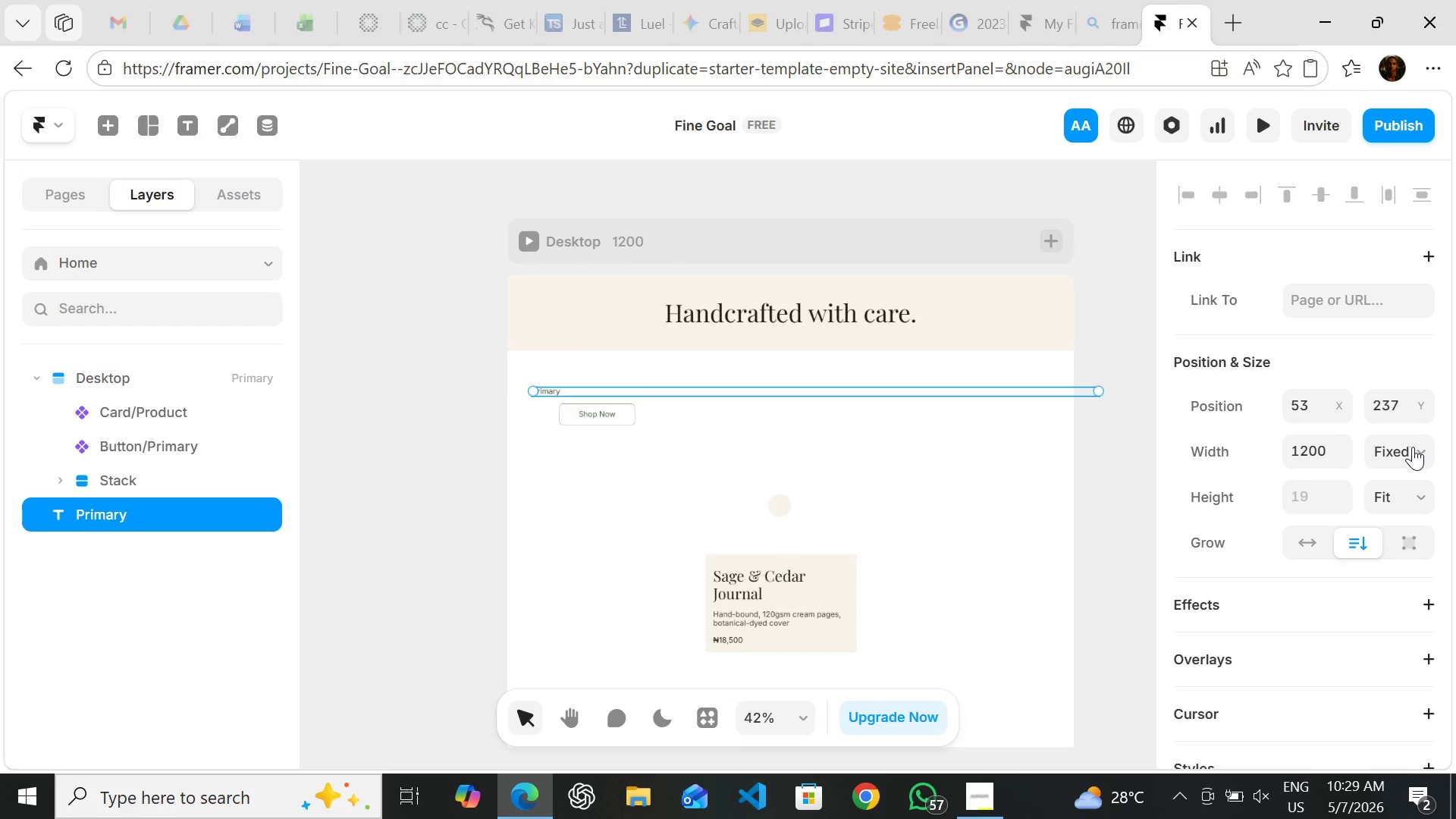 
left_click_drag(start_coordinate=[1413, 447], to_coordinate=[1397, 613])
 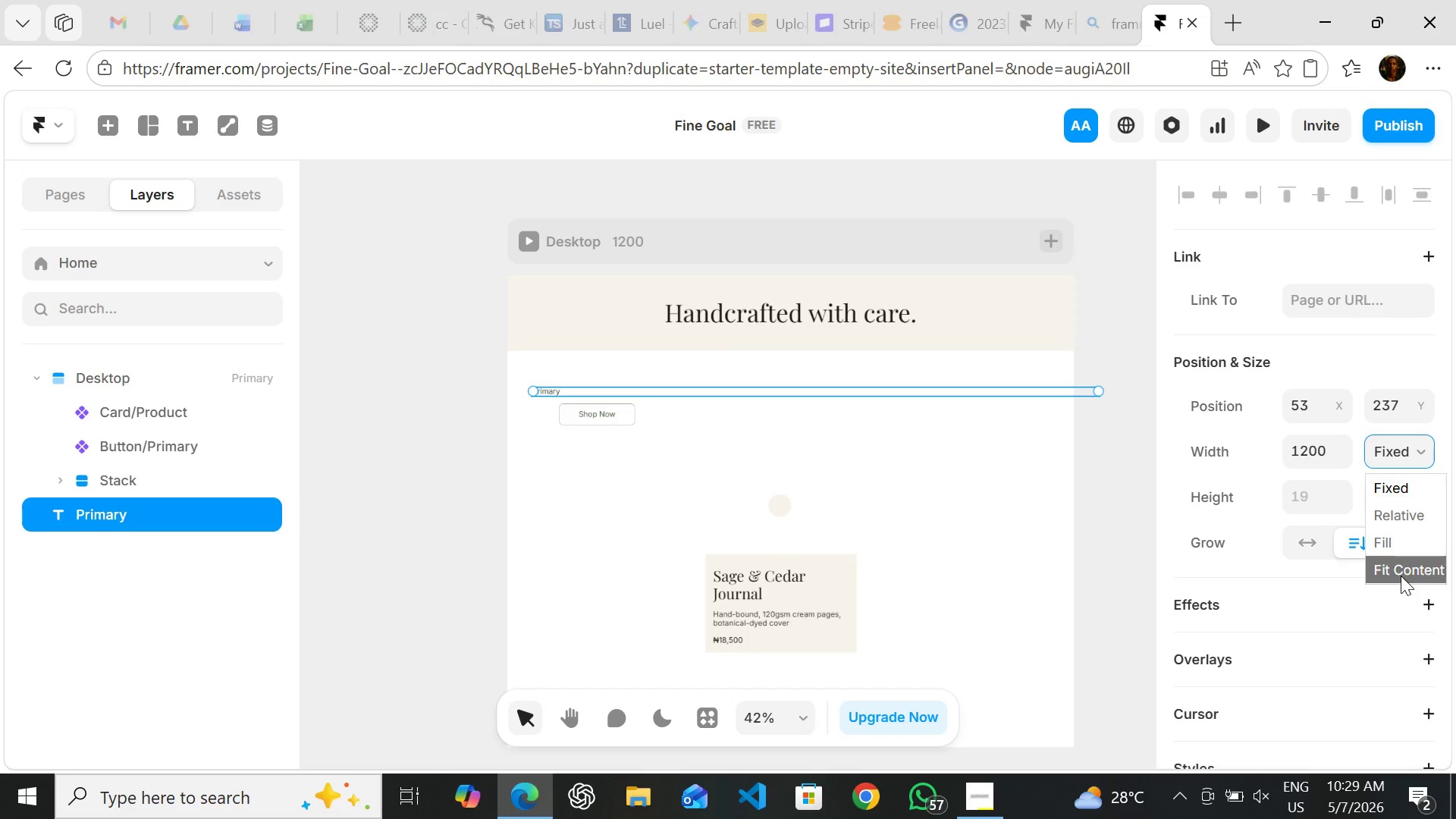 
left_click([1401, 575])
 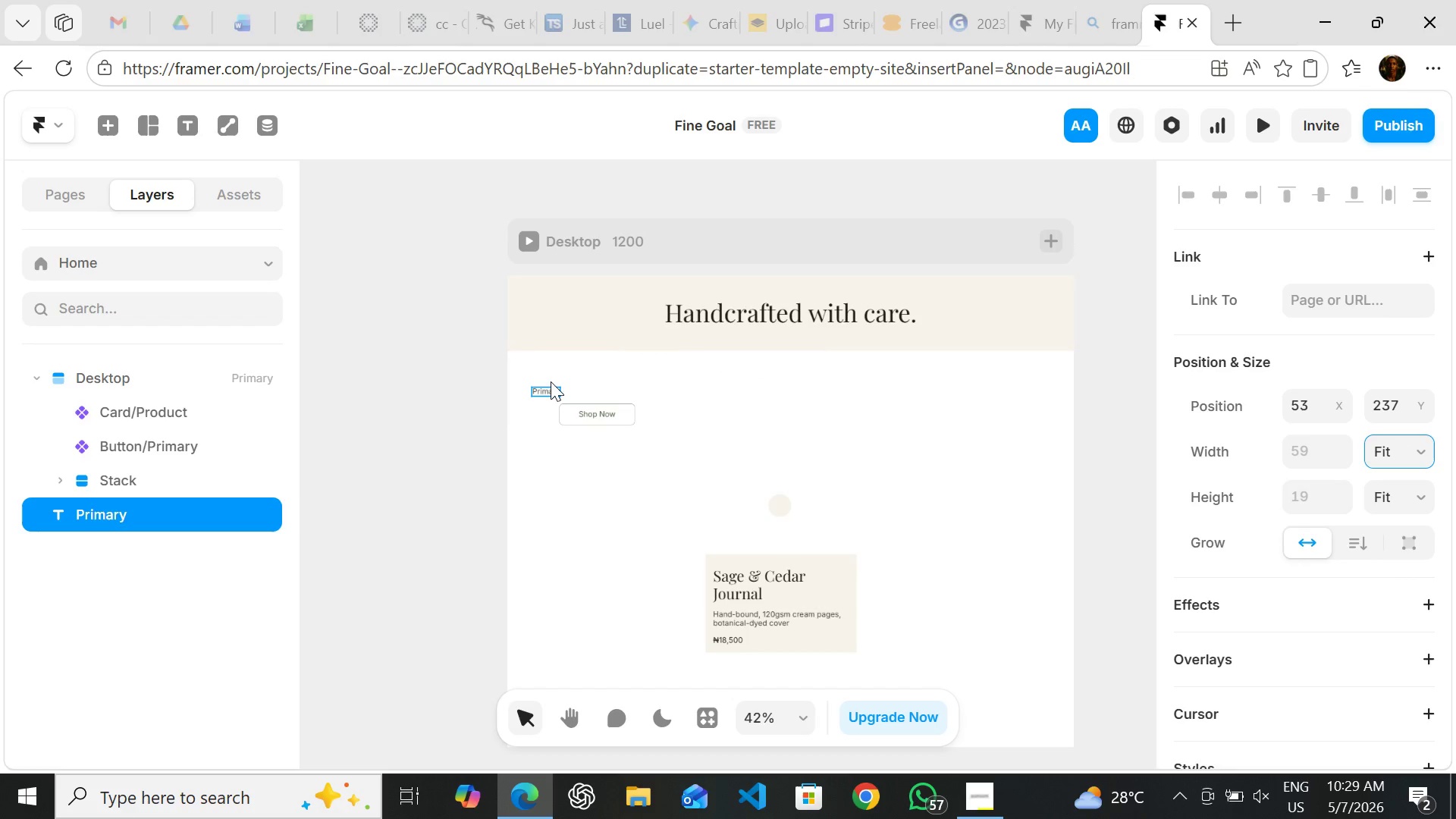 
left_click_drag(start_coordinate=[546, 388], to_coordinate=[577, 388])
 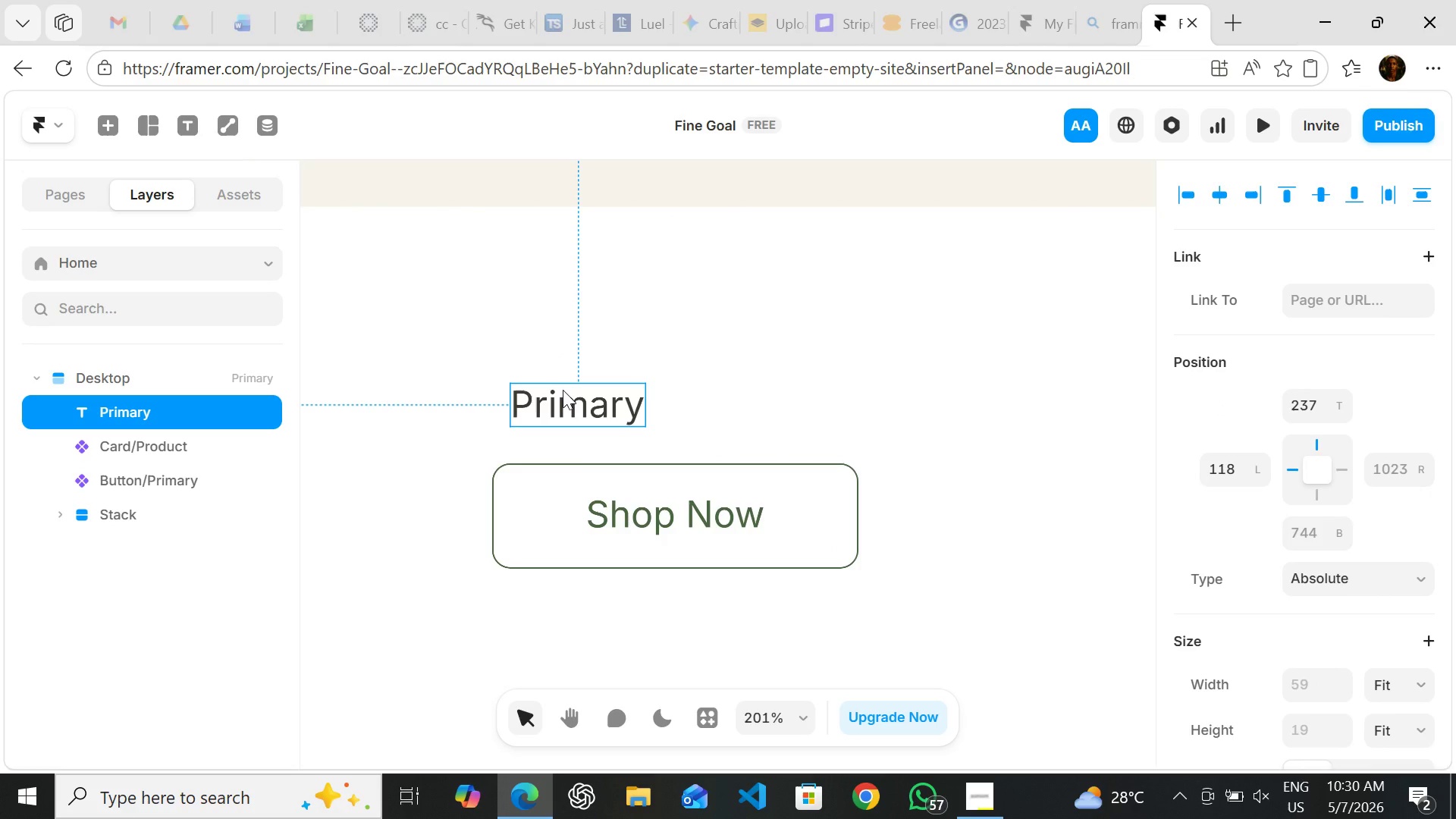 
left_click_drag(start_coordinate=[563, 388], to_coordinate=[543, 388])
 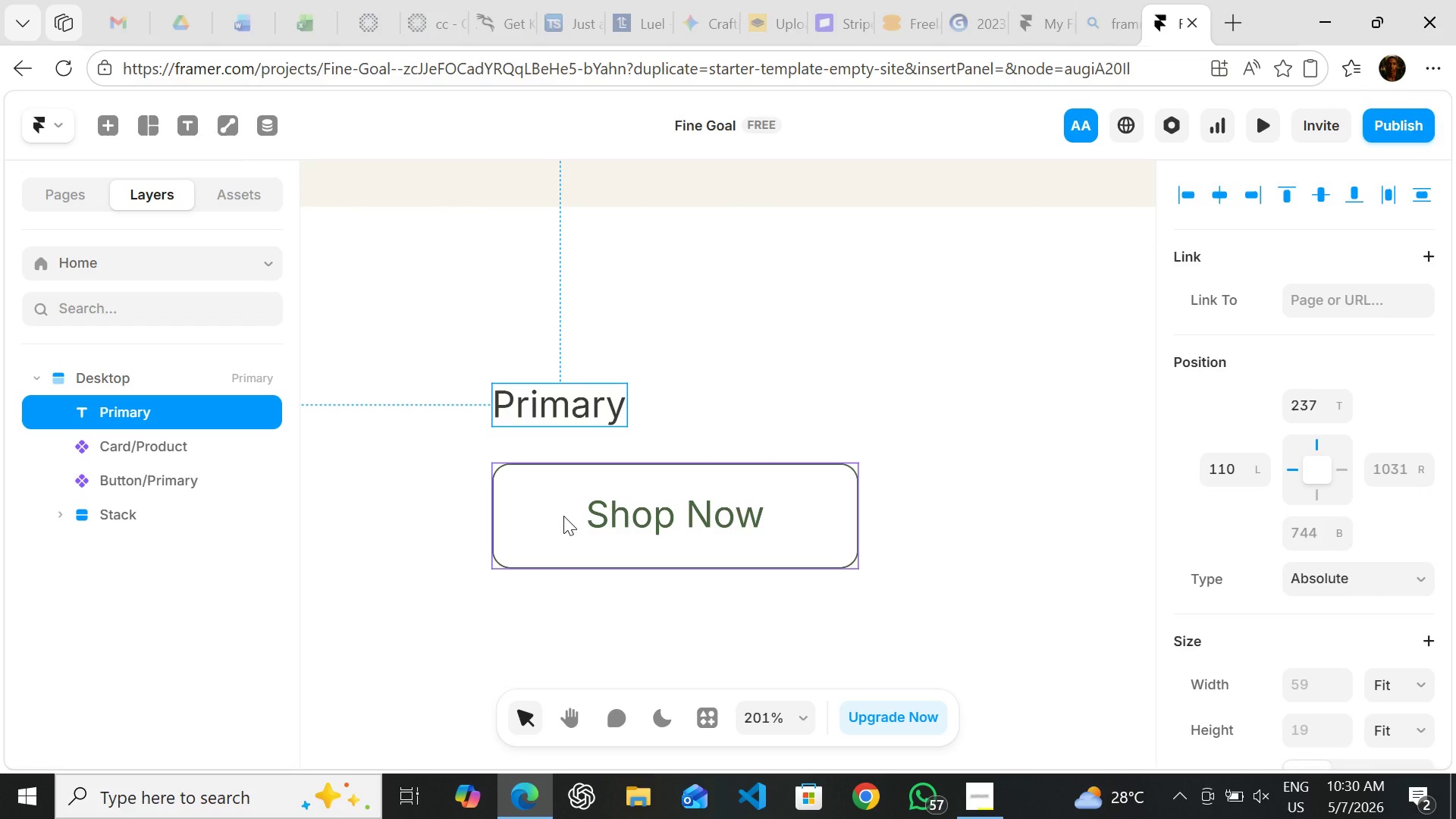 
hold_key(key=ShiftLeft, duration=0.62)
left_click([563, 516])
 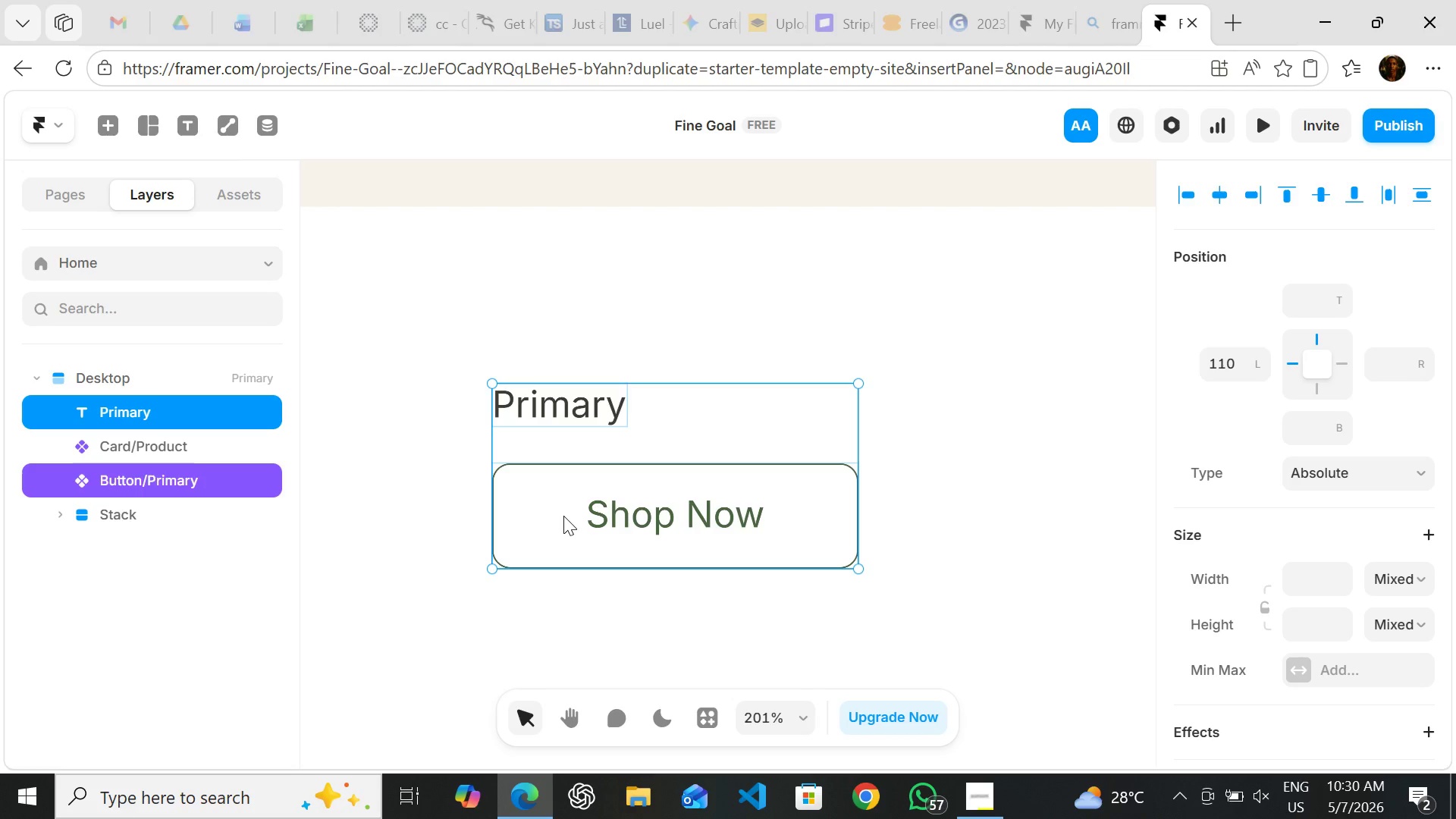 
key(Shift+ShiftLeft)
 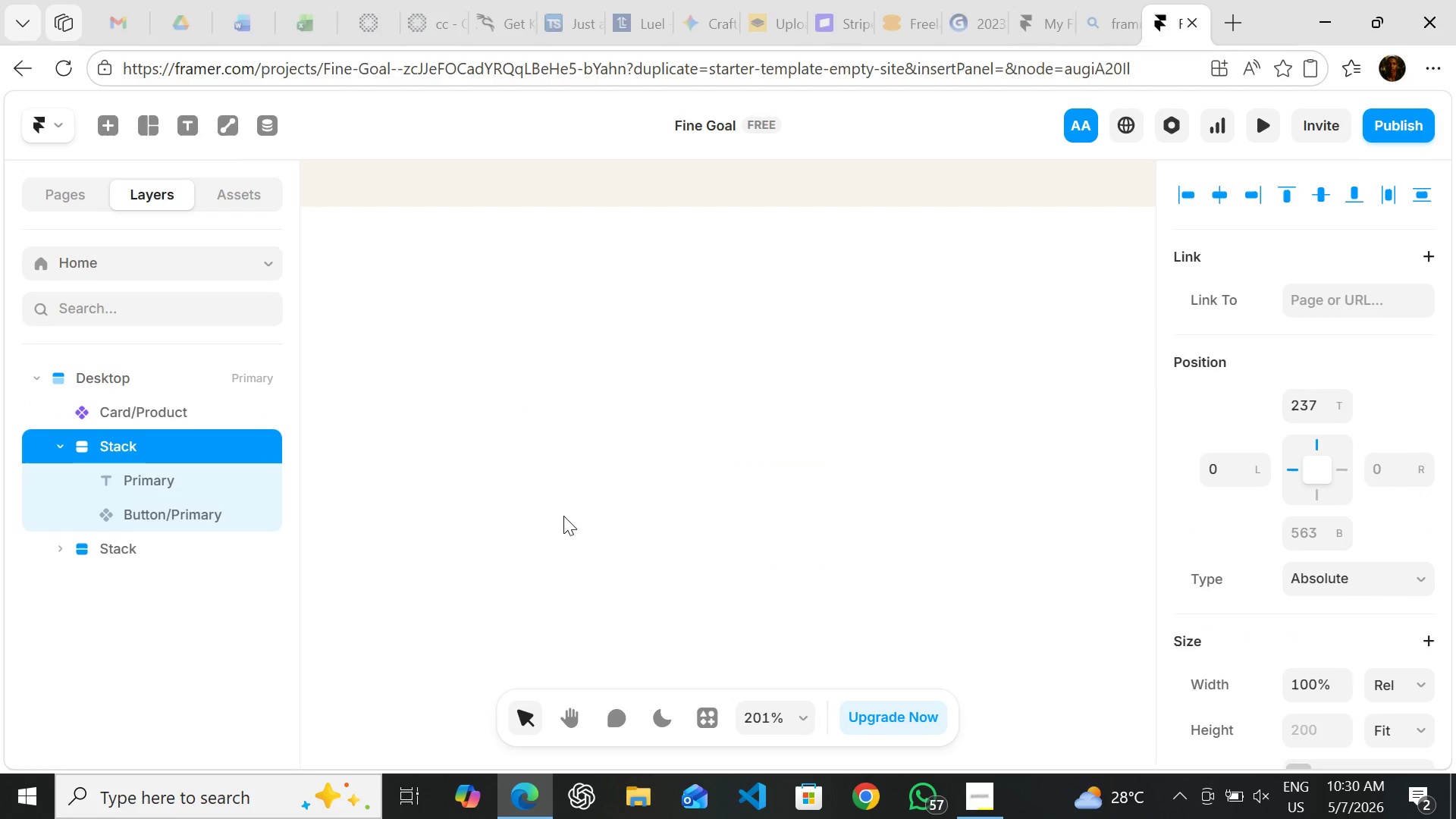 
key(Shift+A)
 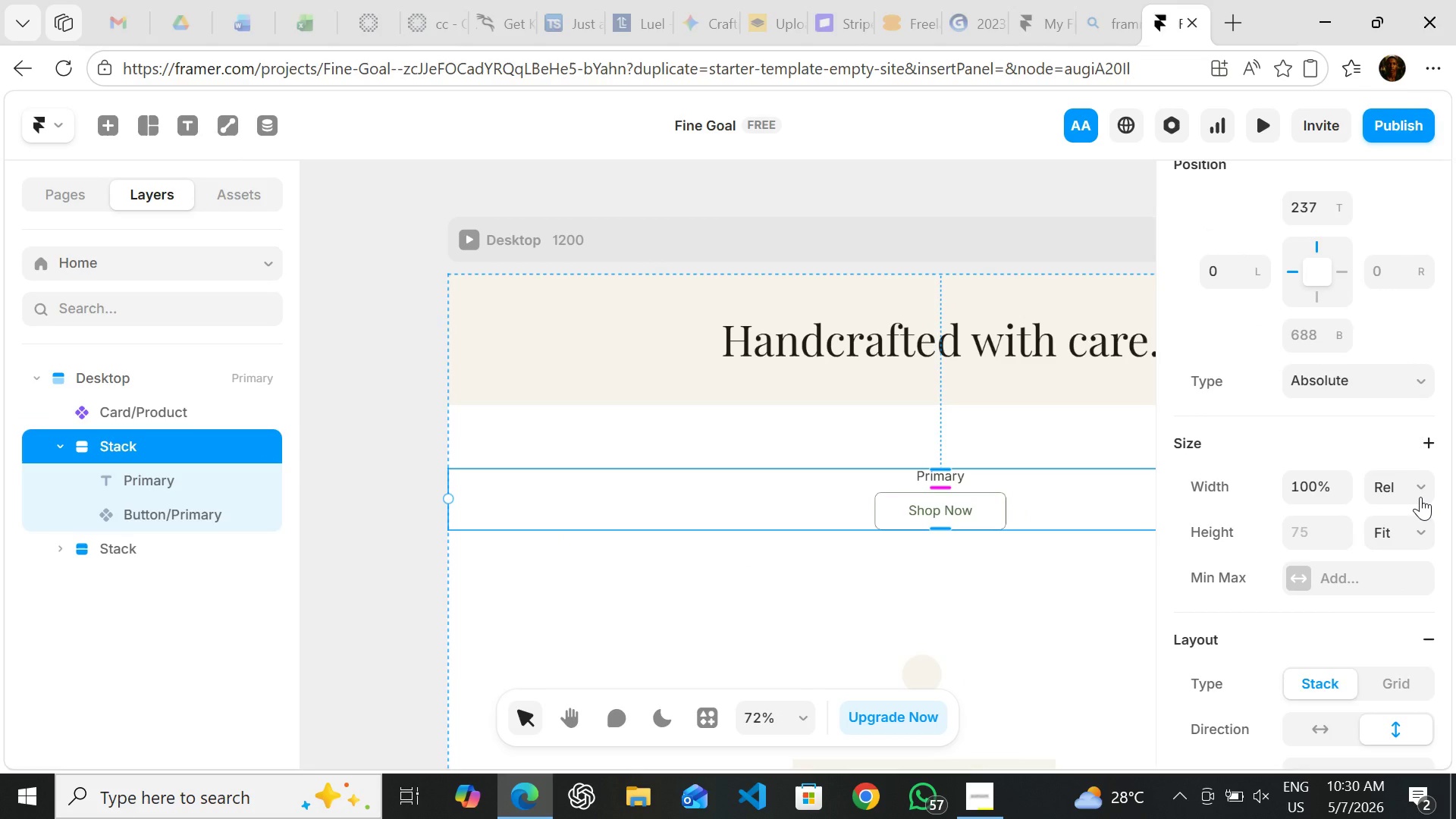 
wait(12.36)
 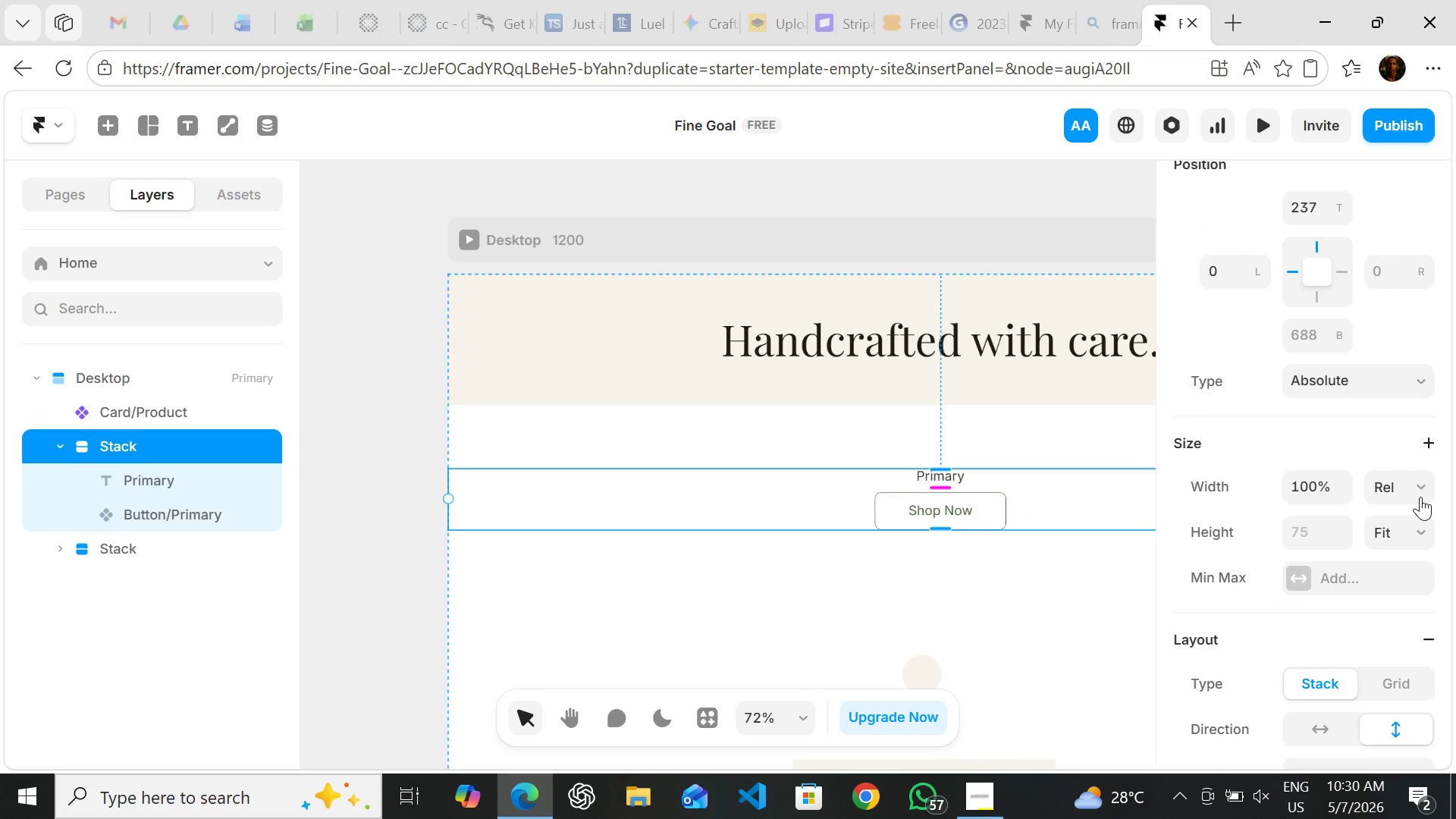 
left_click([1409, 488])
 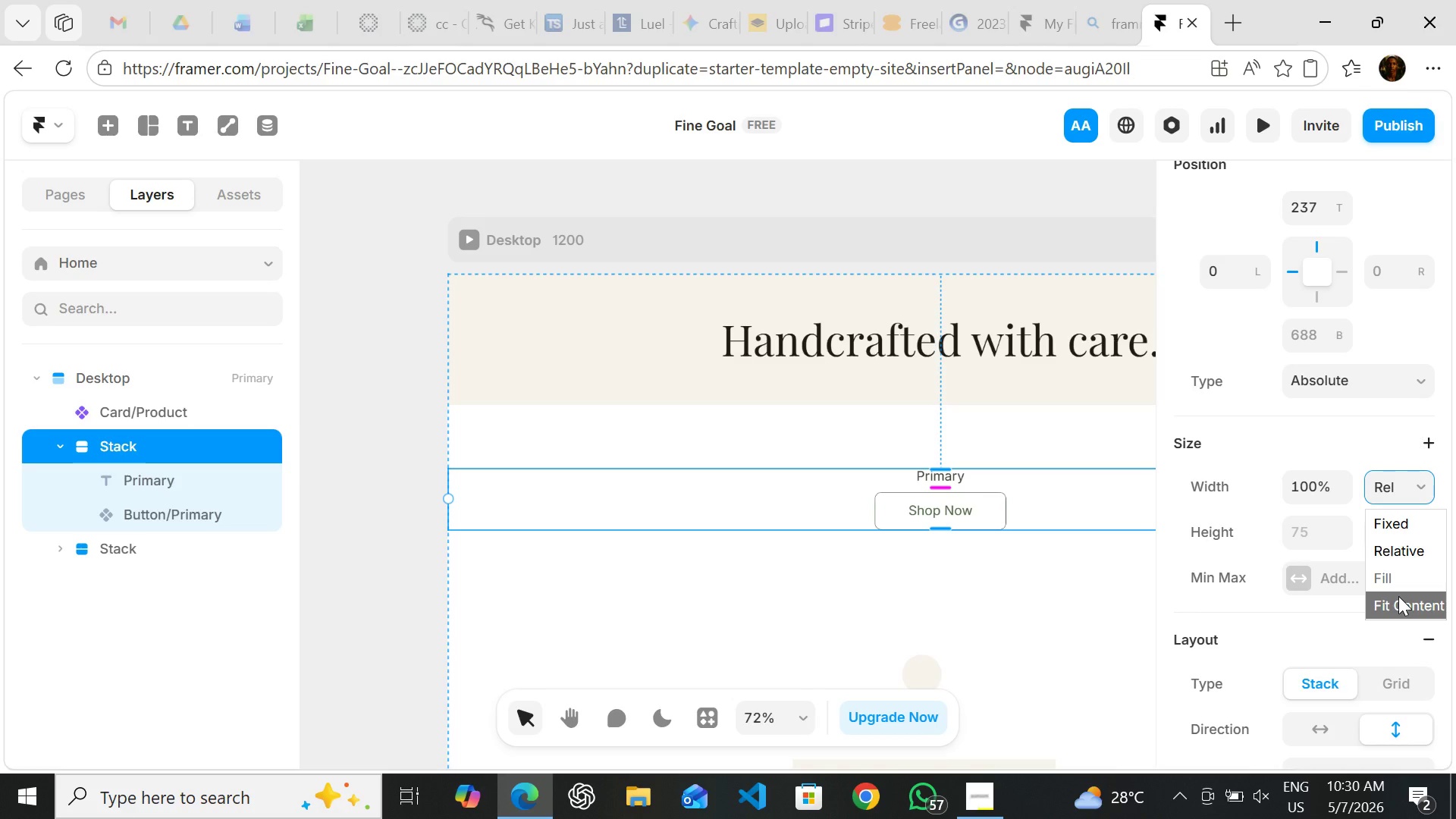 
left_click([1398, 598])
 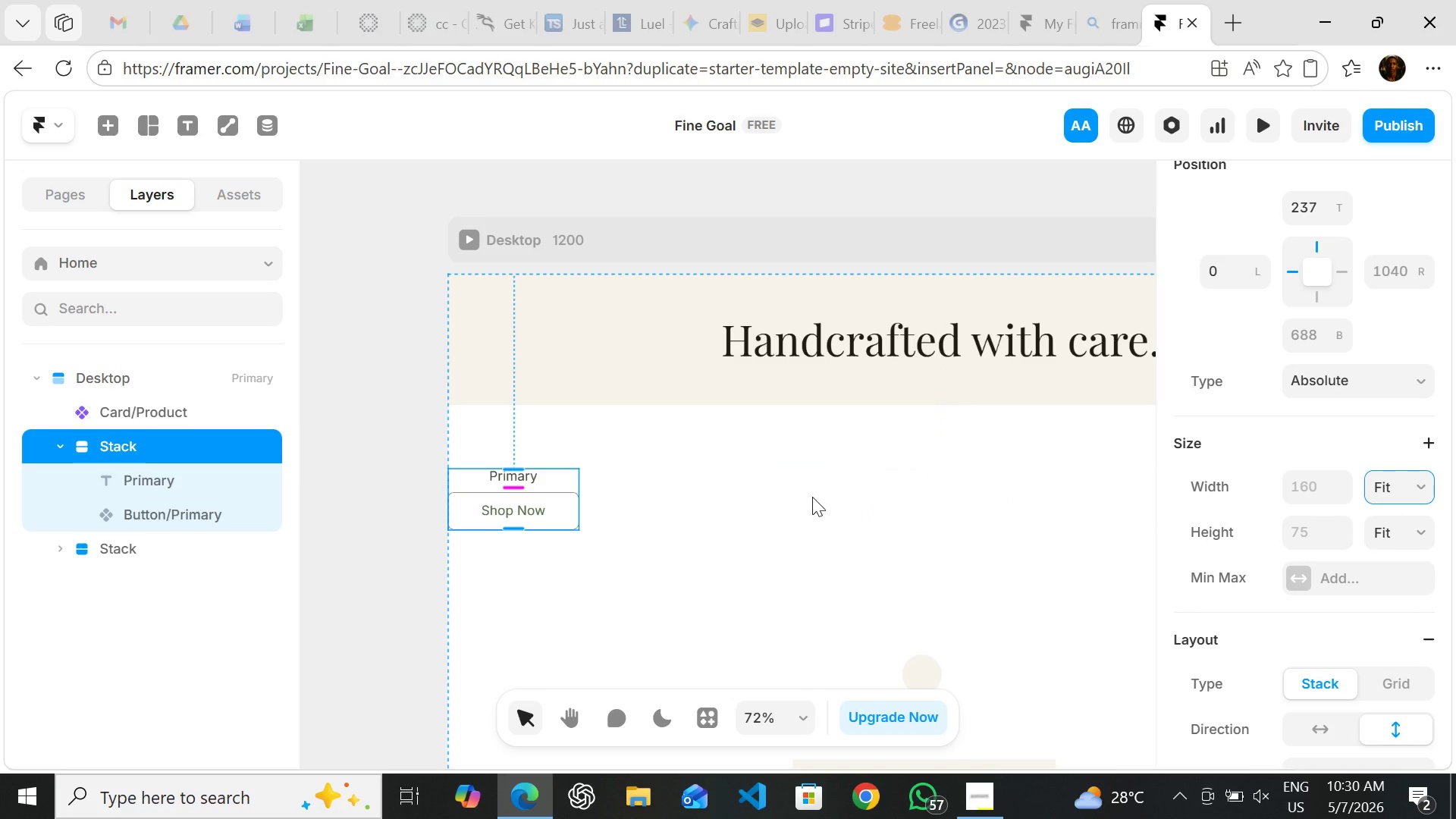 
left_click_drag(start_coordinate=[812, 497], to_coordinate=[507, 482])
 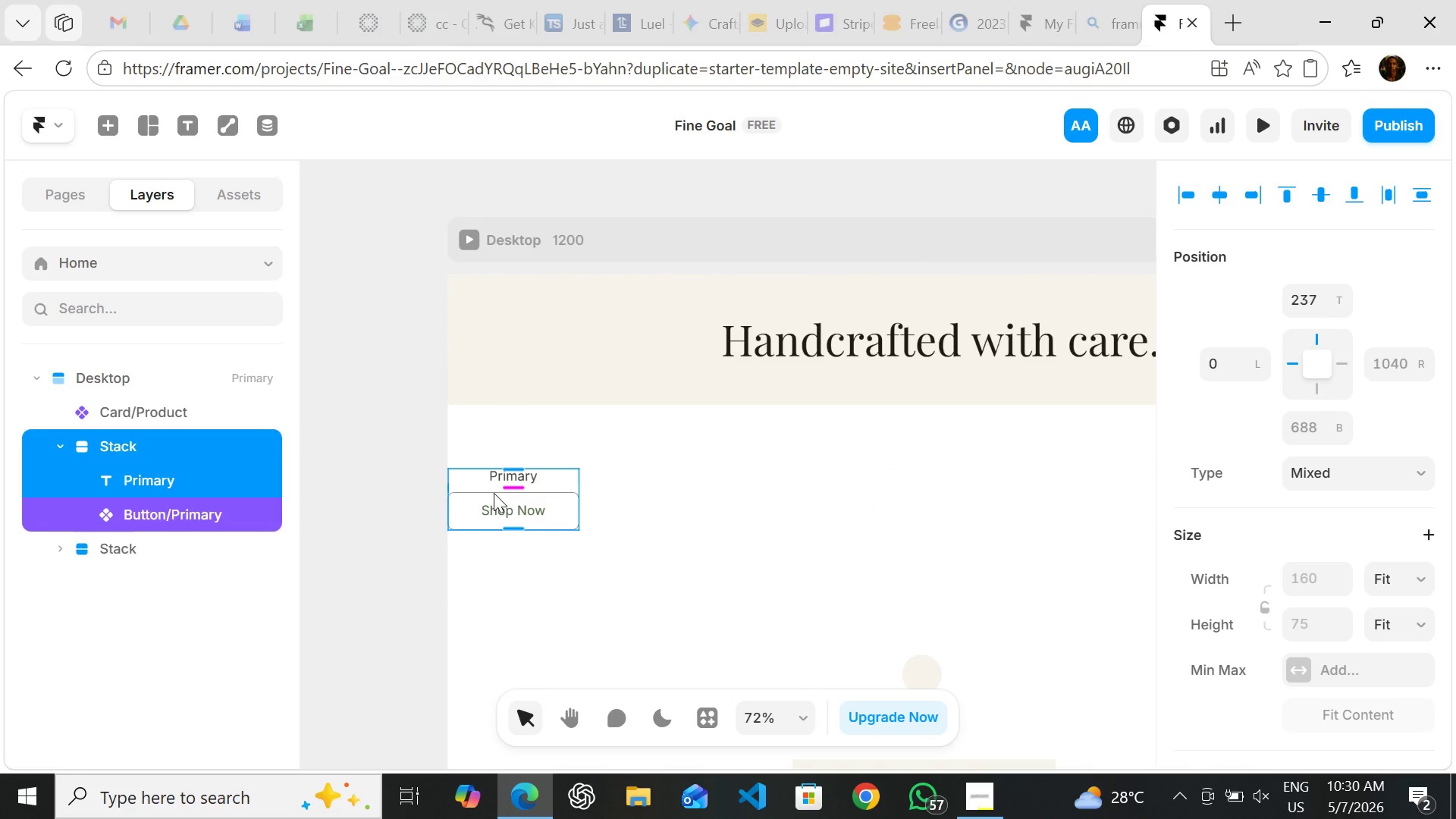 
left_click_drag(start_coordinate=[492, 493], to_coordinate=[592, 485])
 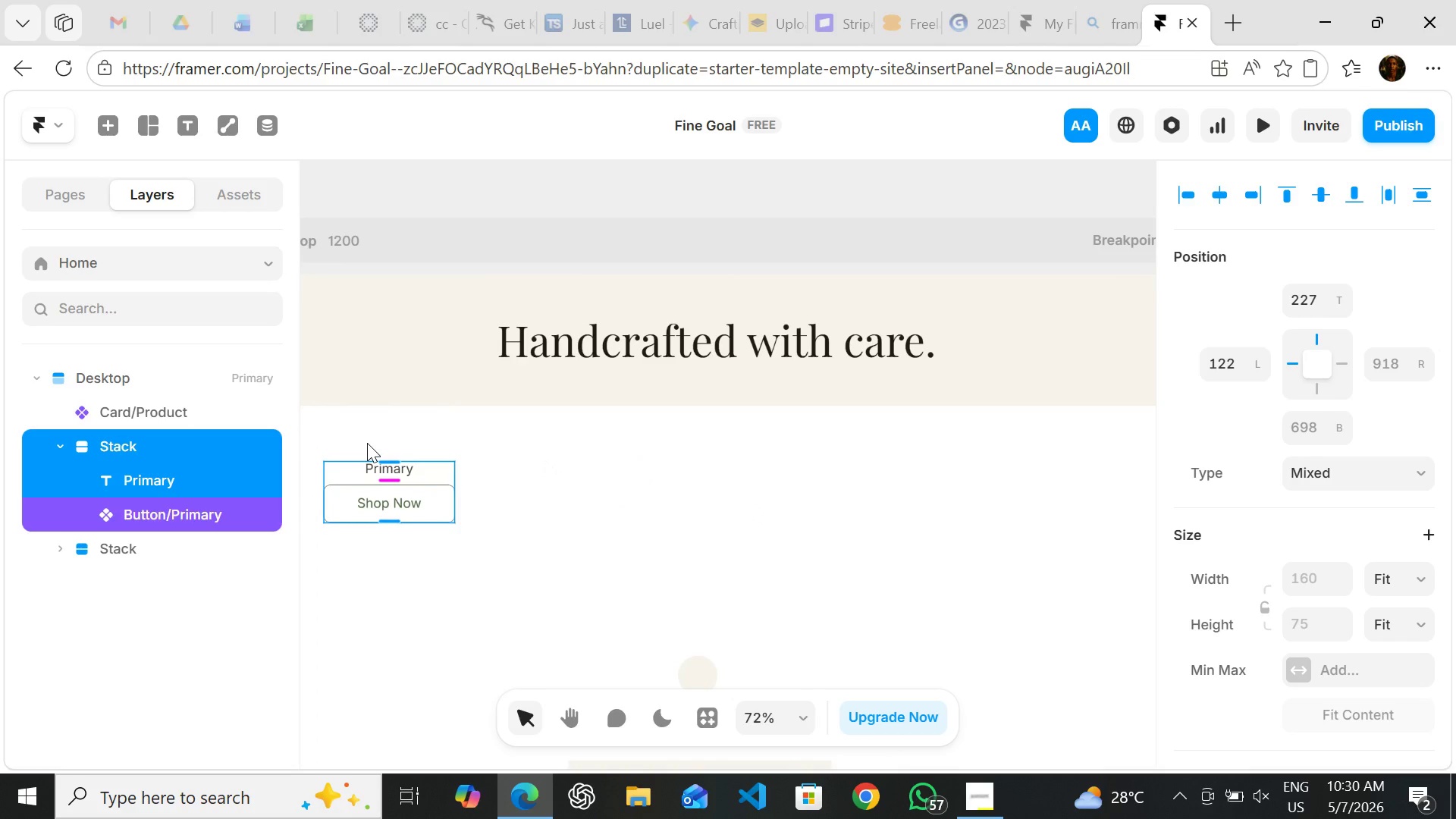 
key(Control+D)
 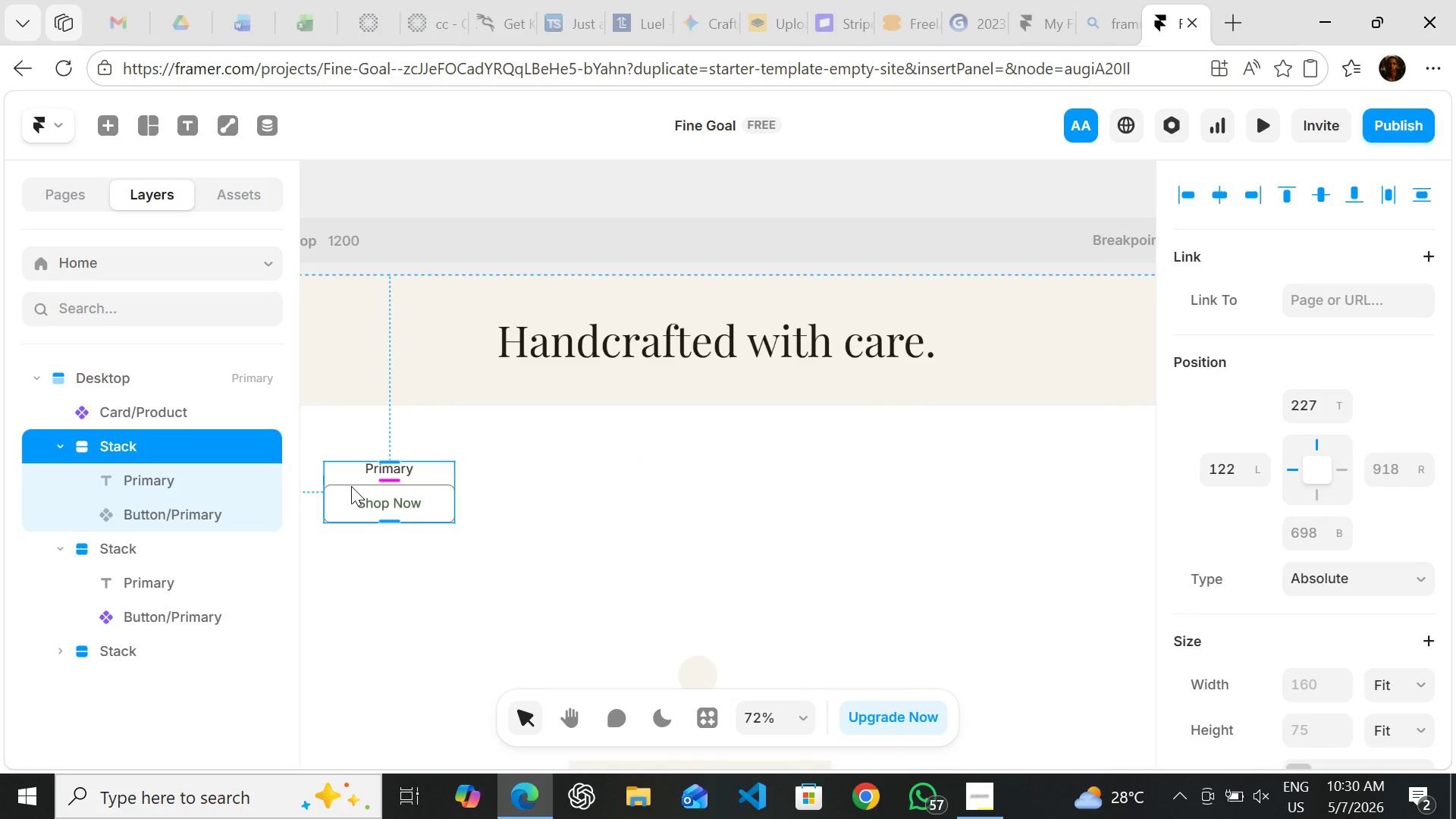 
left_click_drag(start_coordinate=[350, 486], to_coordinate=[510, 487])
 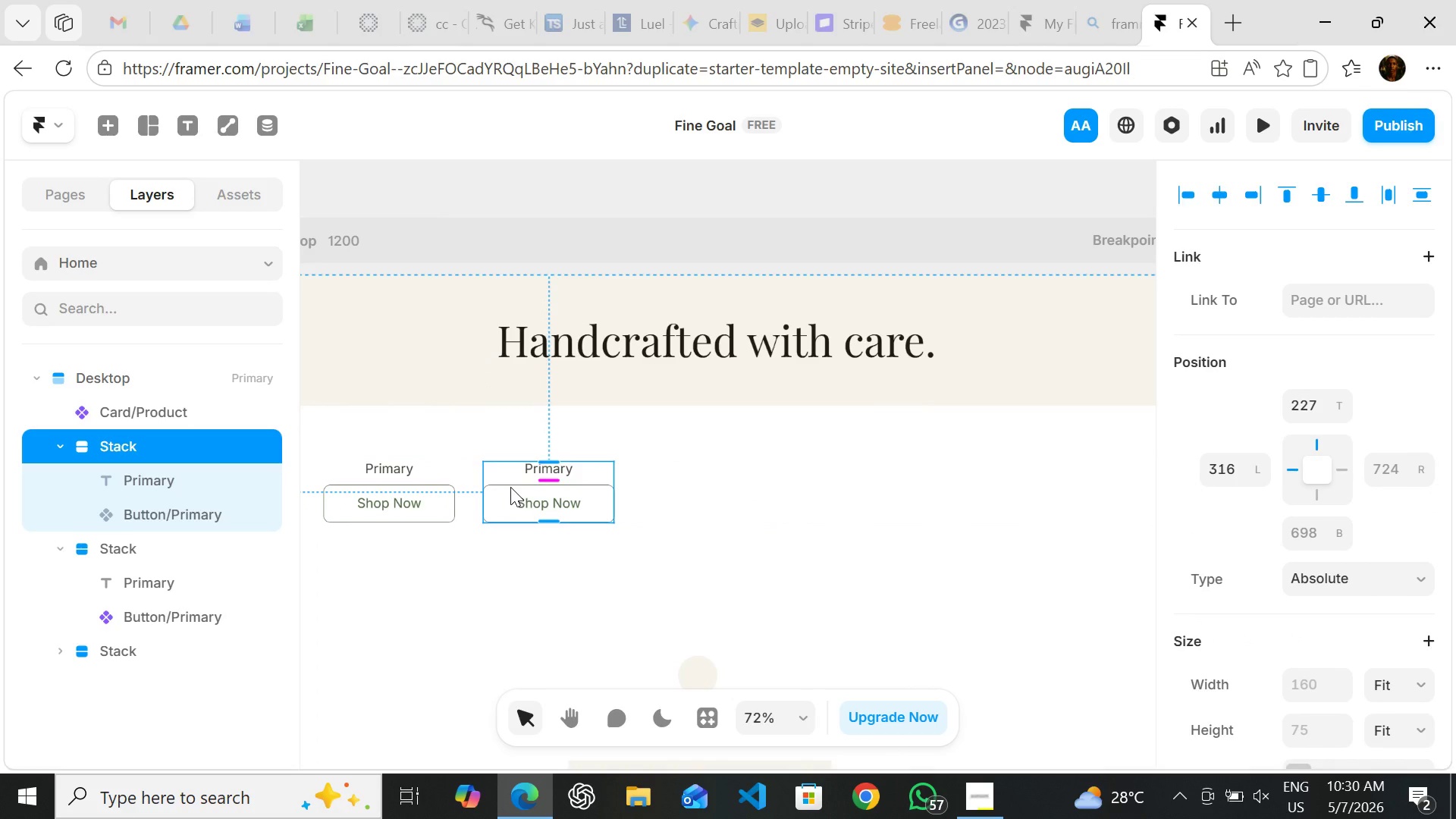 
left_click([510, 487])
 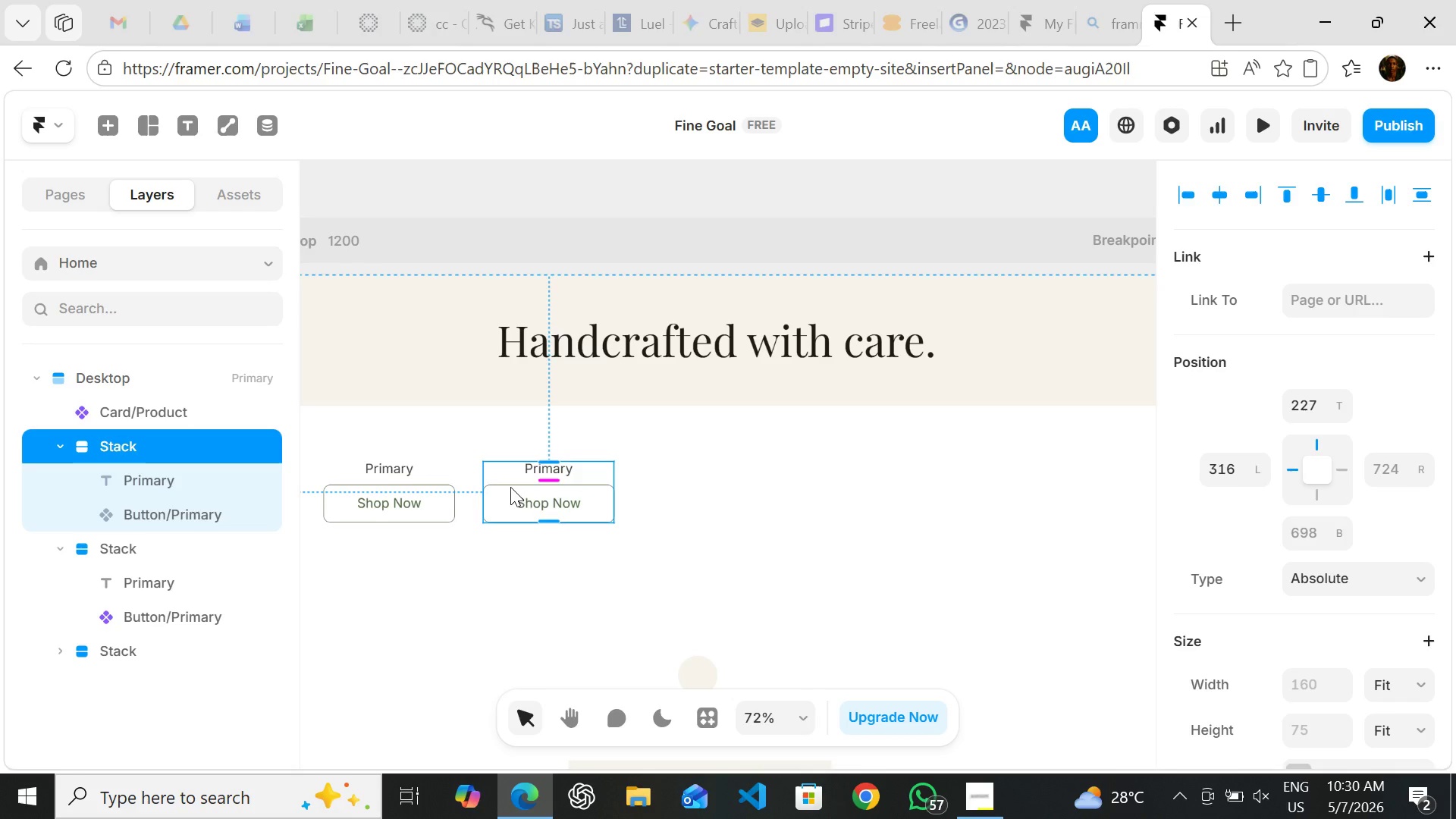 
double_click([510, 487])
 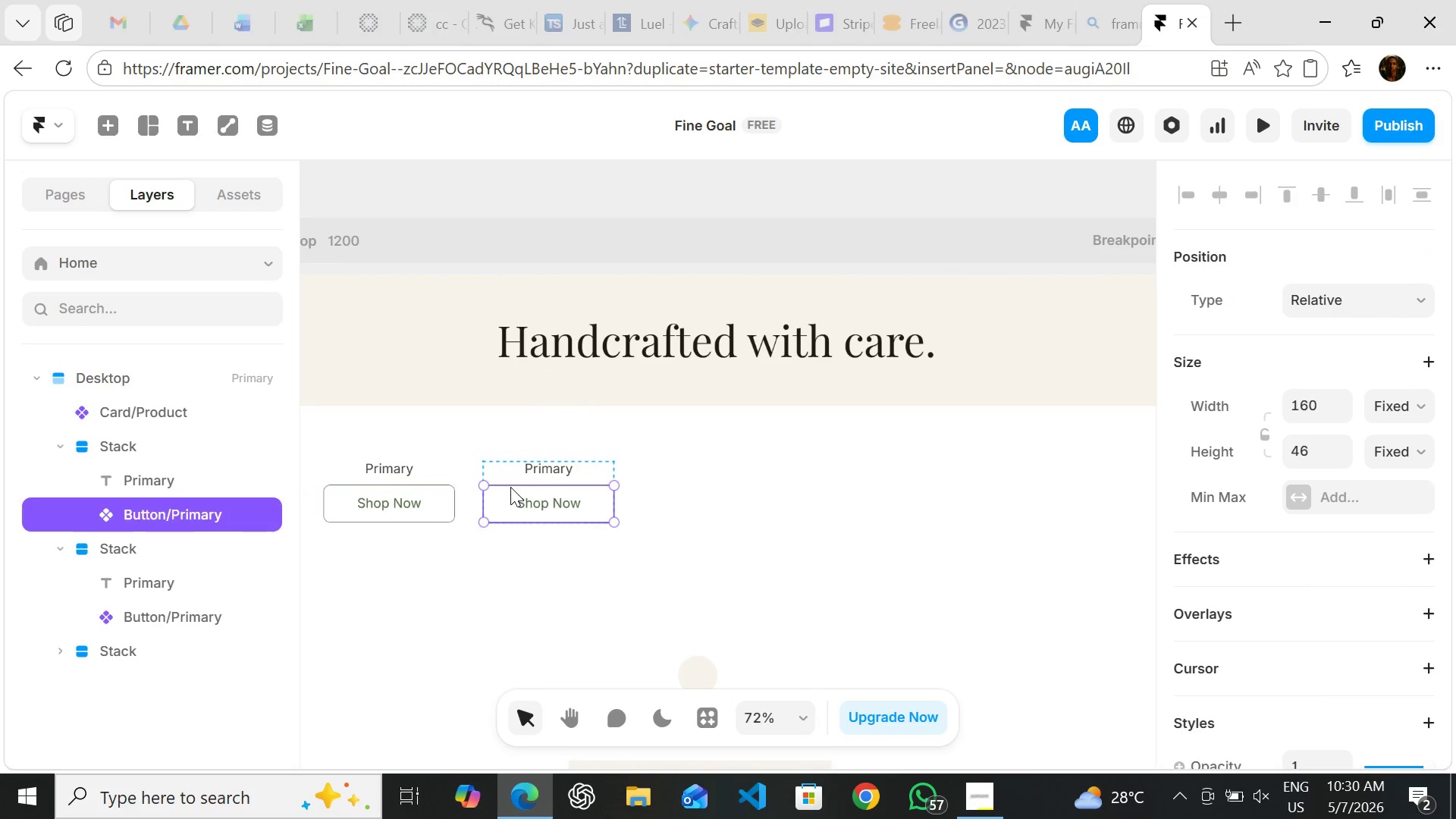 
triple_click([510, 487])
 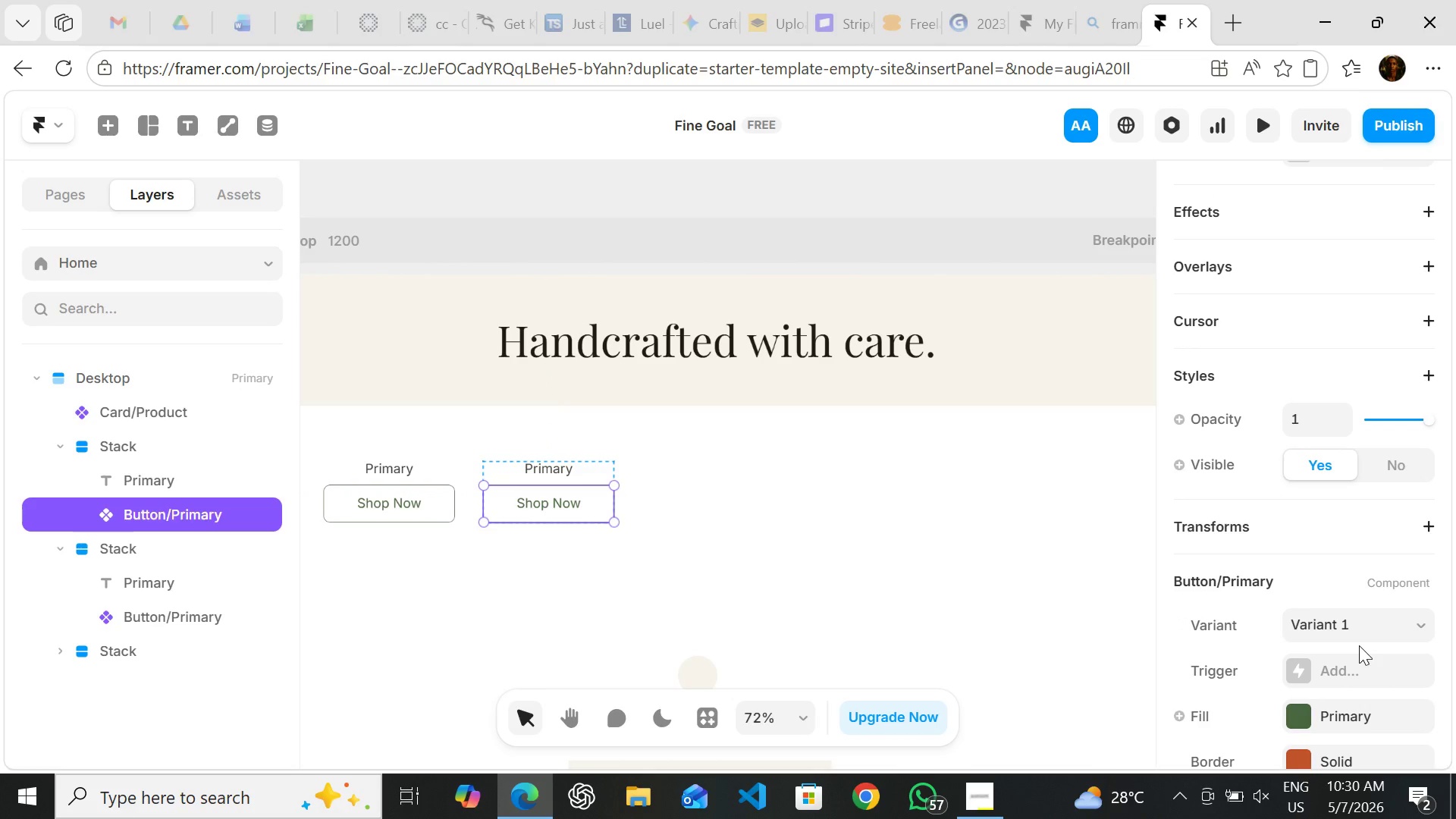 
left_click([1359, 620])
 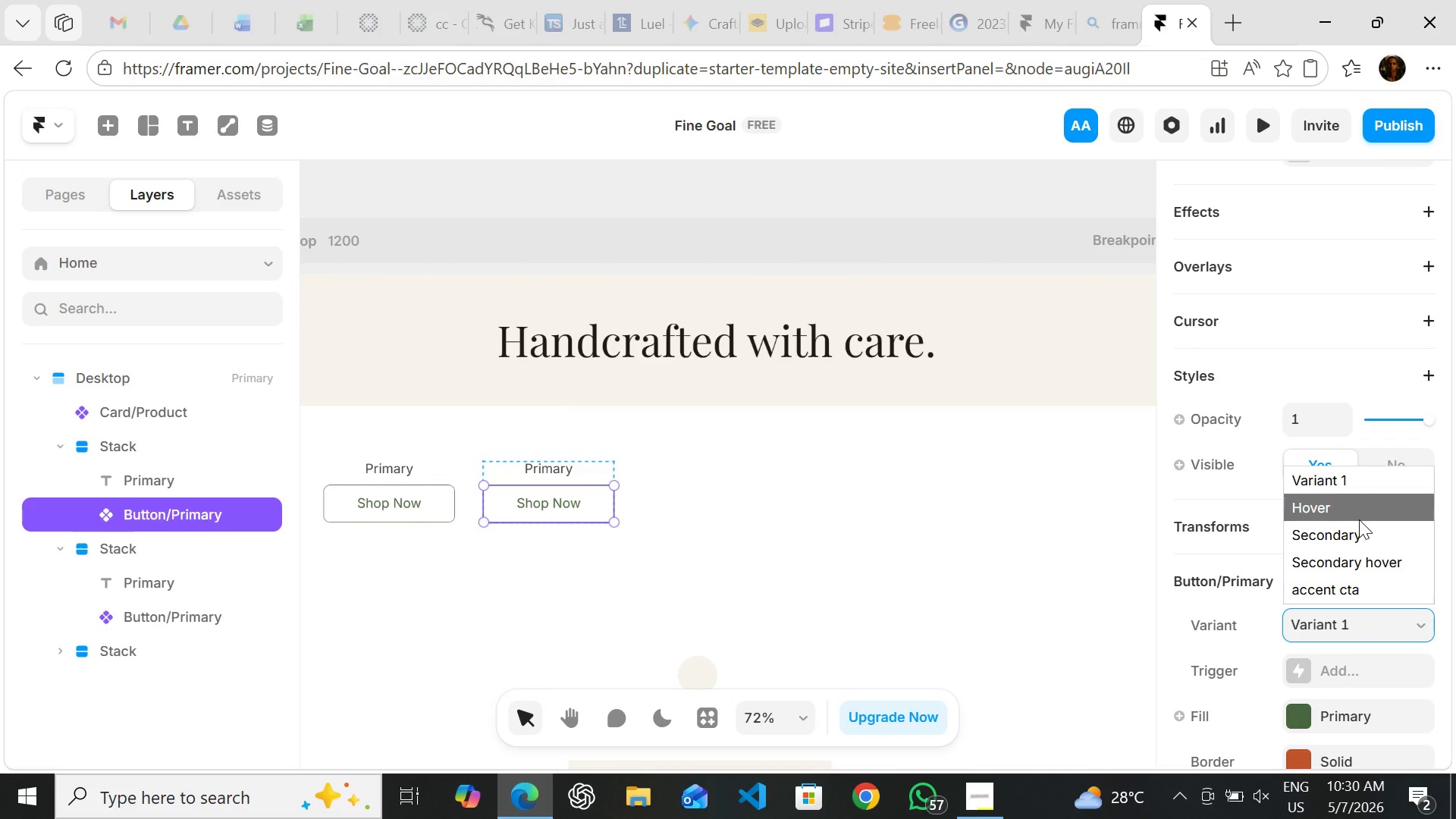 
left_click([1359, 519])
 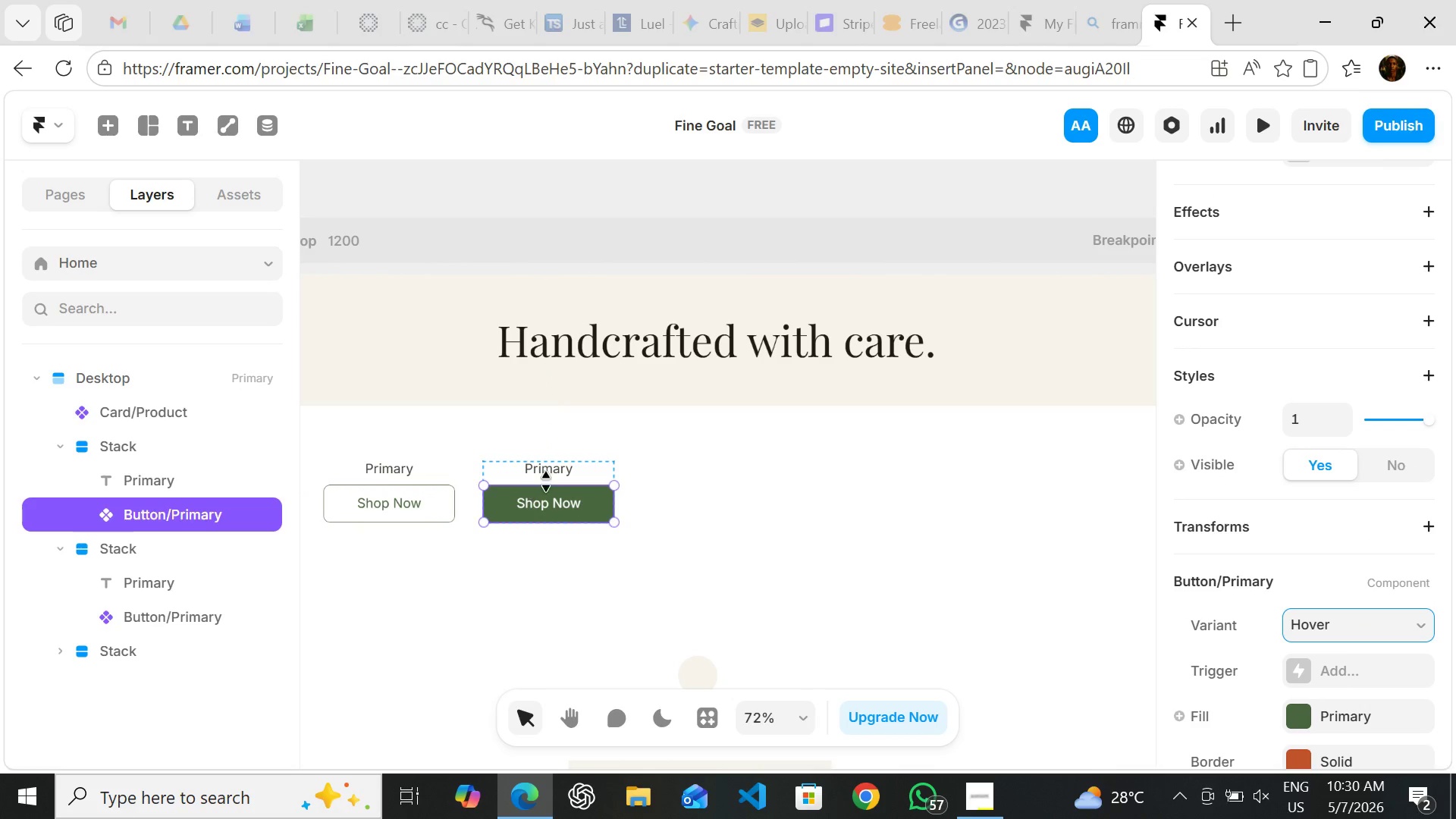 
double_click([548, 473])
 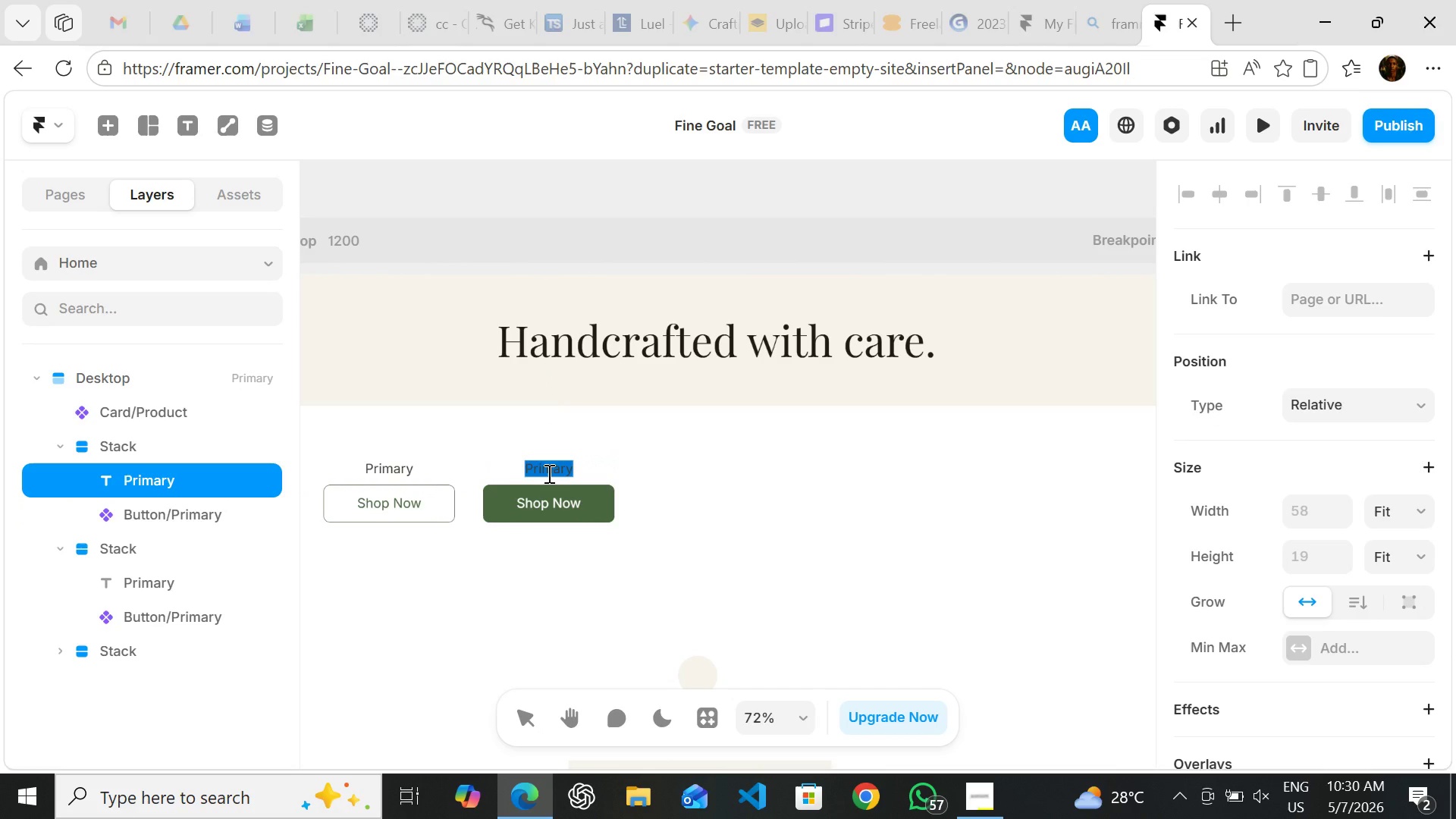 
type(H)
key(Backspace)
type(Primary Hover)
 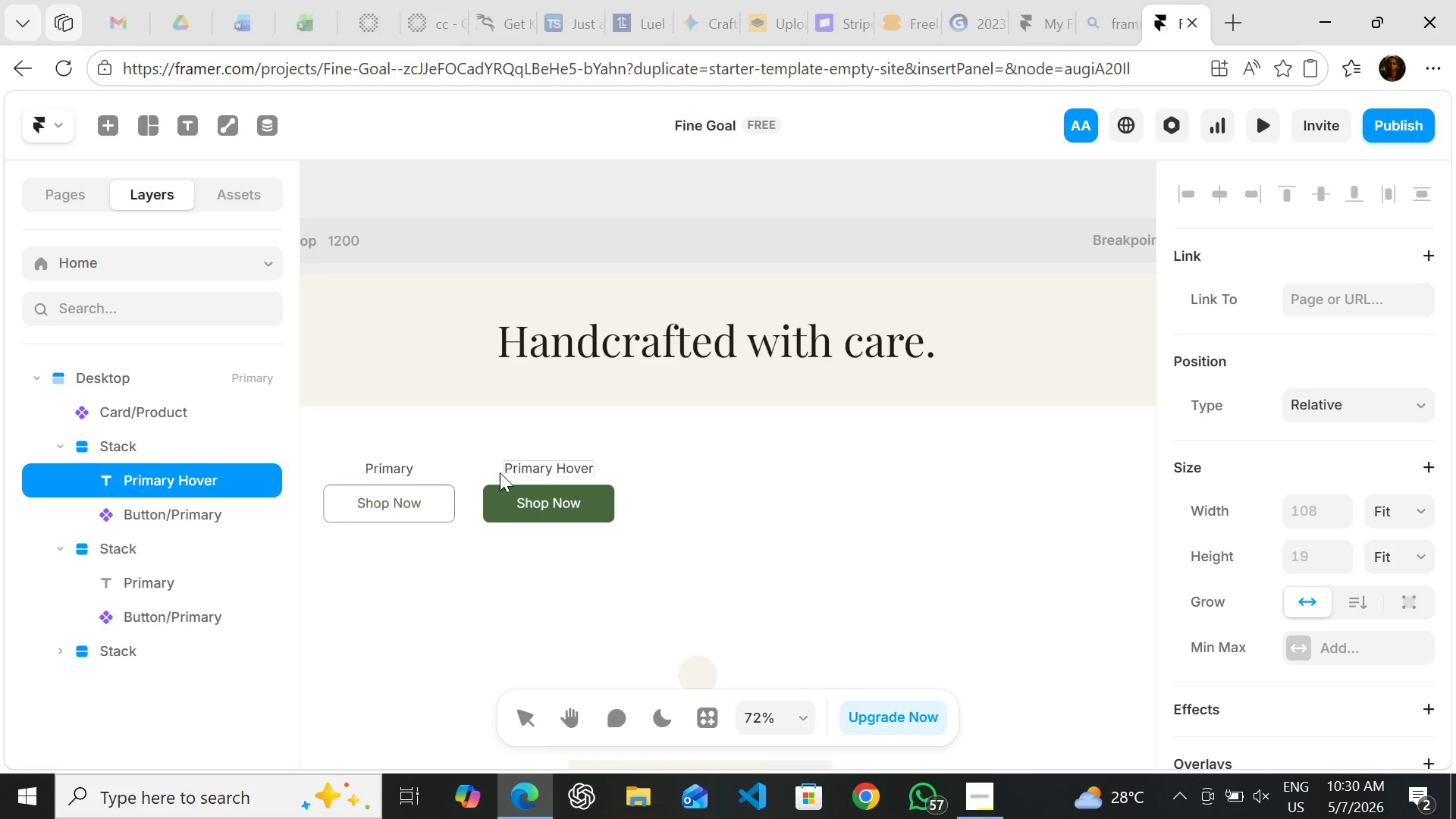 
double_click([408, 468])
 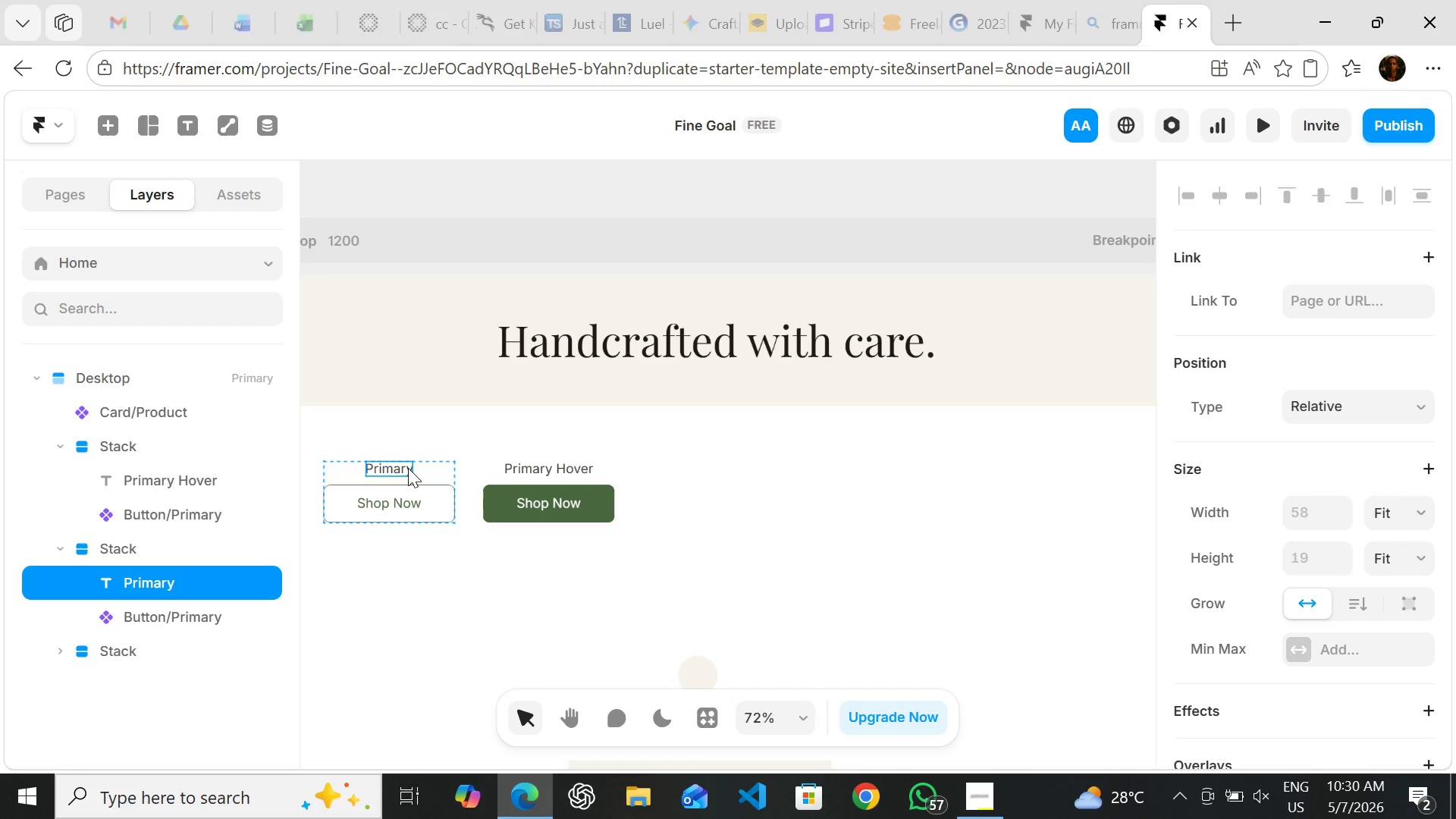 
triple_click([408, 468])
 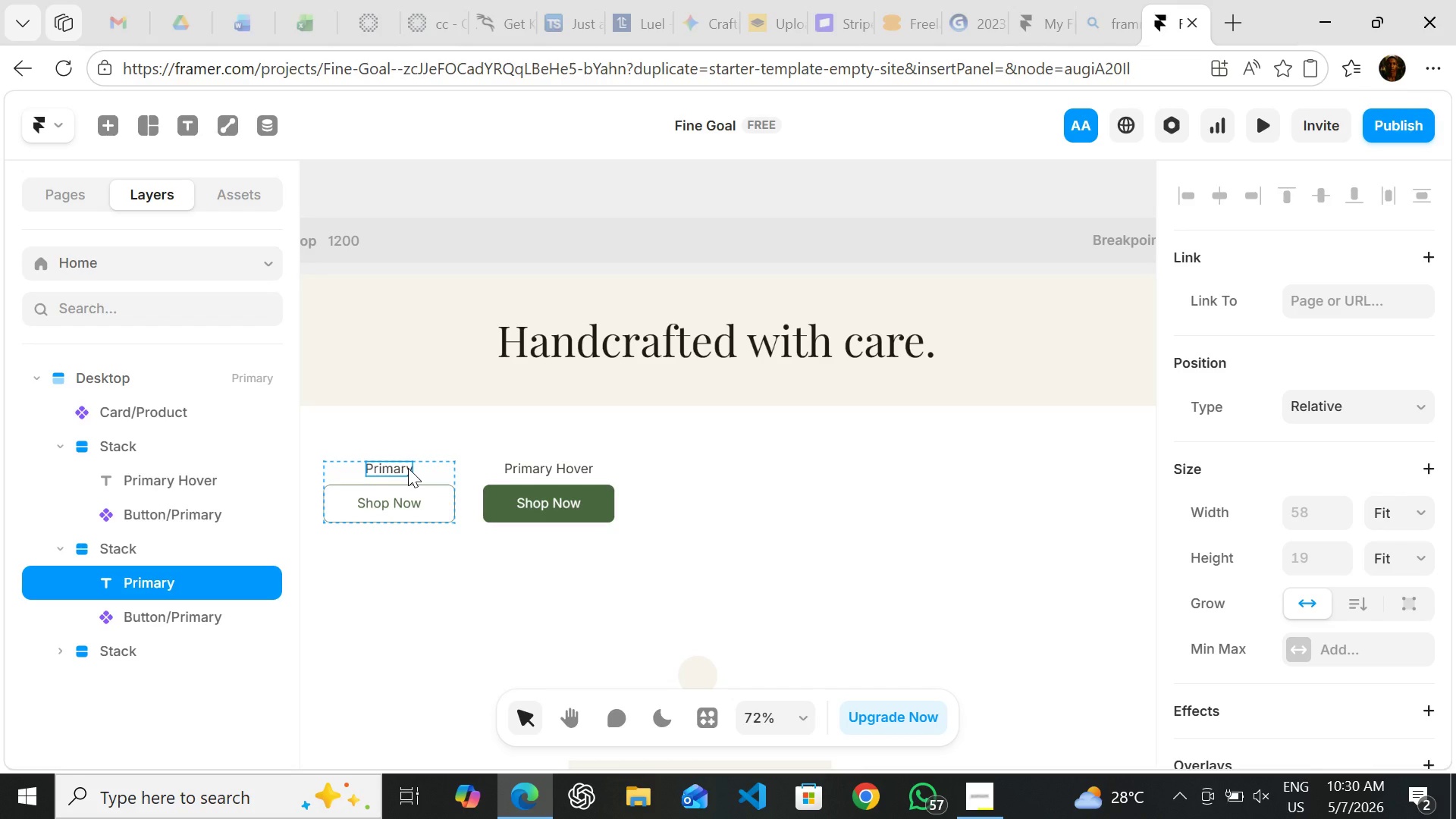 
triple_click([408, 468])
 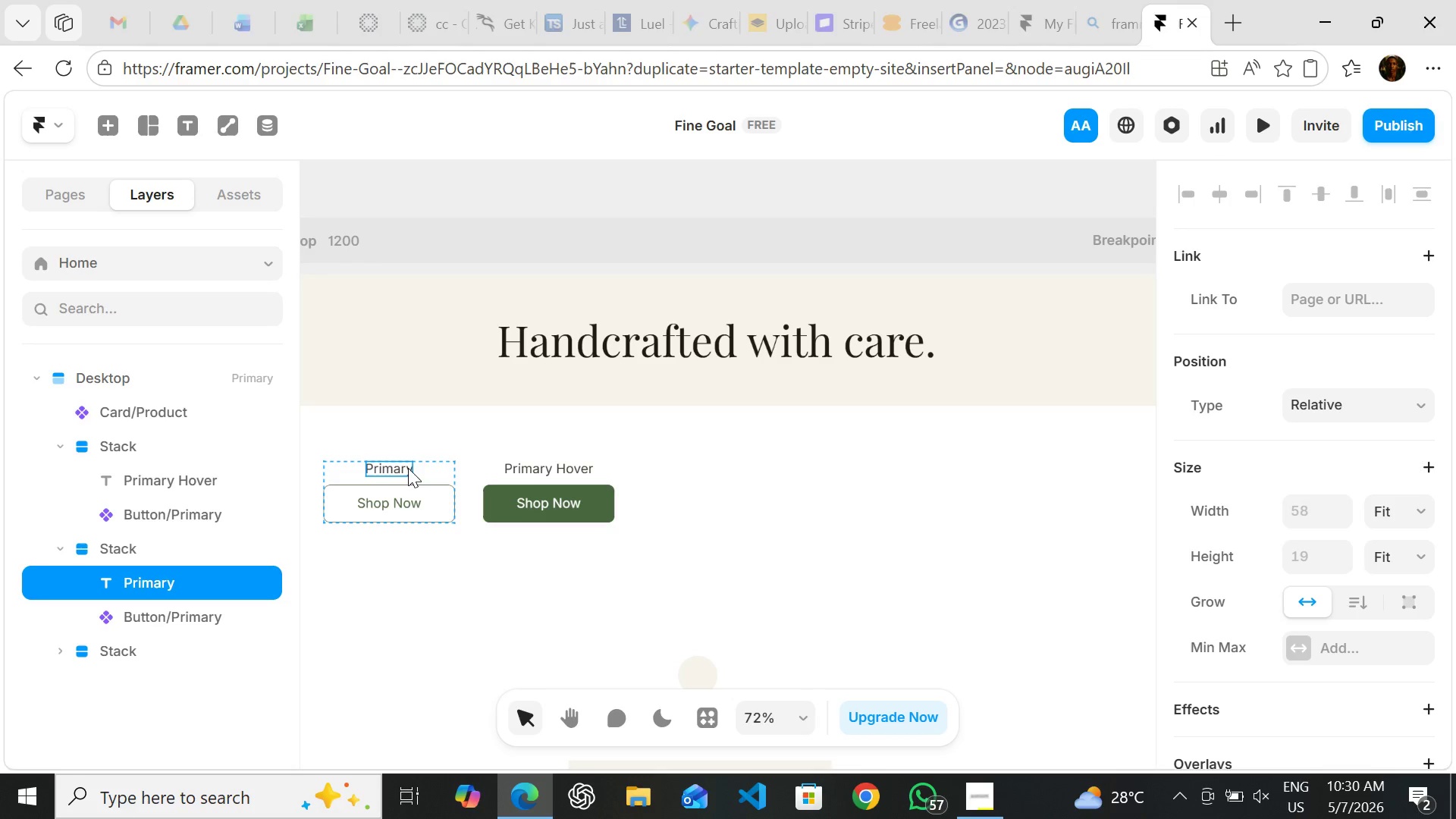 
double_click([408, 468])
 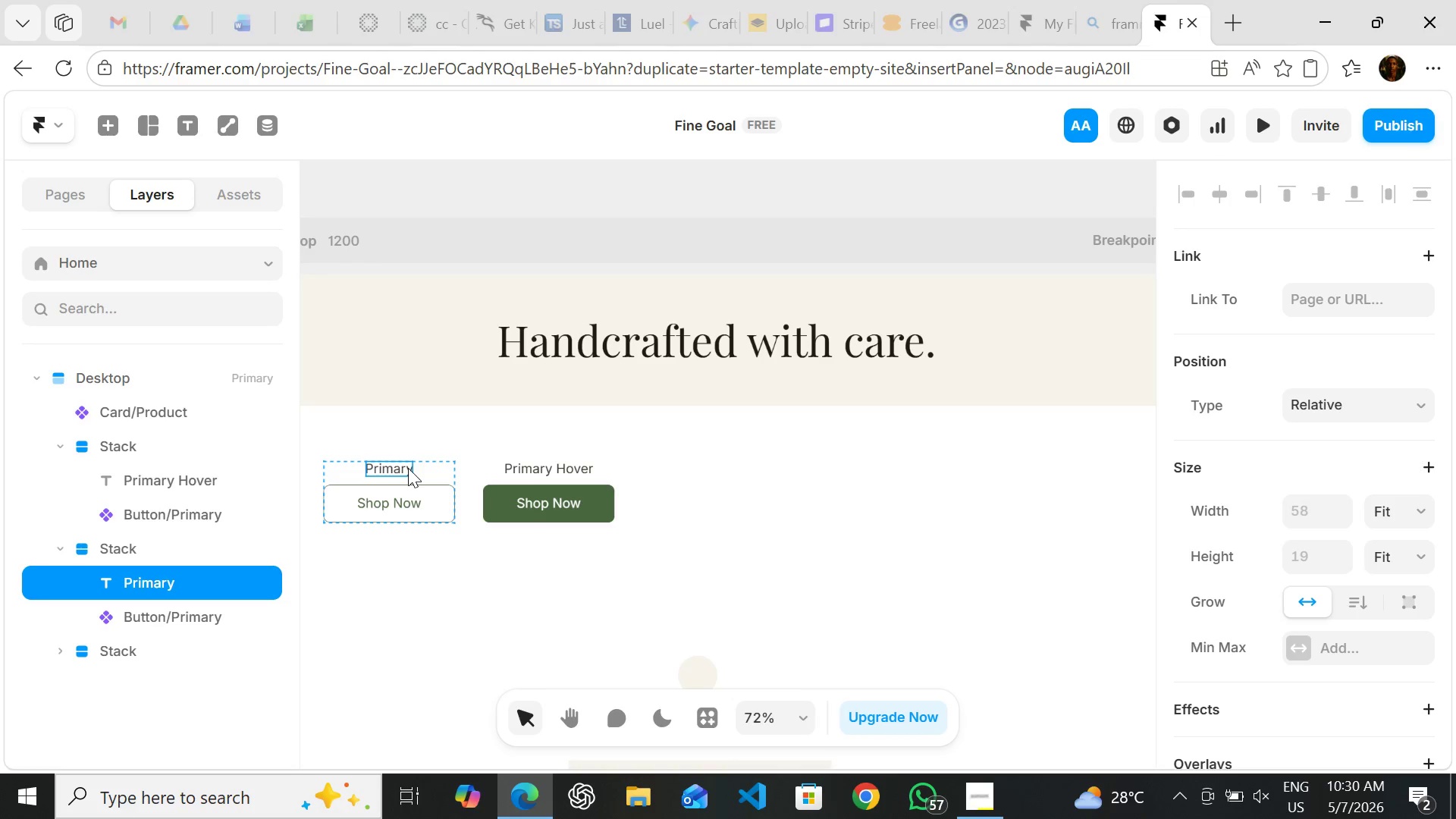 
triple_click([408, 468])
 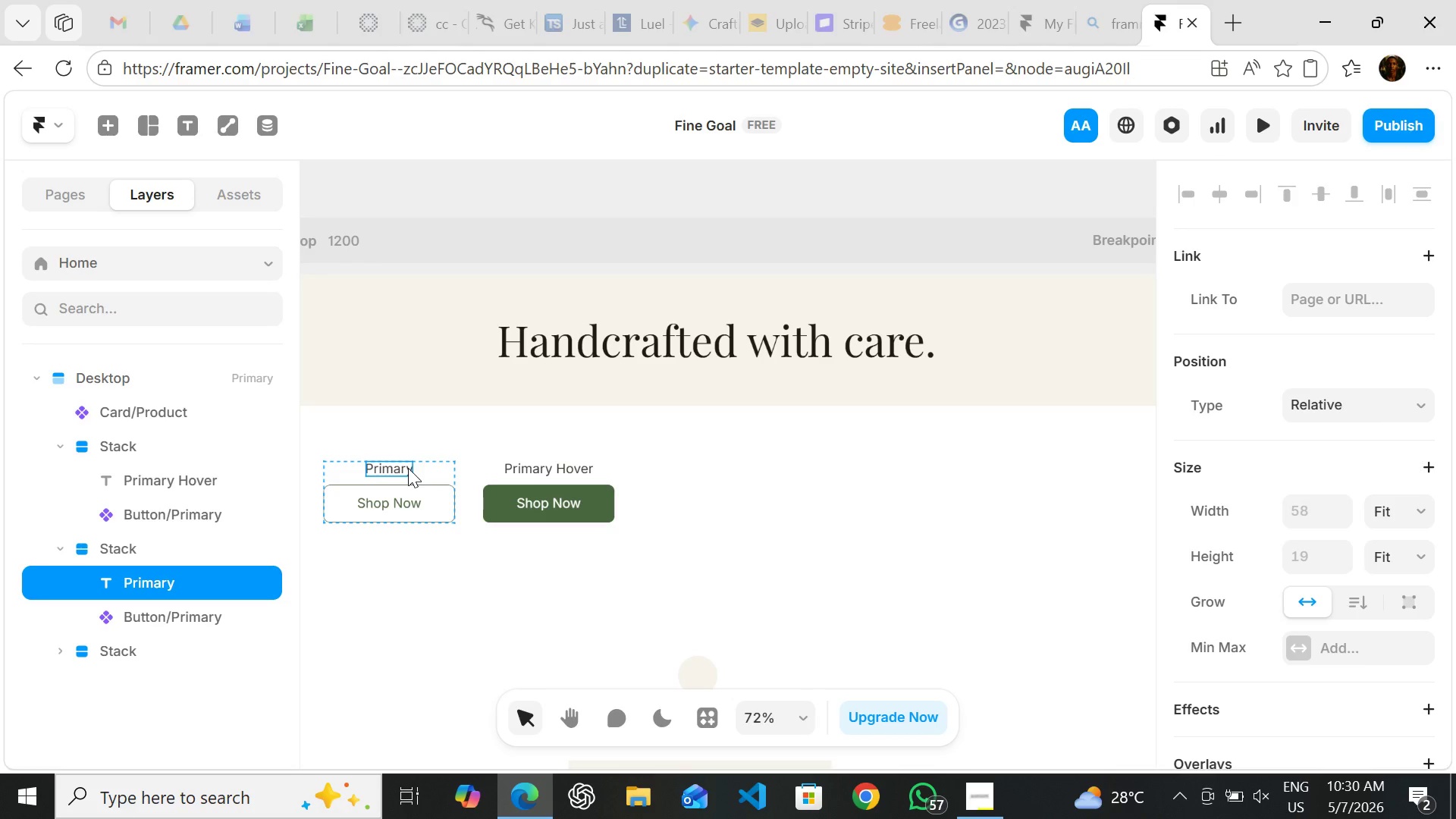 
left_click_drag(start_coordinate=[408, 468], to_coordinate=[391, 461])
 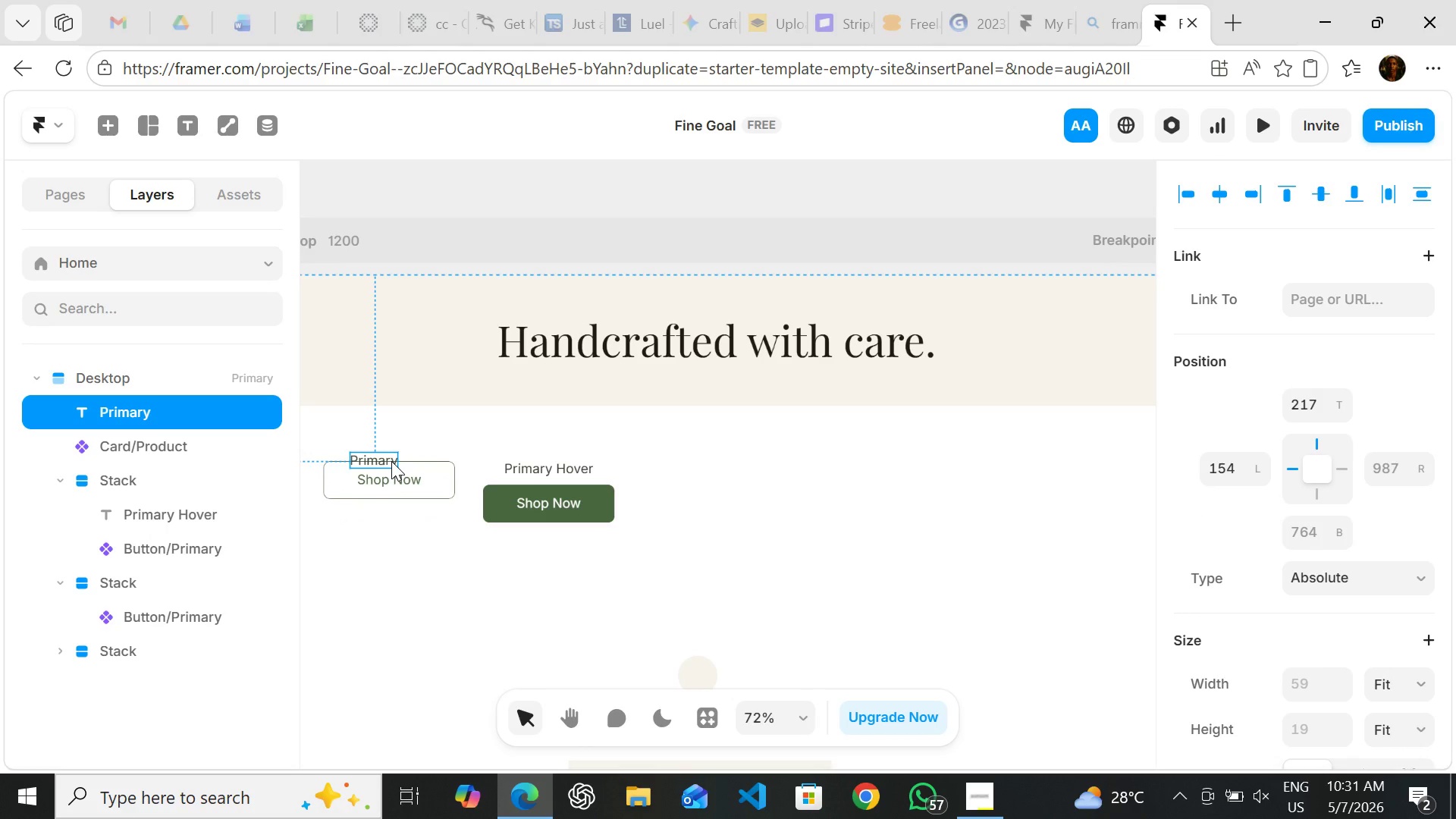 
key(Control+Z)
 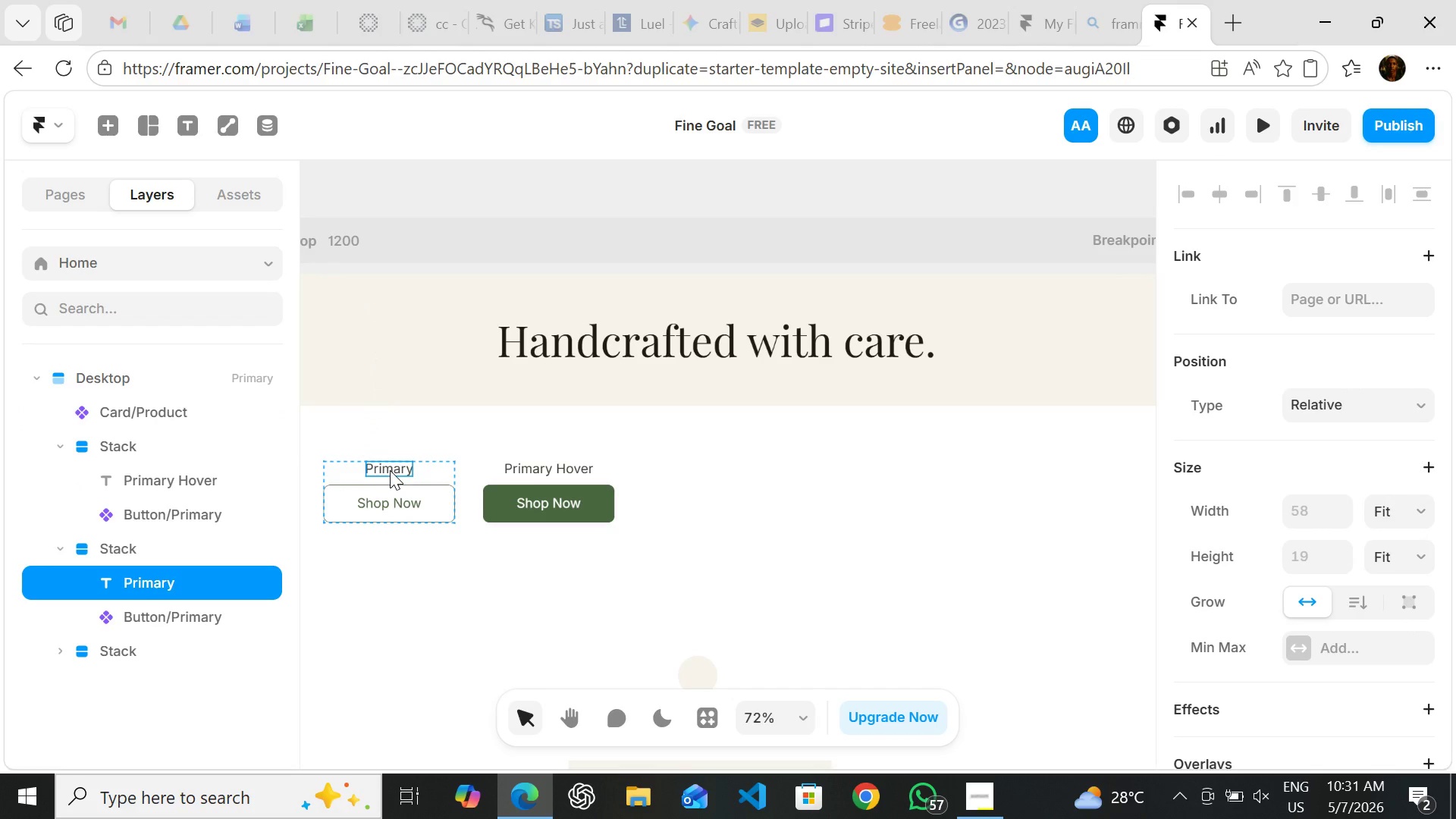 
double_click([390, 470])
 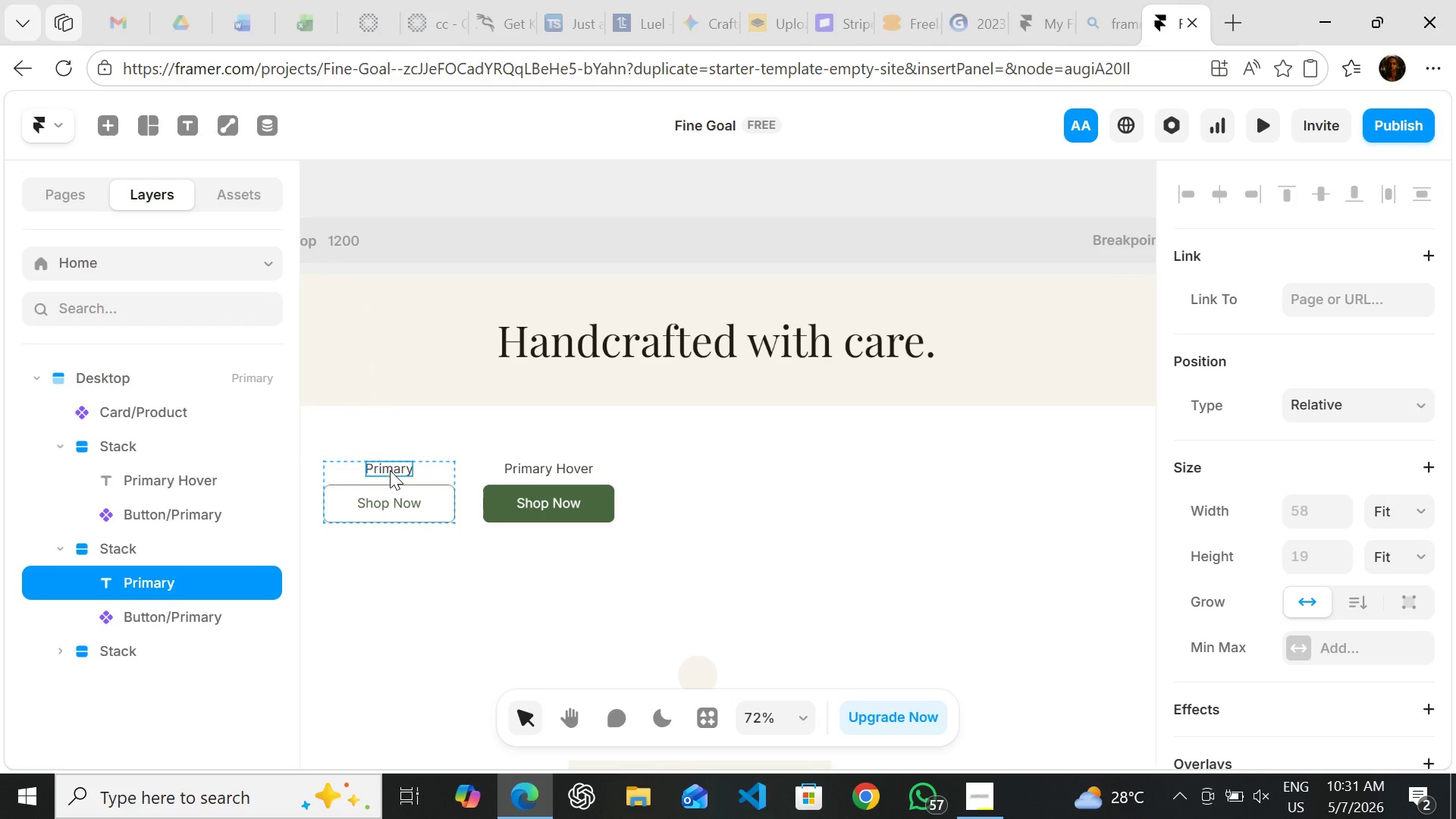 
triple_click([390, 470])
 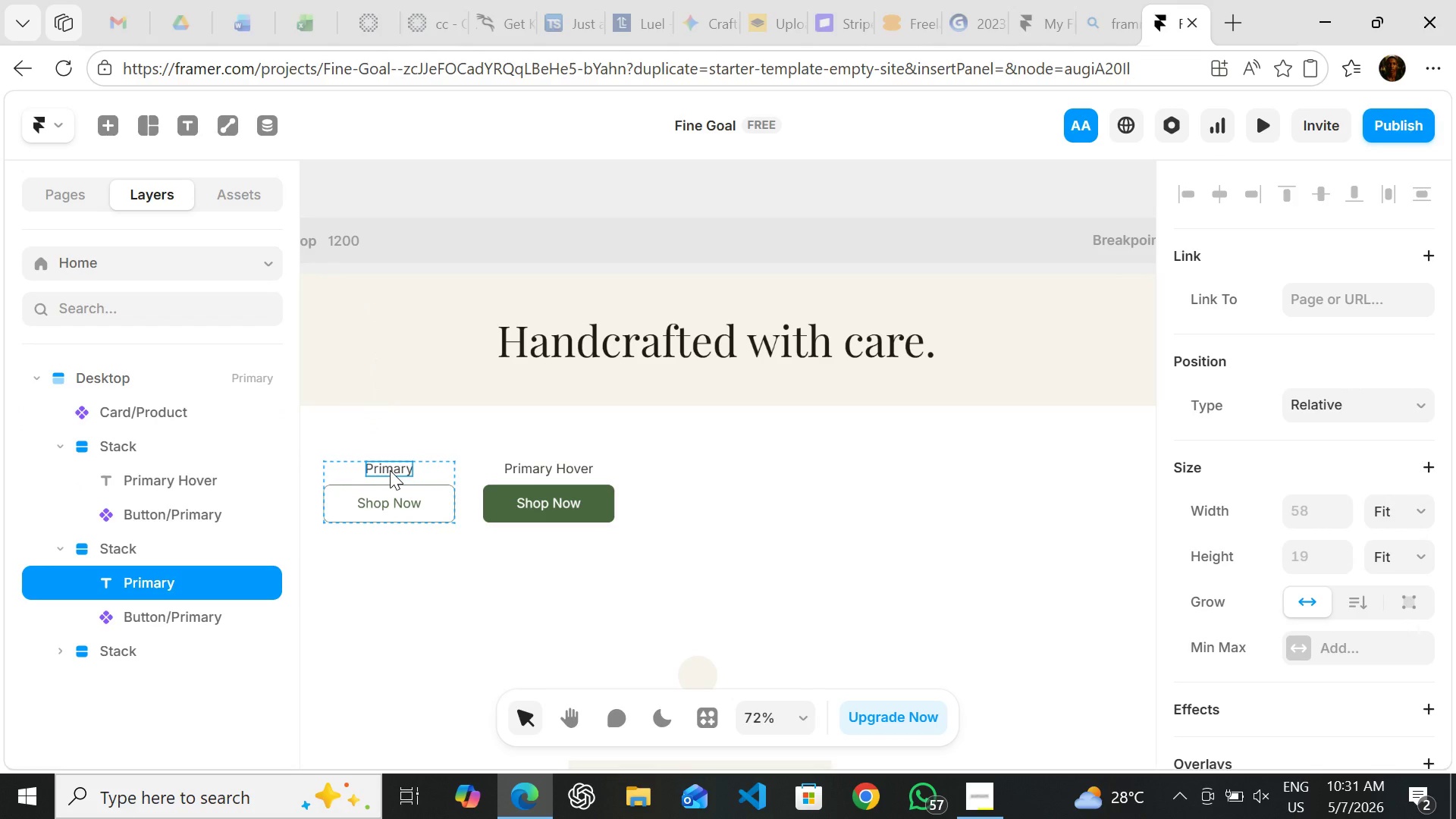 
double_click([390, 470])
 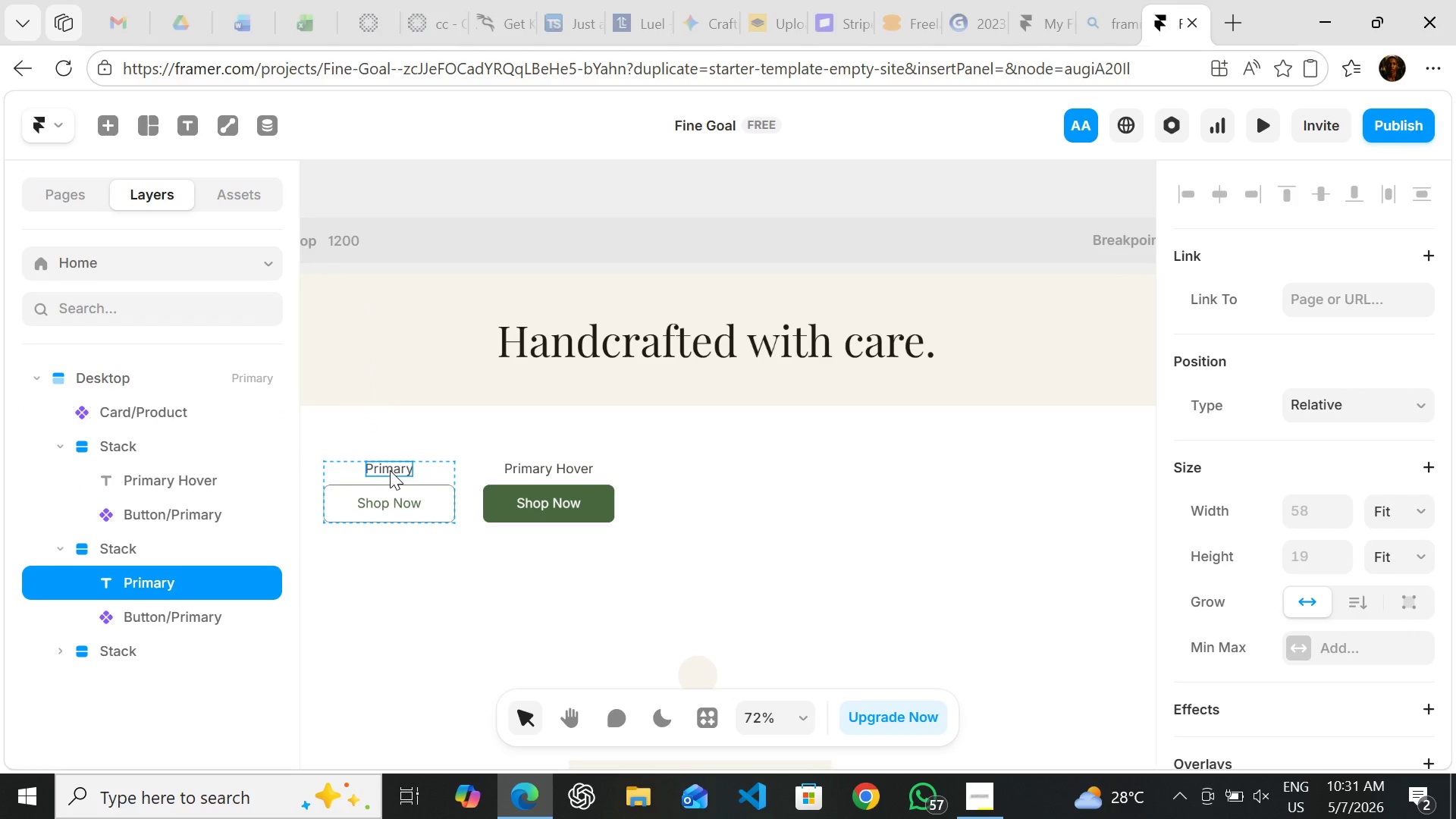 
triple_click([390, 470])
 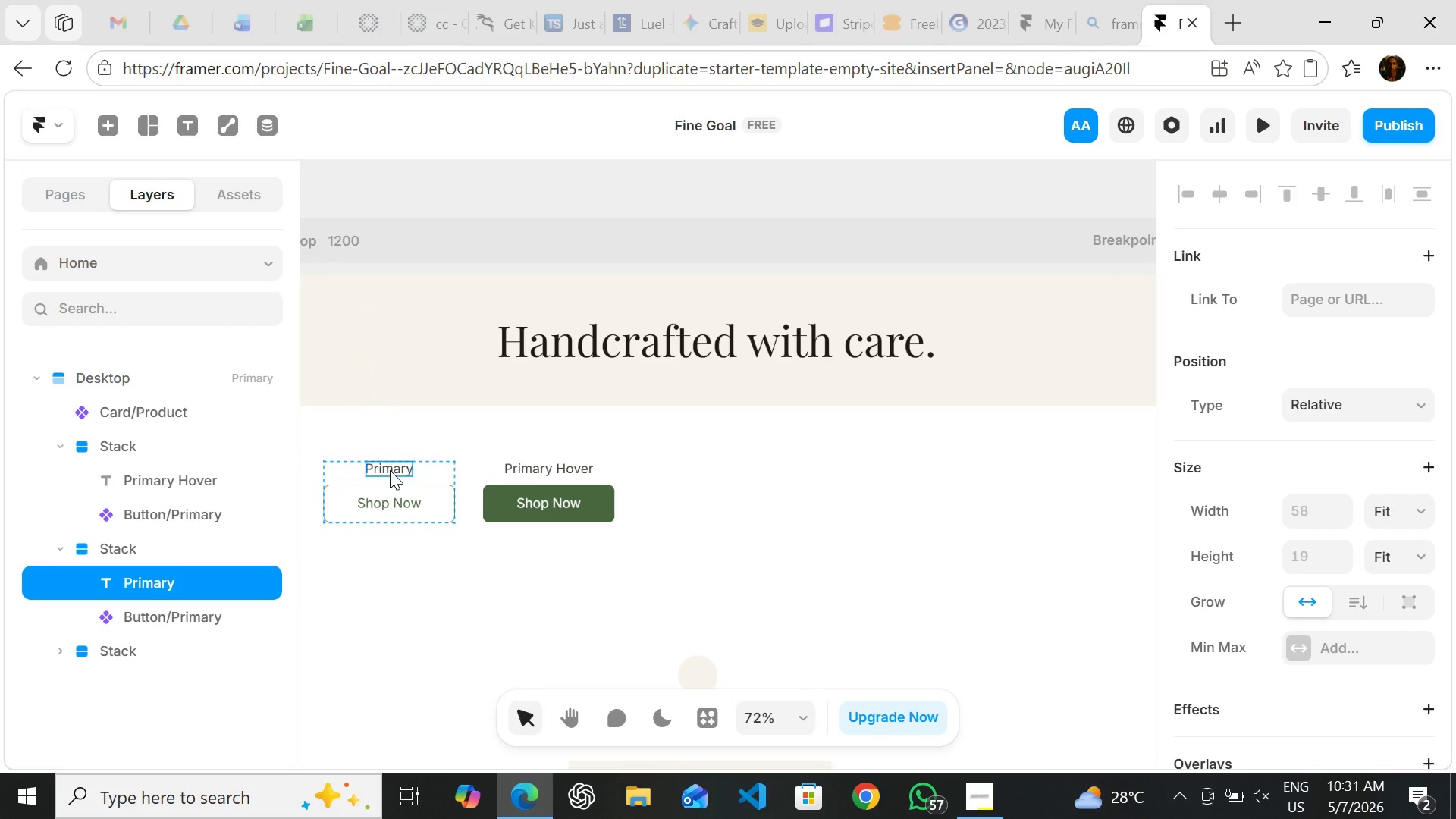 
triple_click([390, 470])
 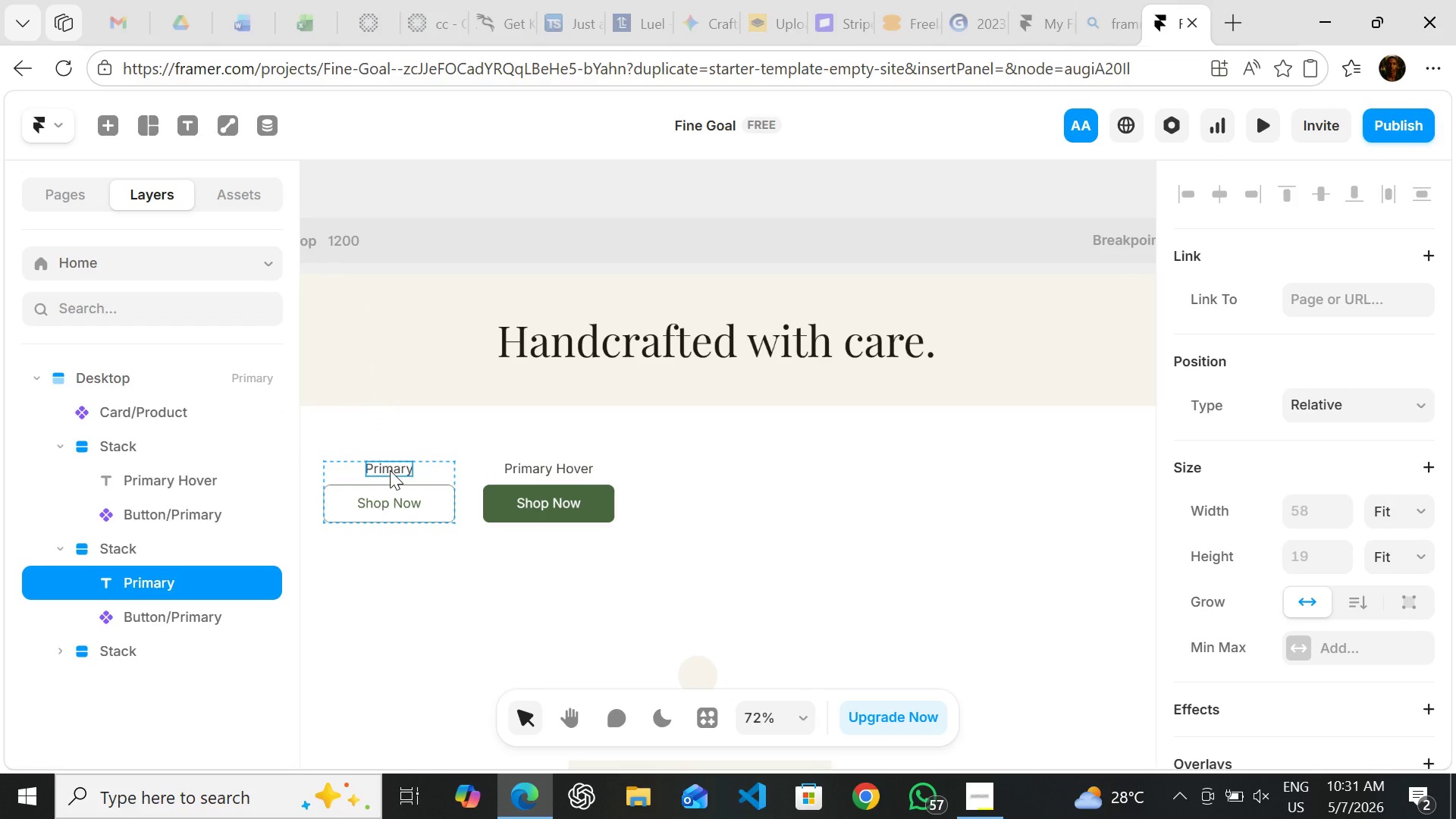 
triple_click([390, 470])
 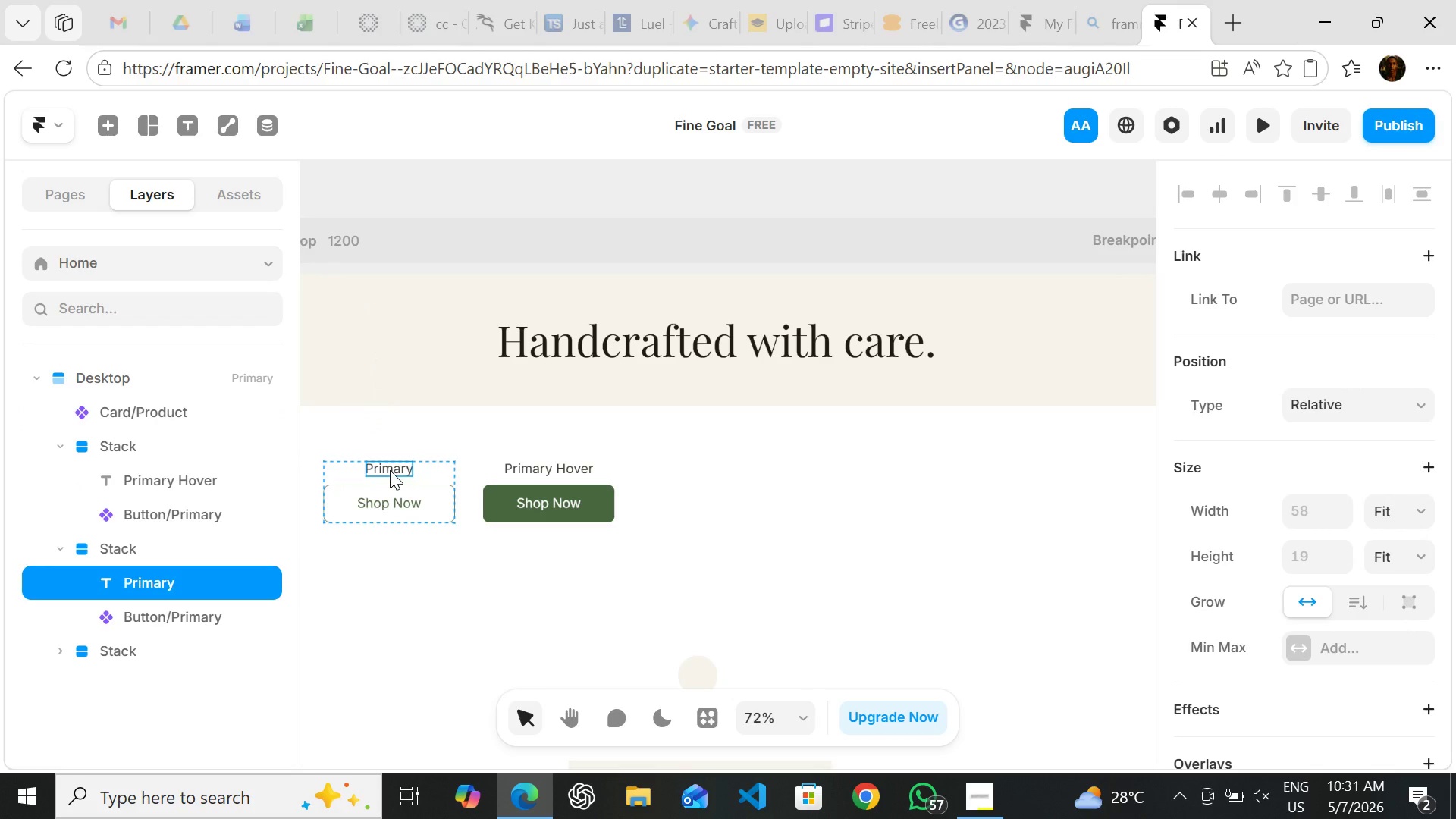 
triple_click([390, 470])
 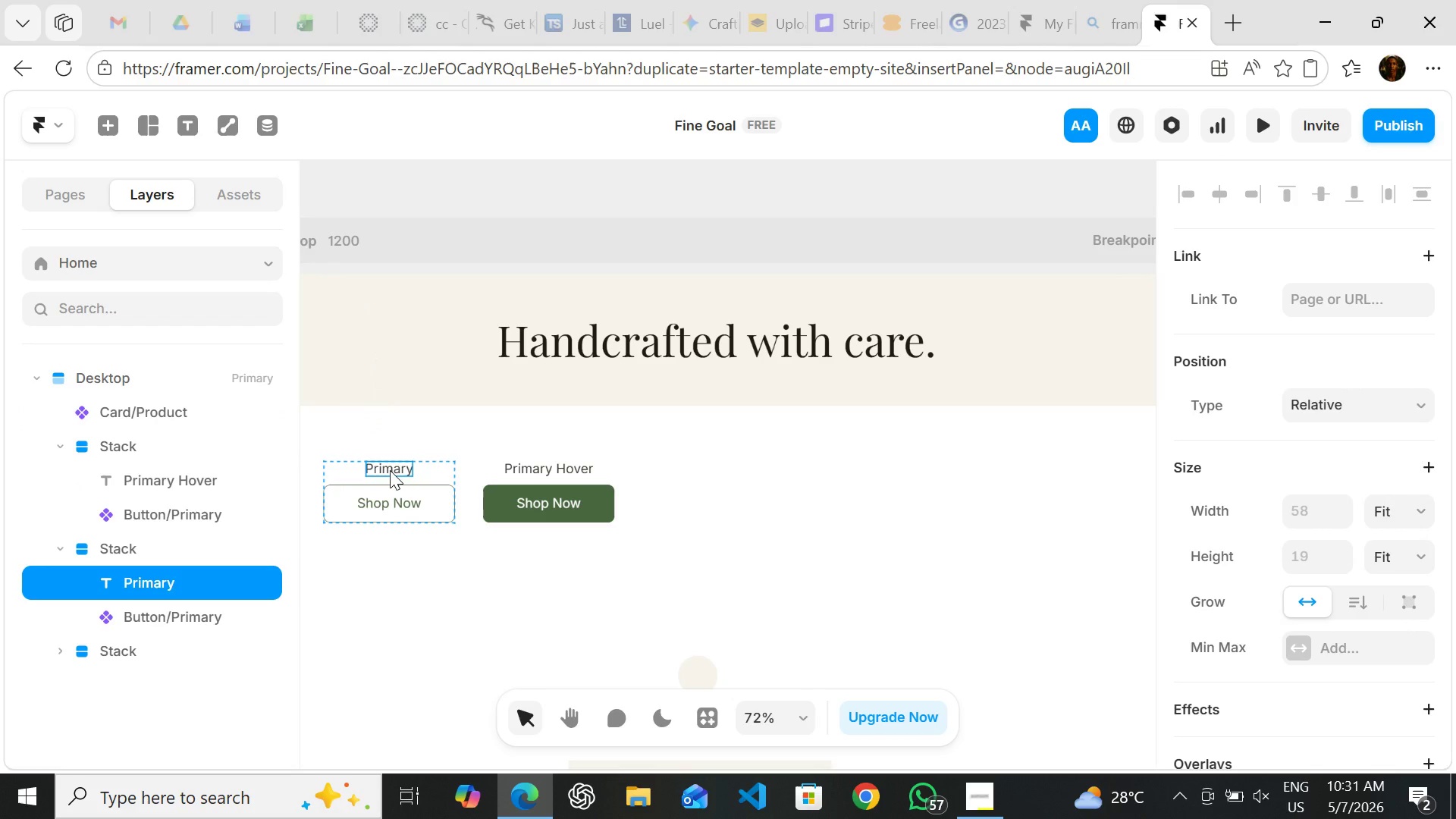 
triple_click([390, 470])
 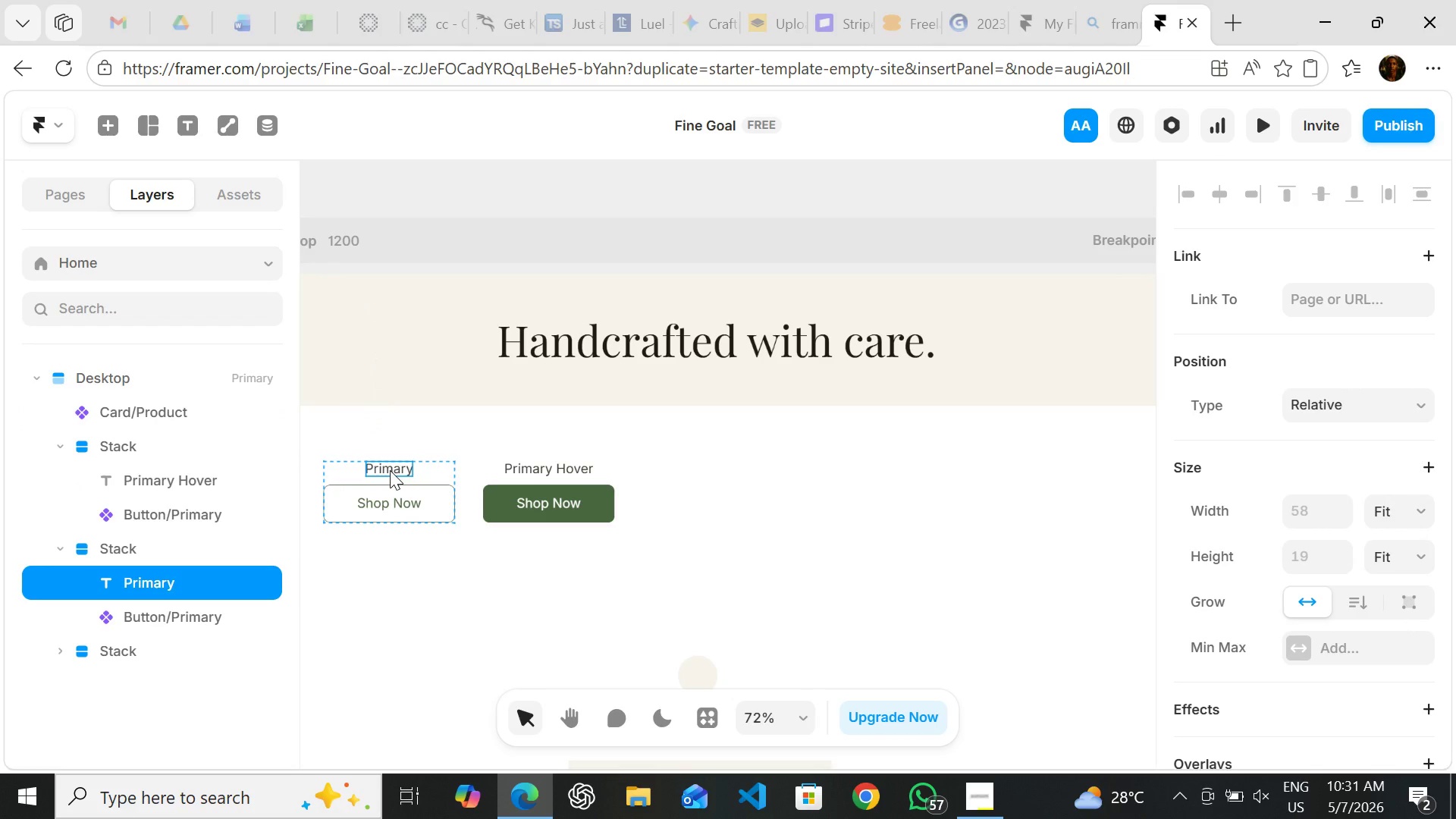 
triple_click([390, 470])
 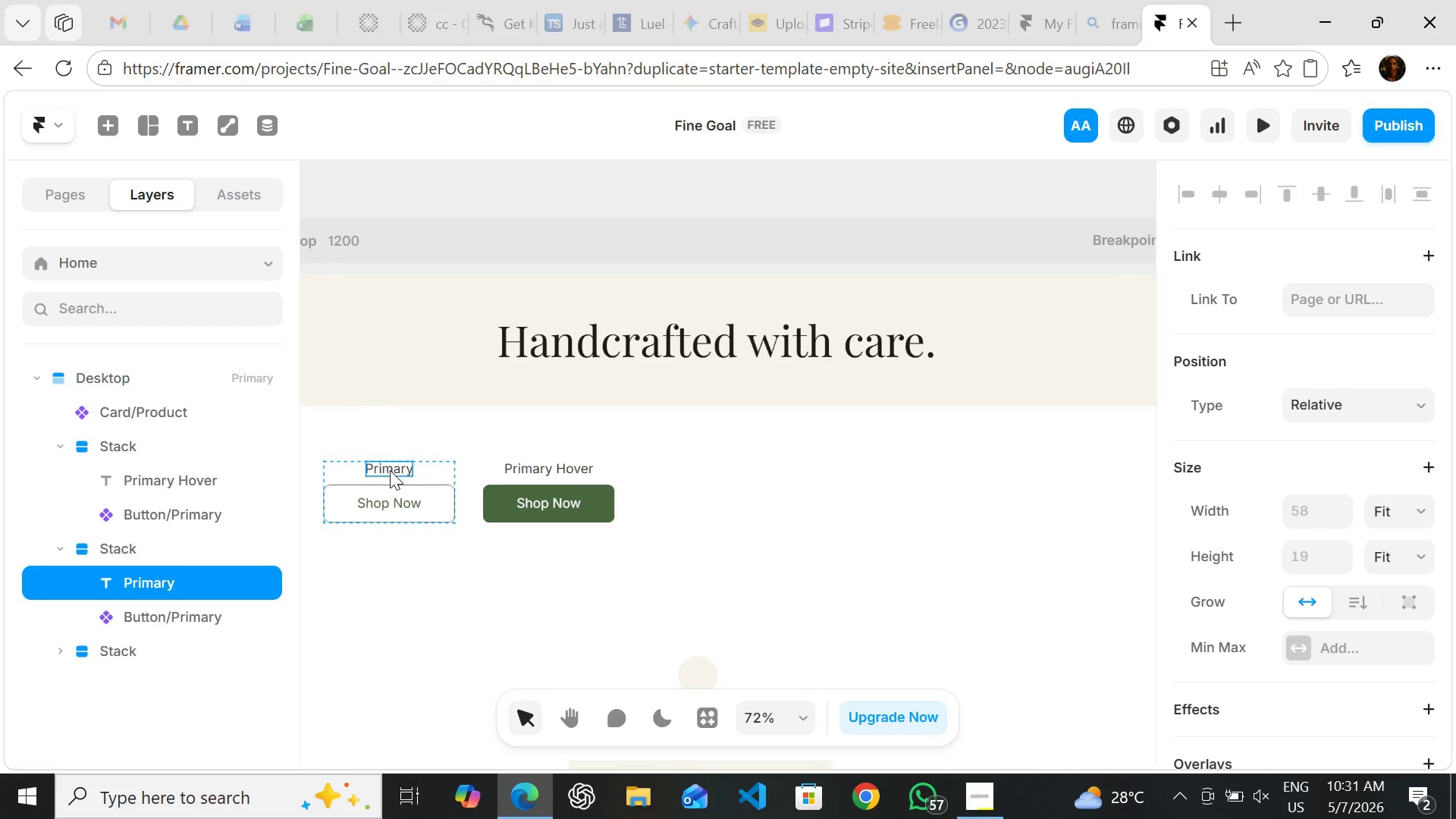 
triple_click([390, 470])
 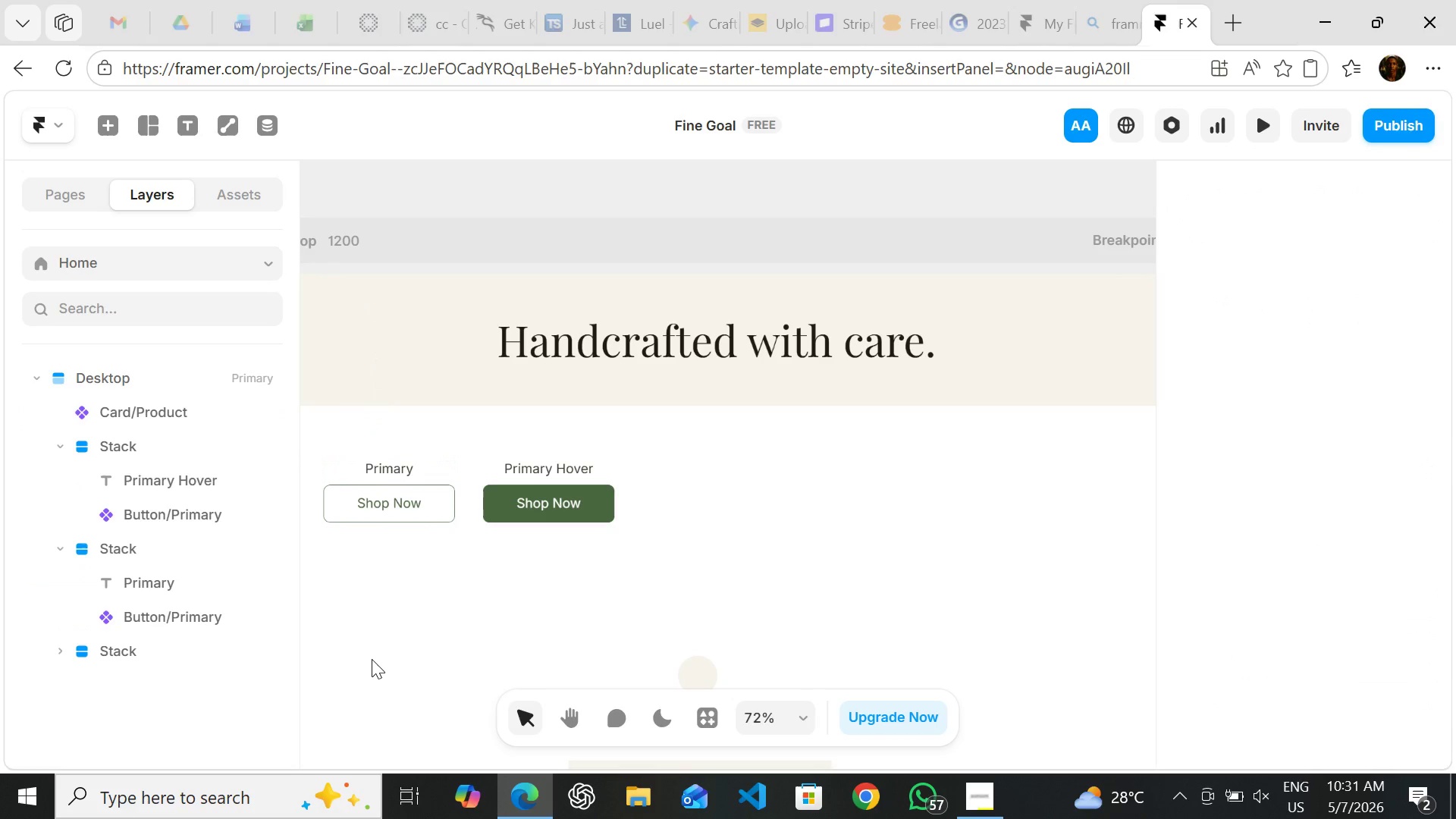 
left_click([372, 659])
 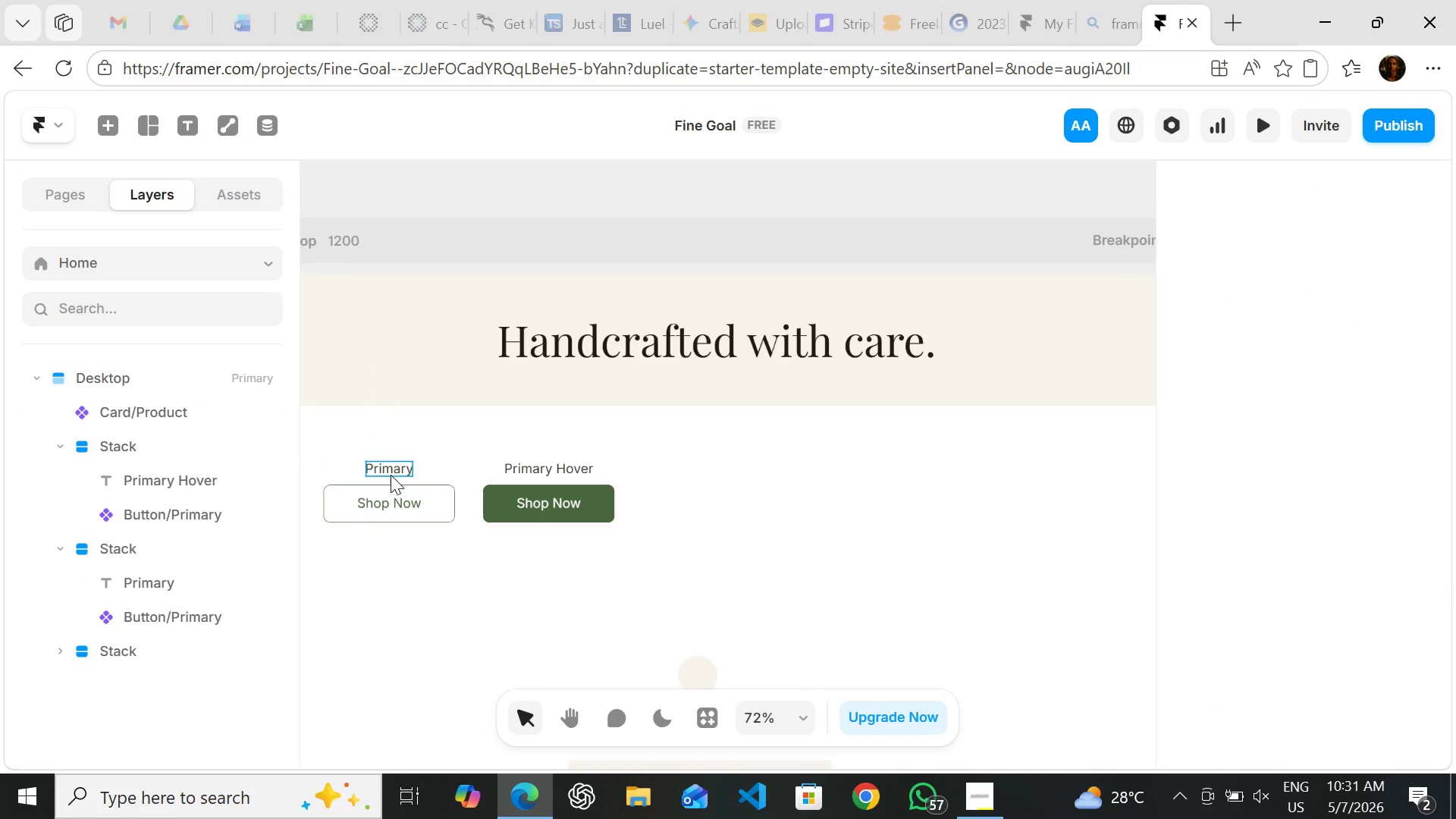 
double_click([391, 475])
 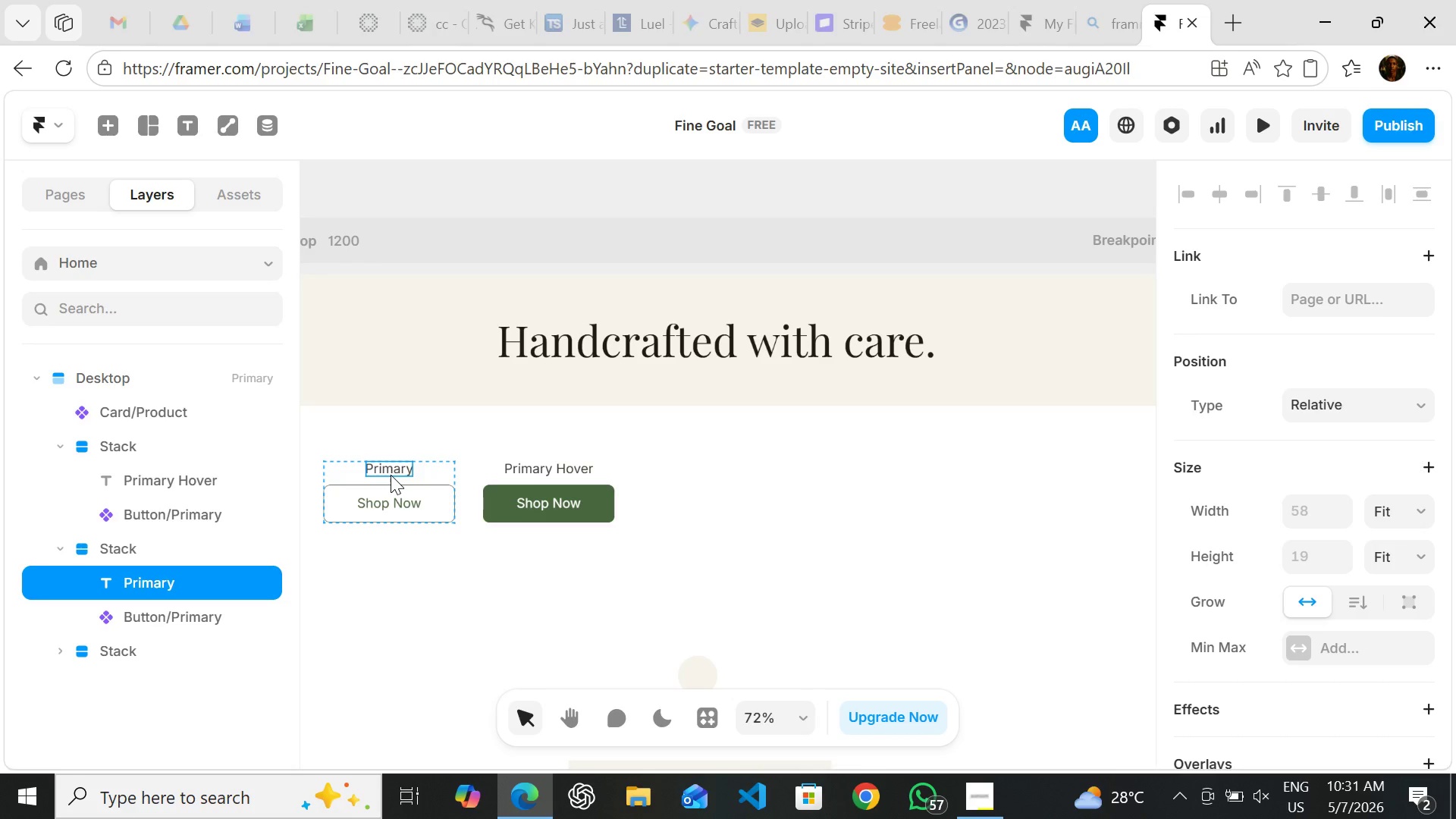 
triple_click([391, 475])
 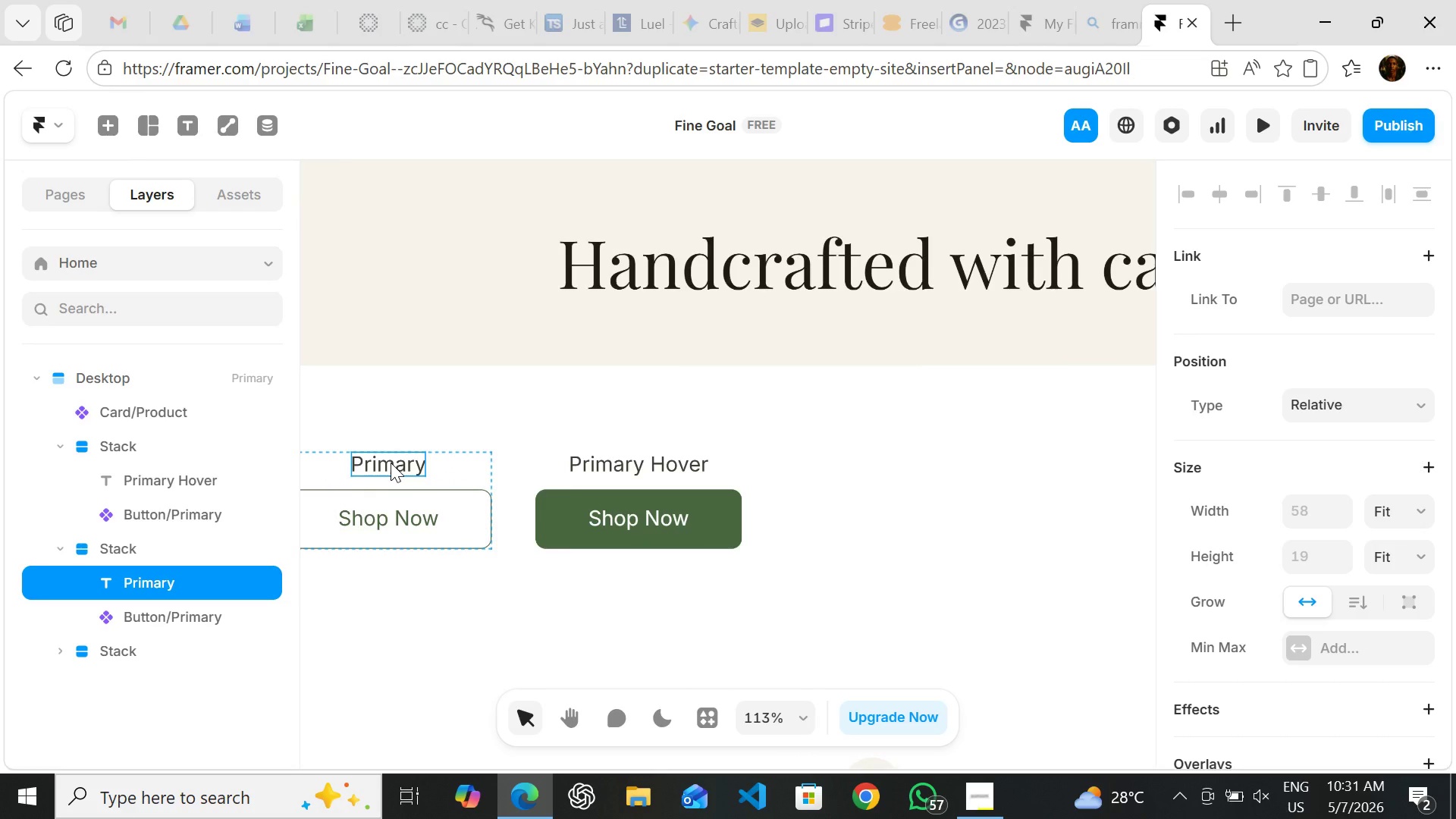 
double_click([391, 463])
 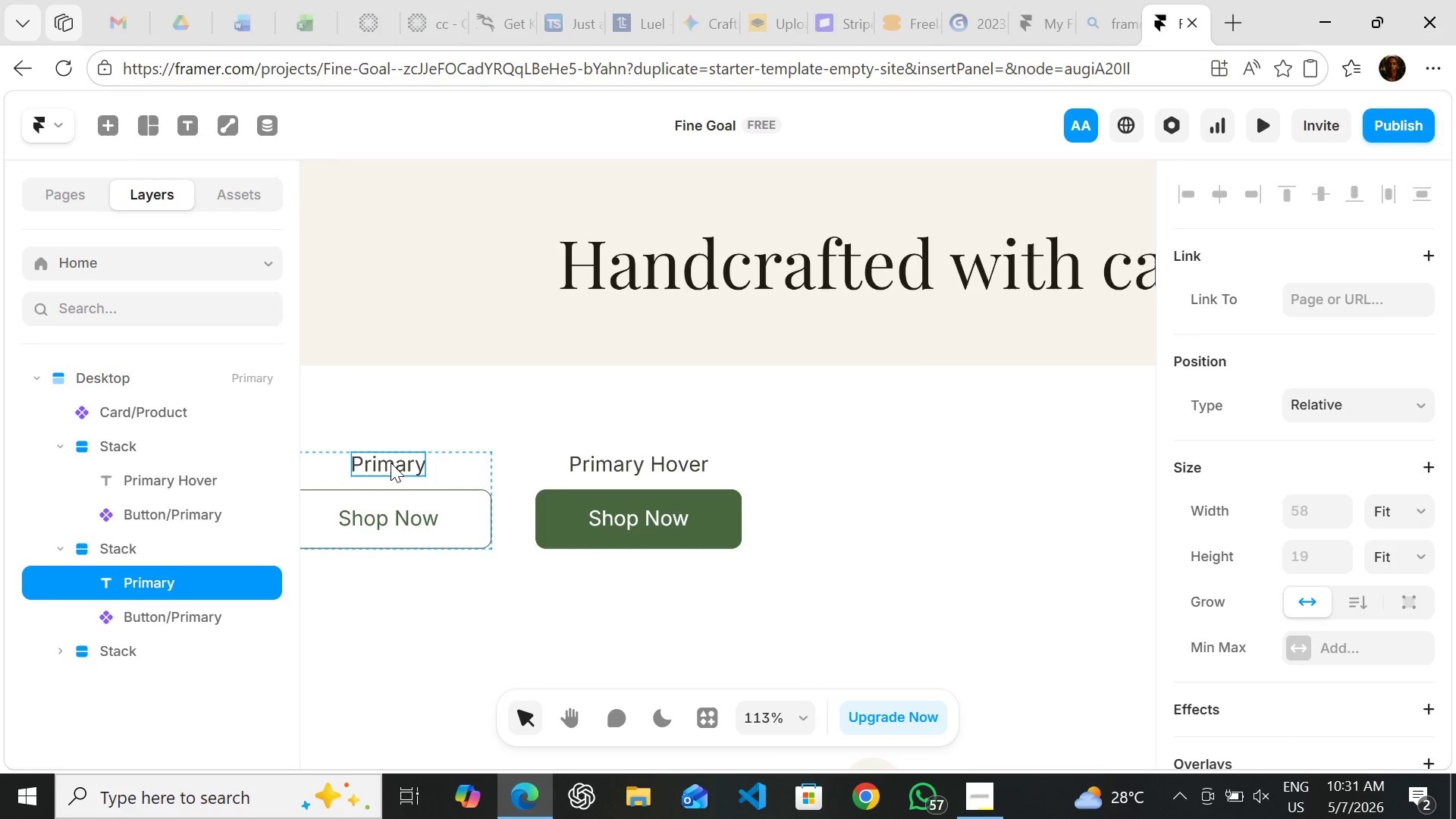 
triple_click([391, 463])
 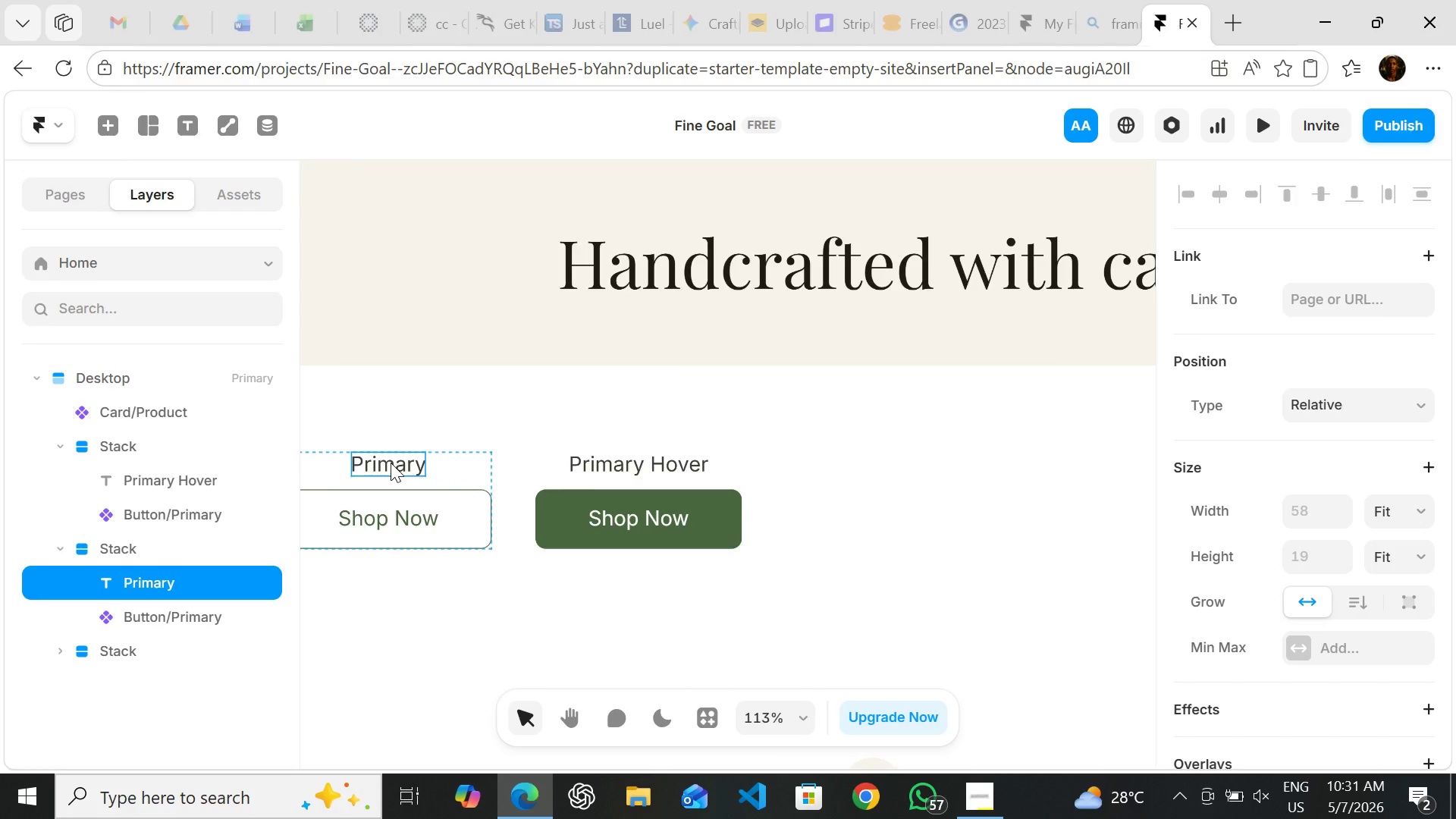 
triple_click([391, 463])
 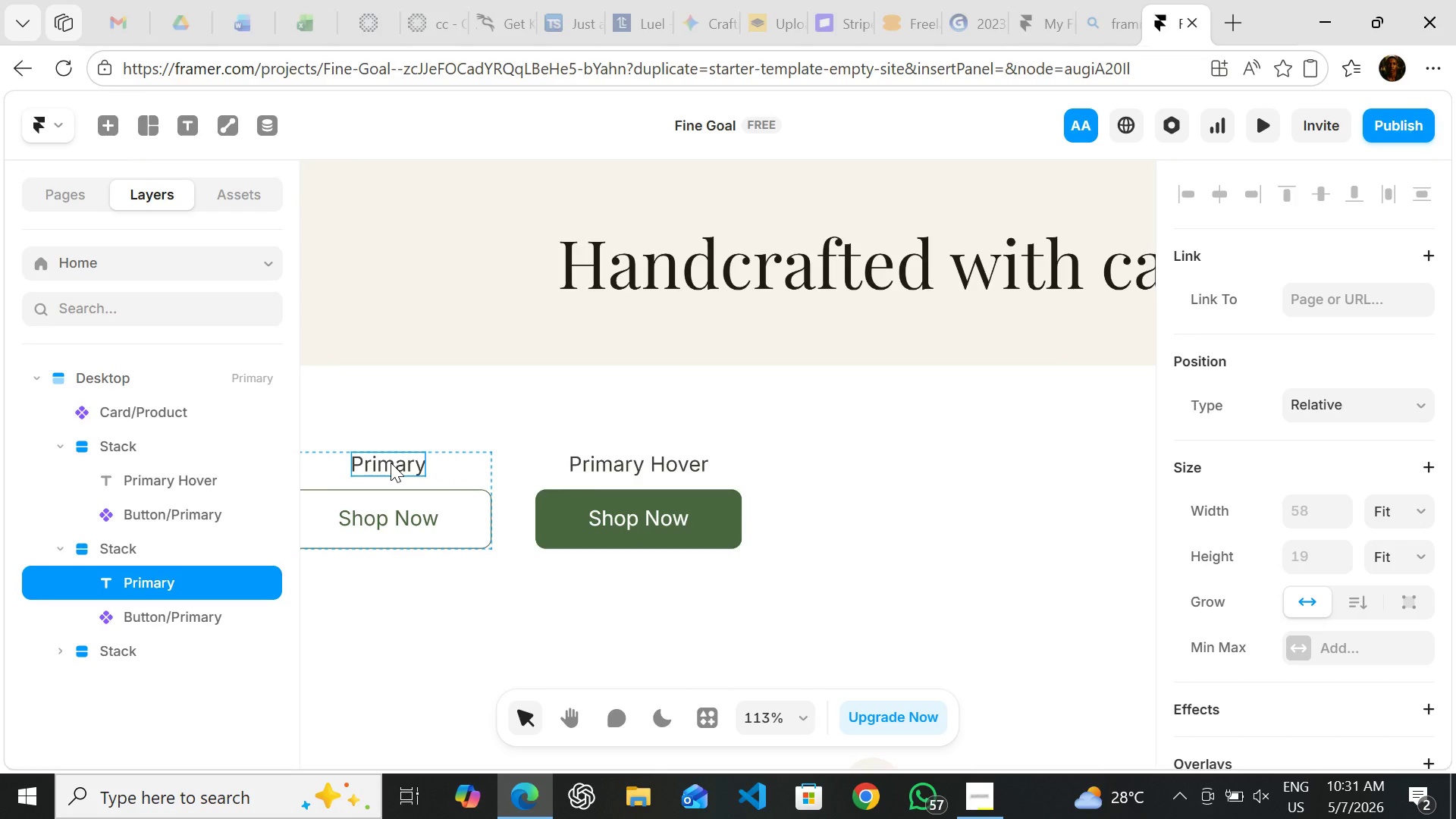 
triple_click([391, 463])
 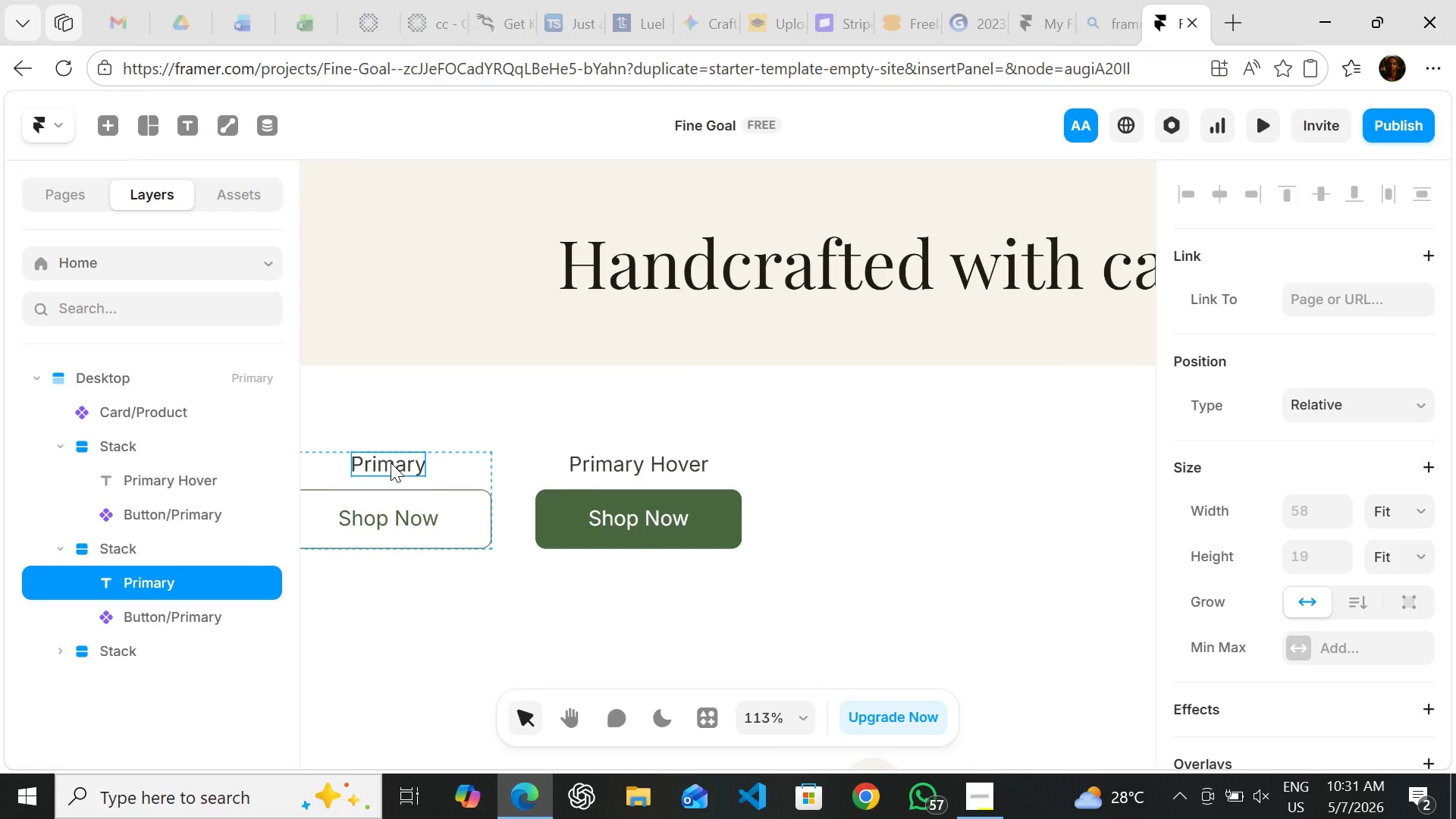 
triple_click([391, 463])
 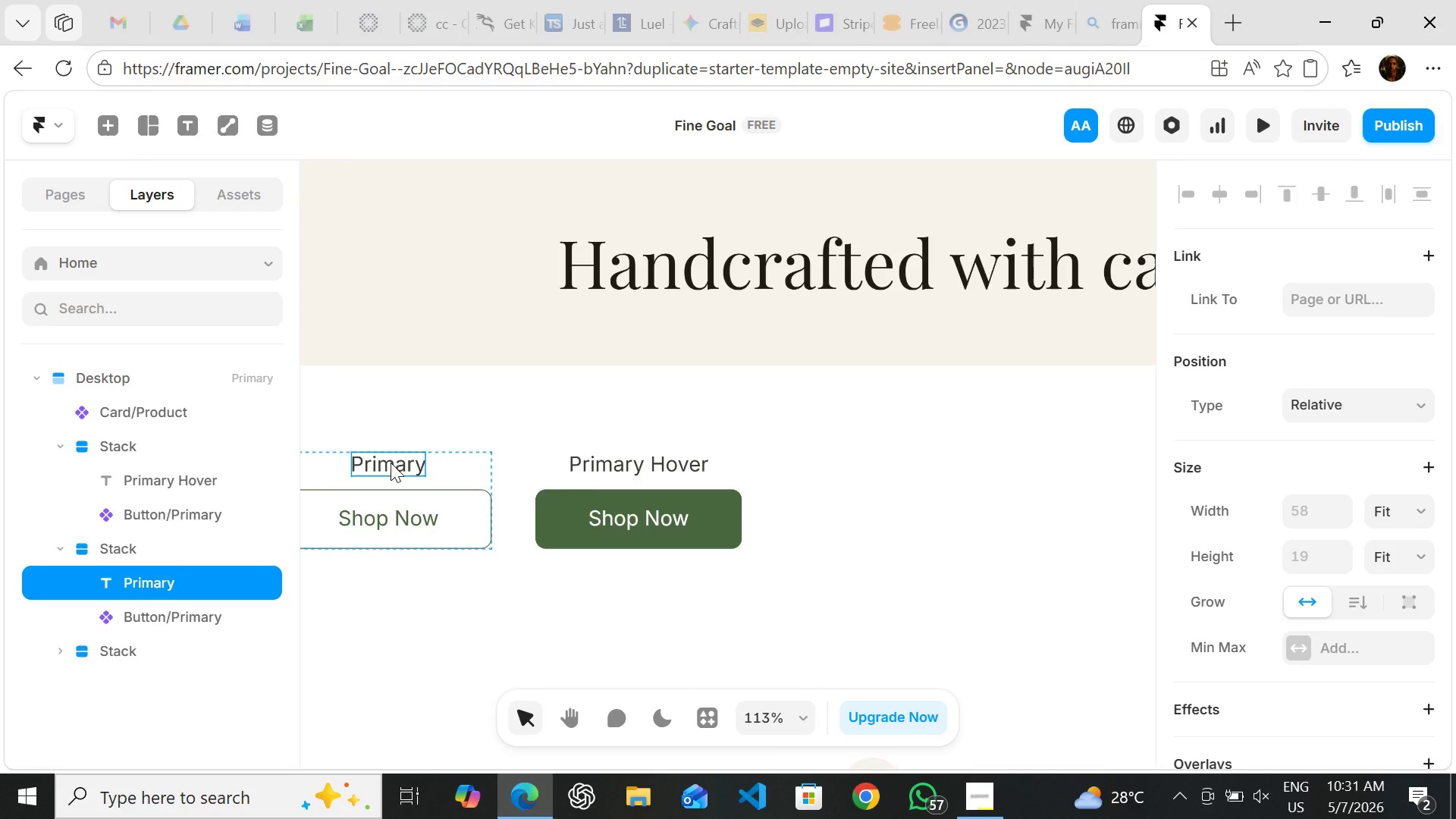 
triple_click([391, 463])
 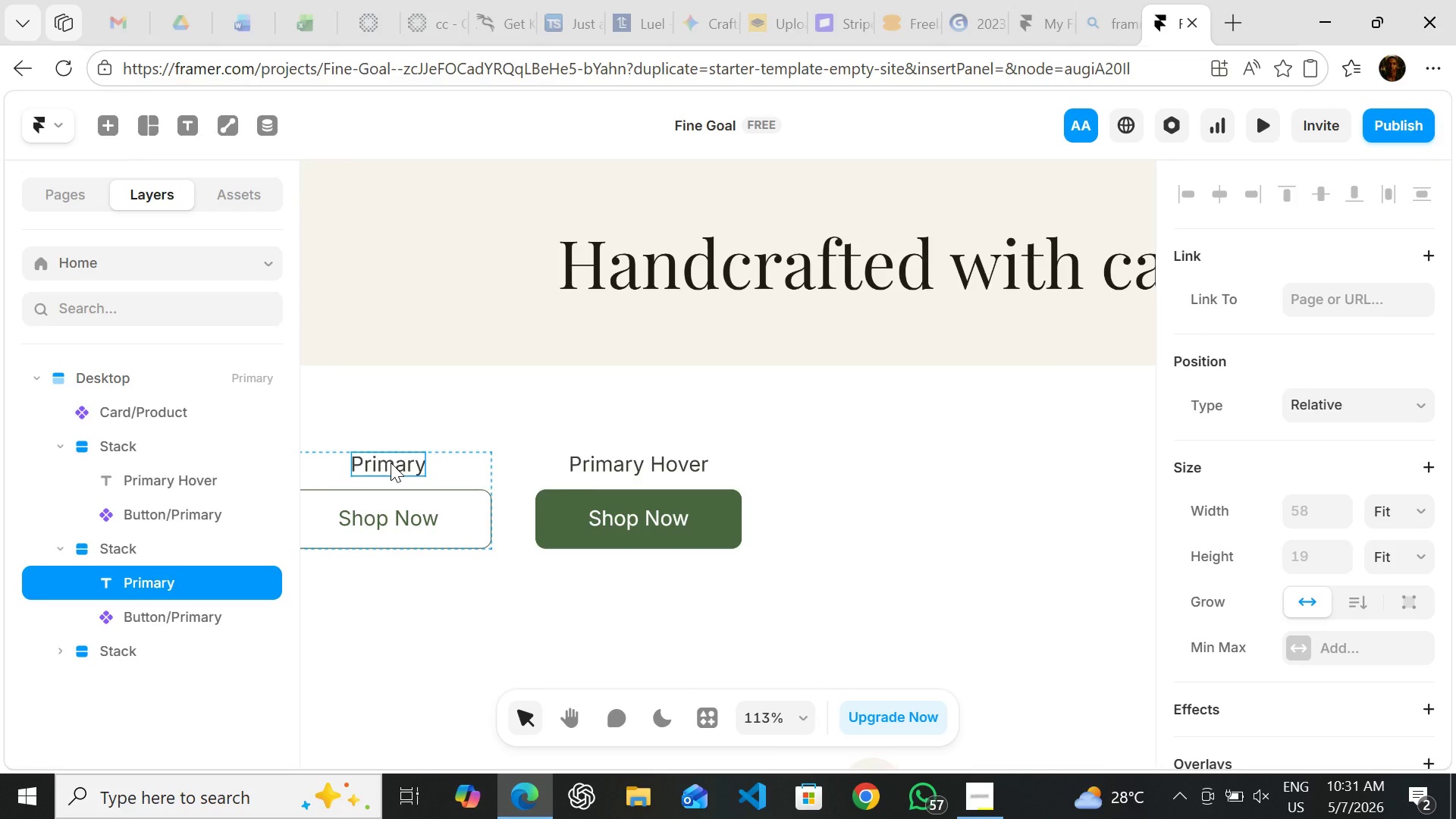 
triple_click([391, 463])
 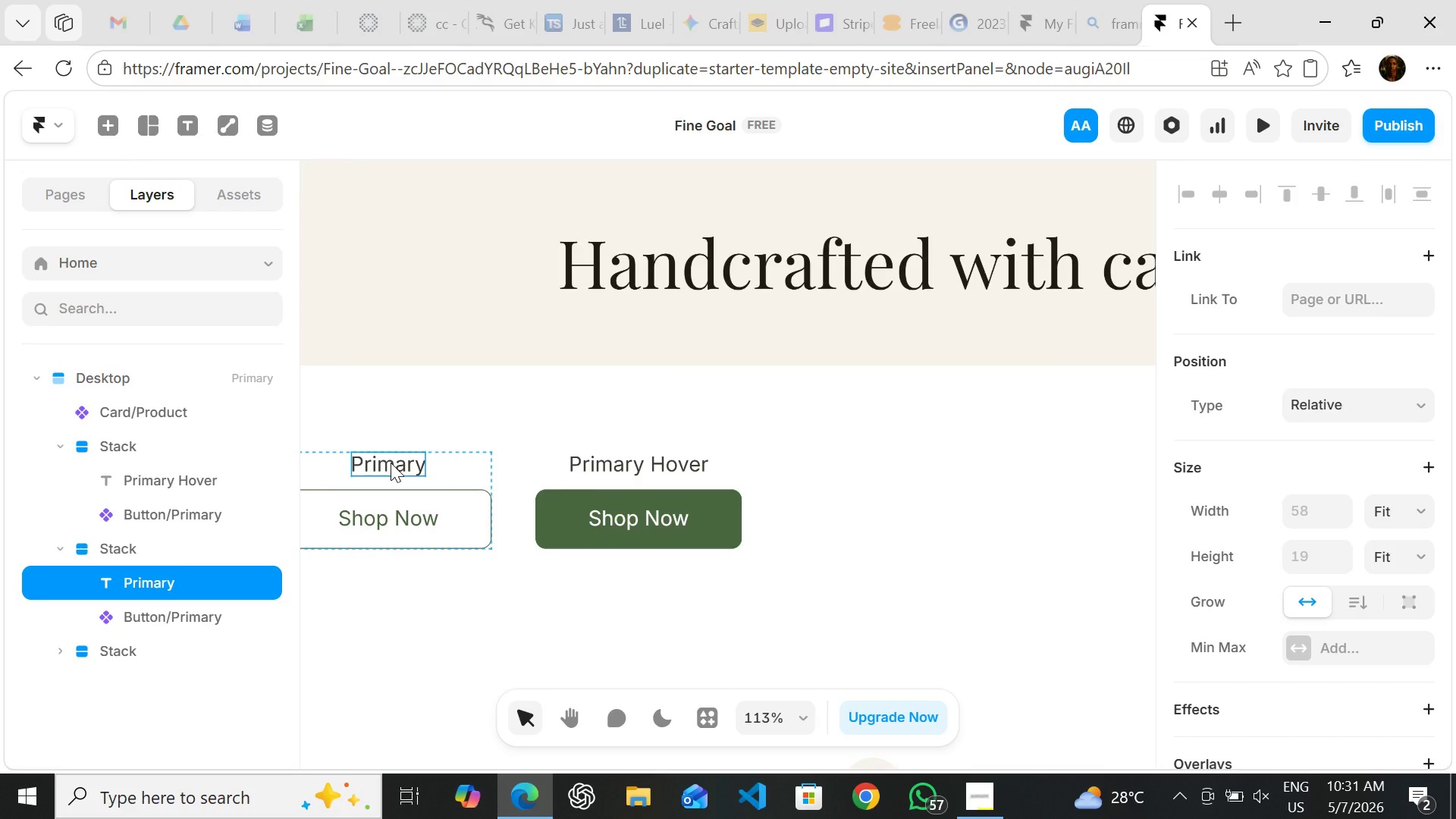 
triple_click([391, 463])
 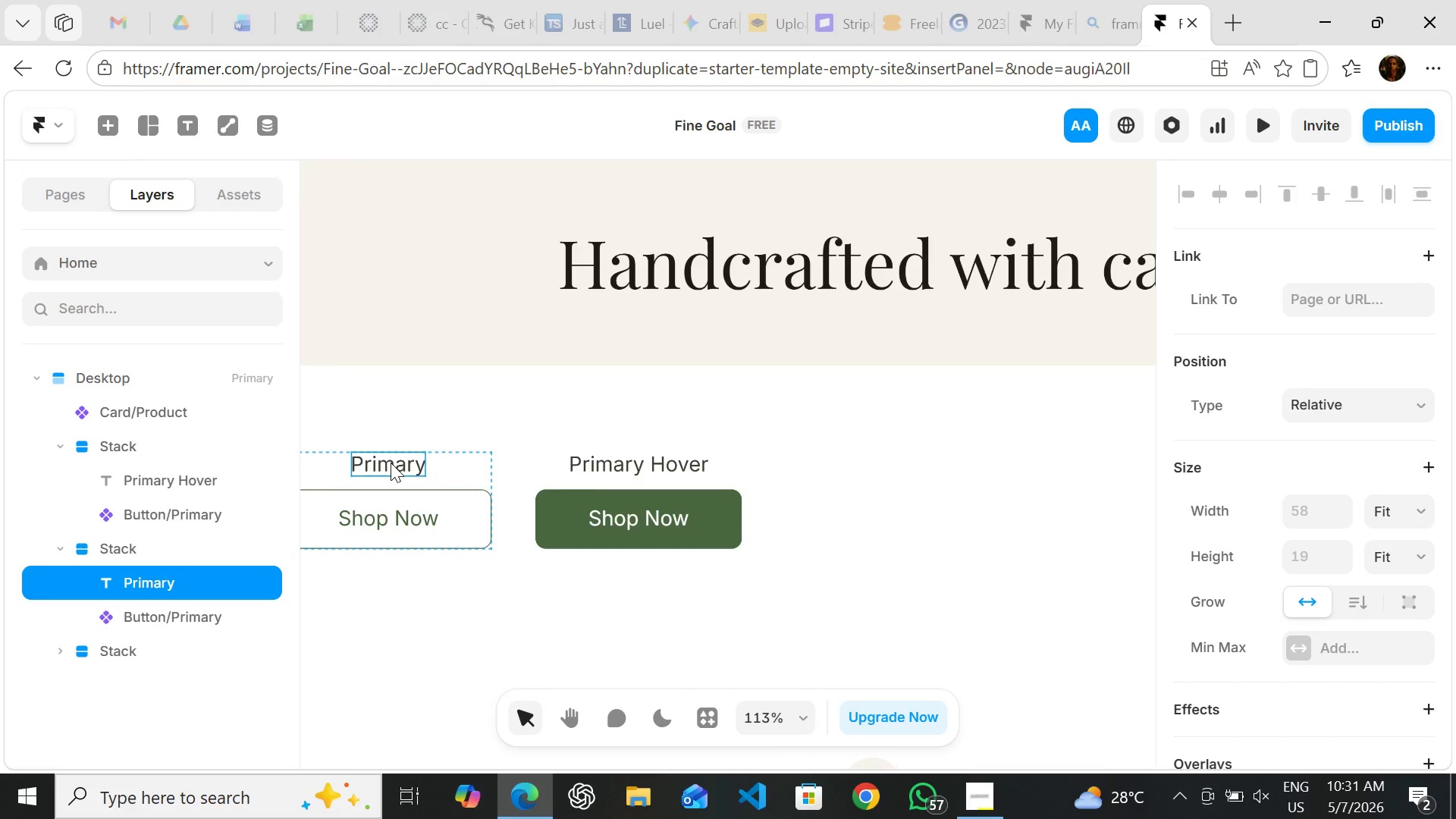 
triple_click([391, 463])
 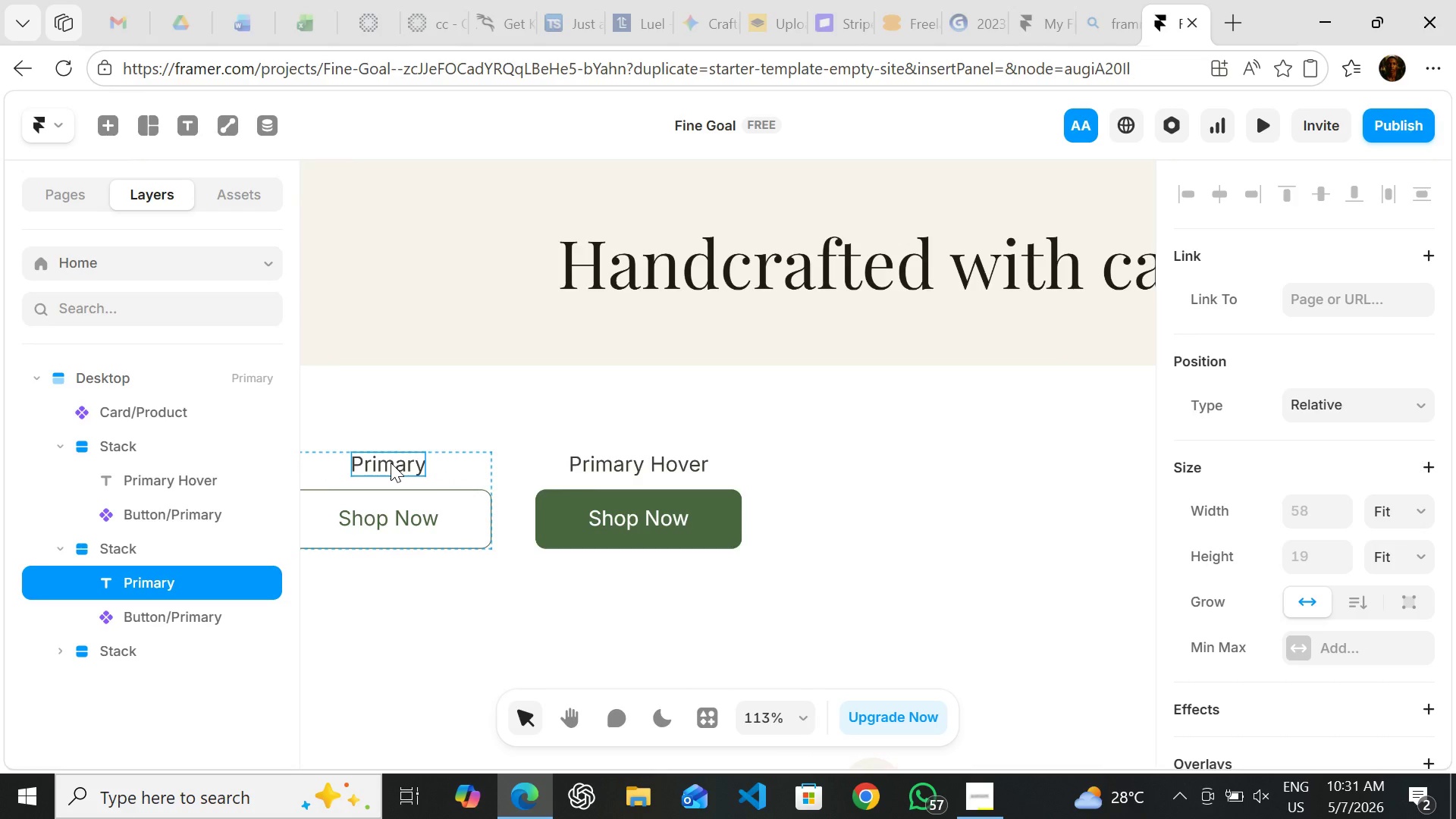 
triple_click([391, 463])
 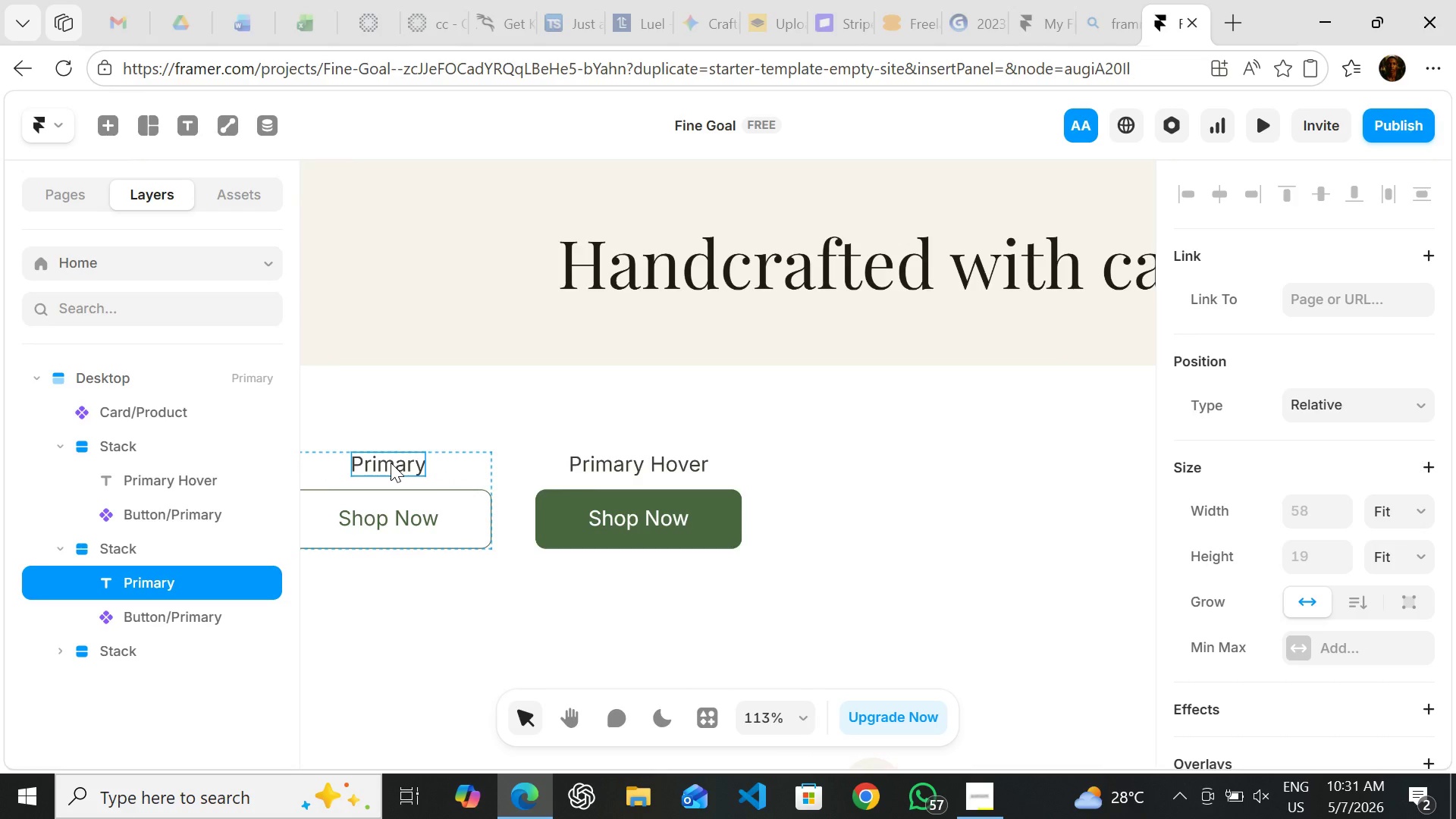 
triple_click([391, 463])
 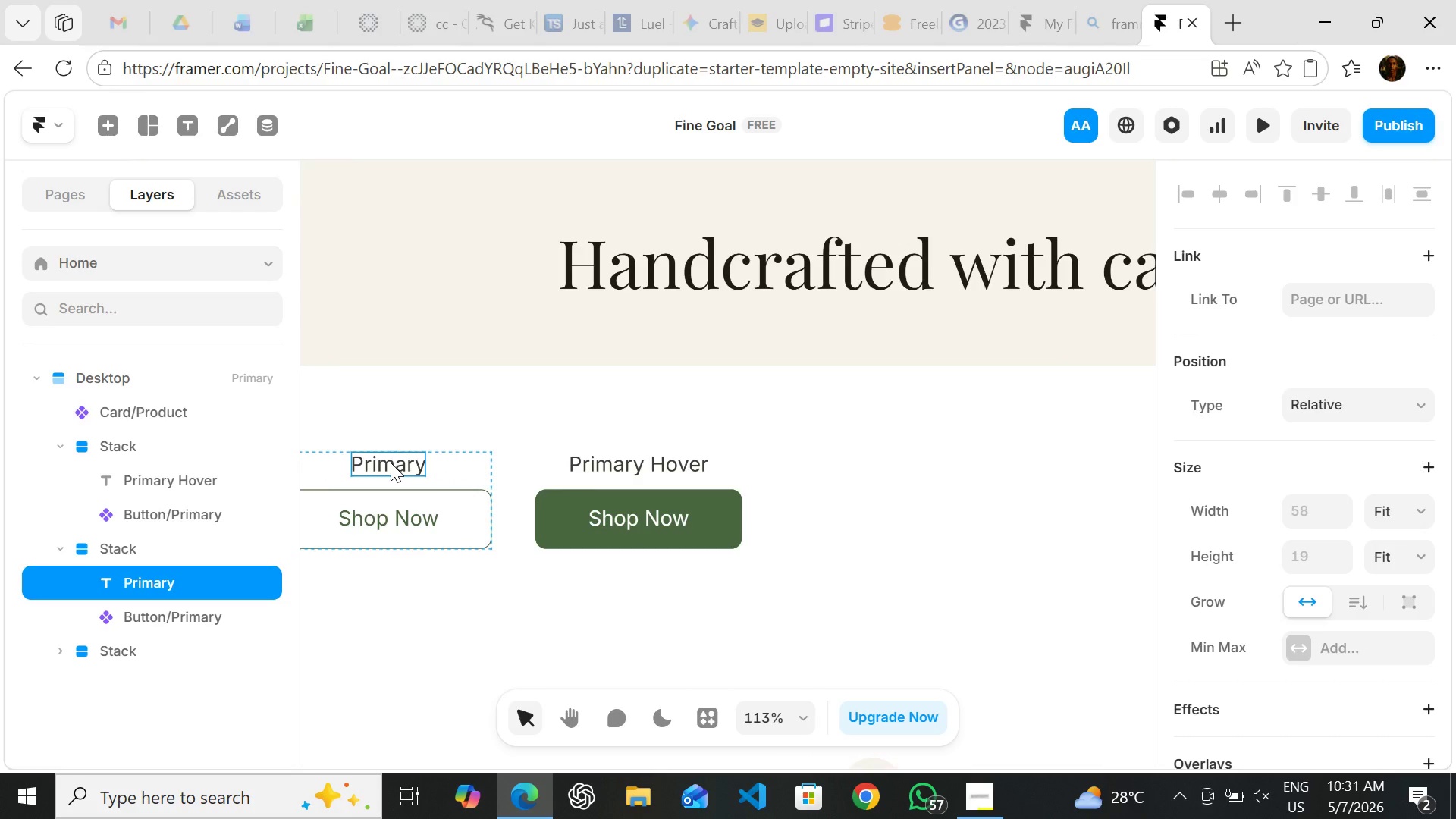 
triple_click([391, 463])
 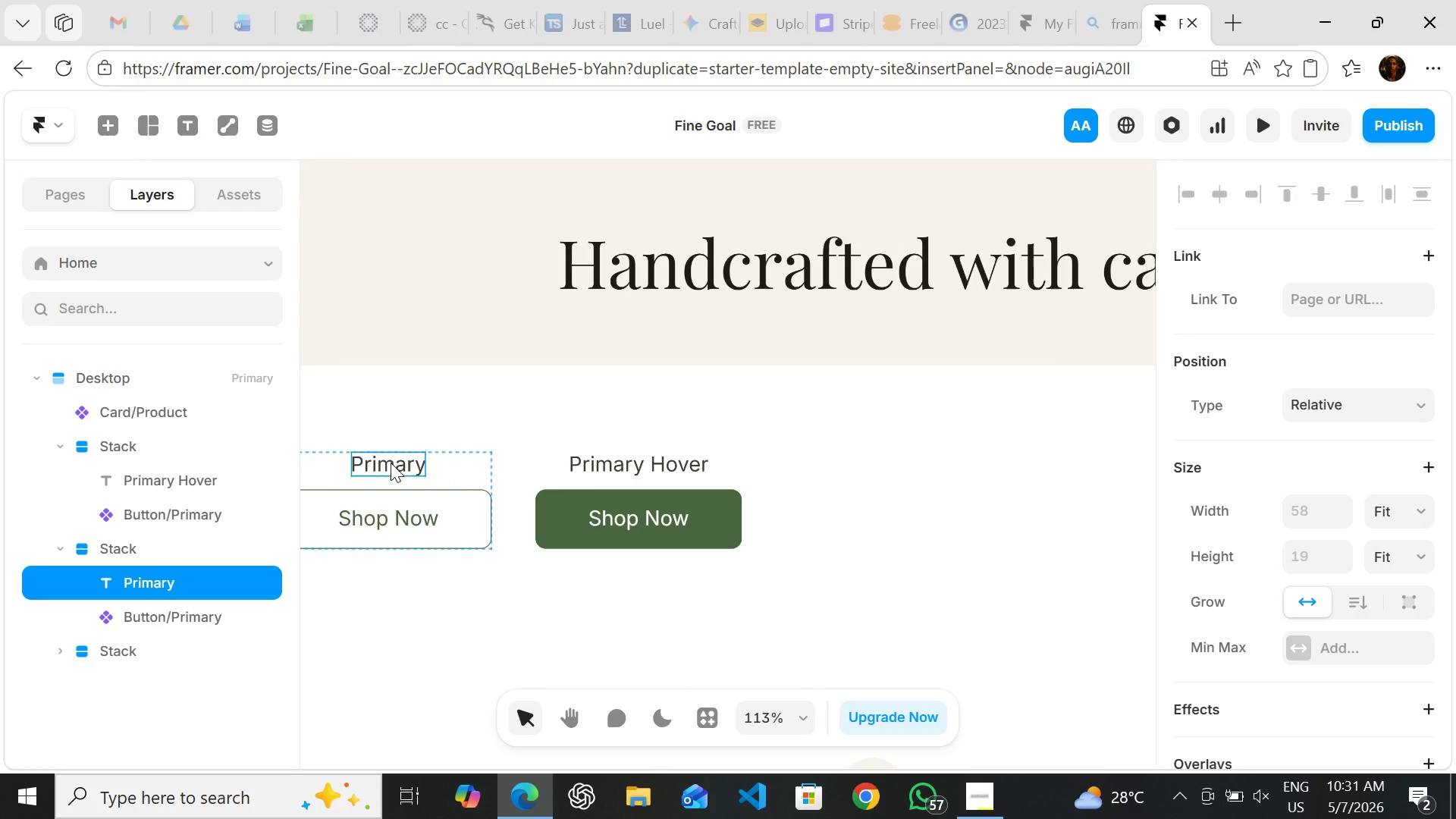 
triple_click([391, 463])
 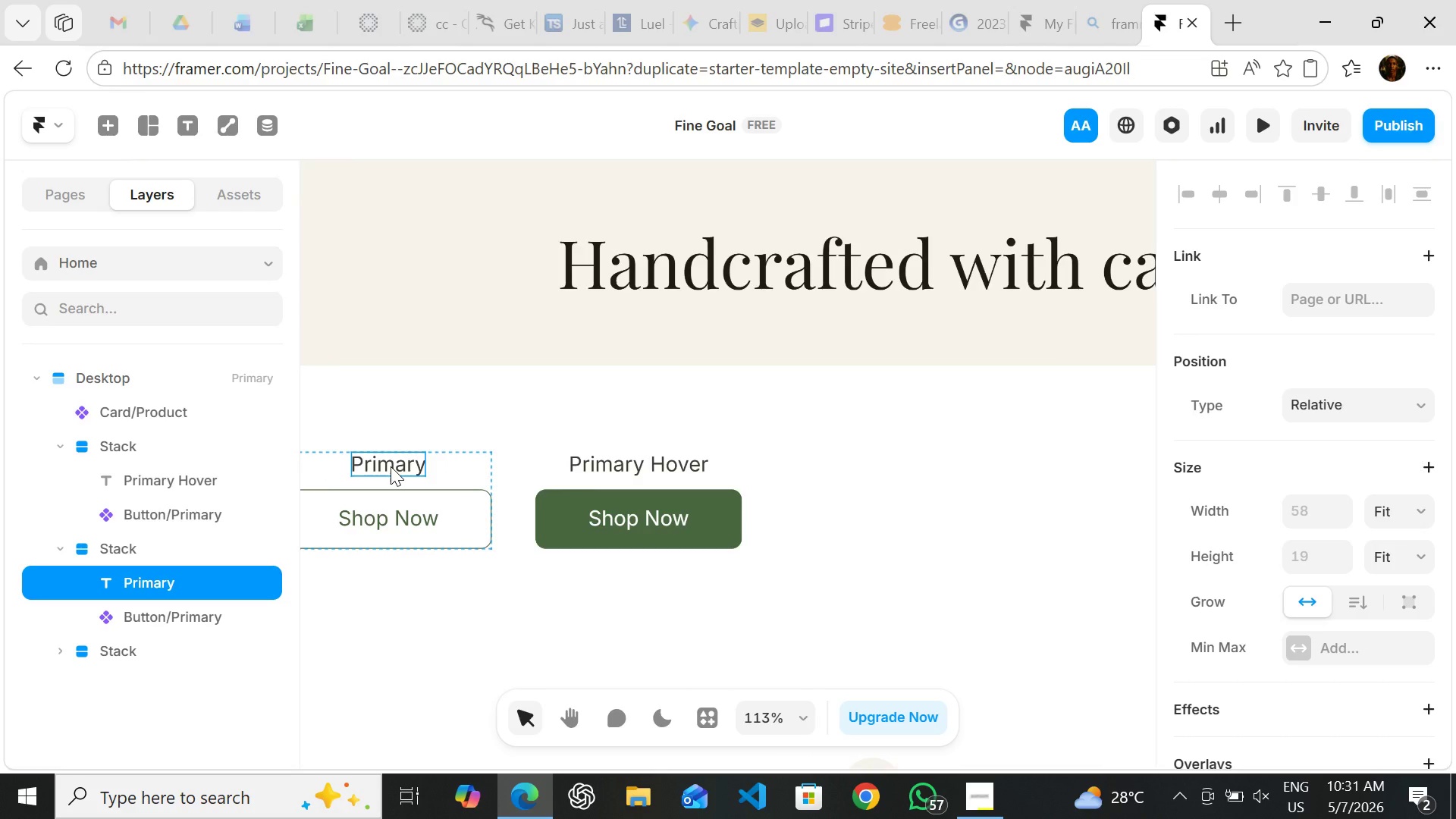 
double_click([391, 467])
 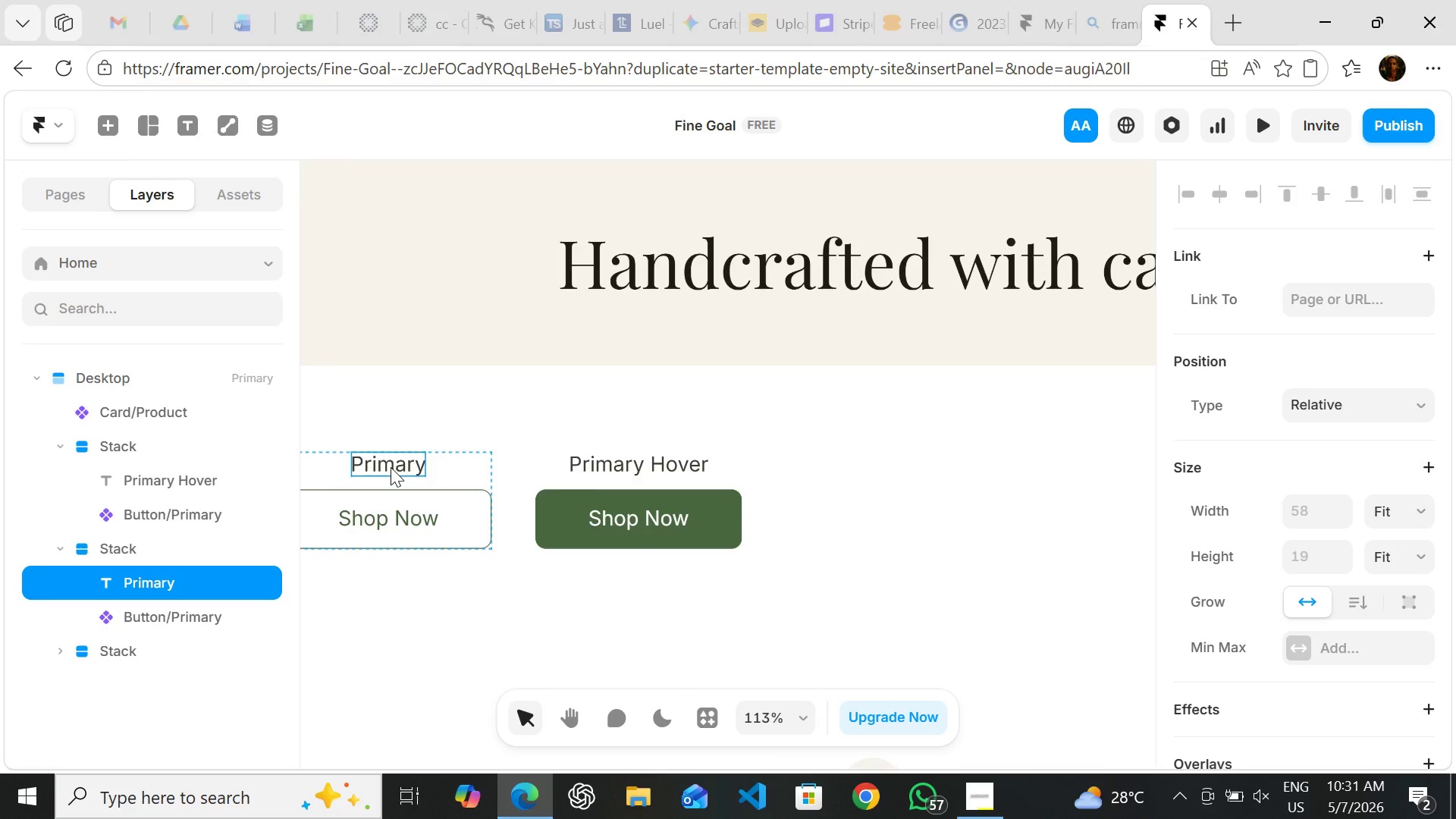 
triple_click([391, 467])
 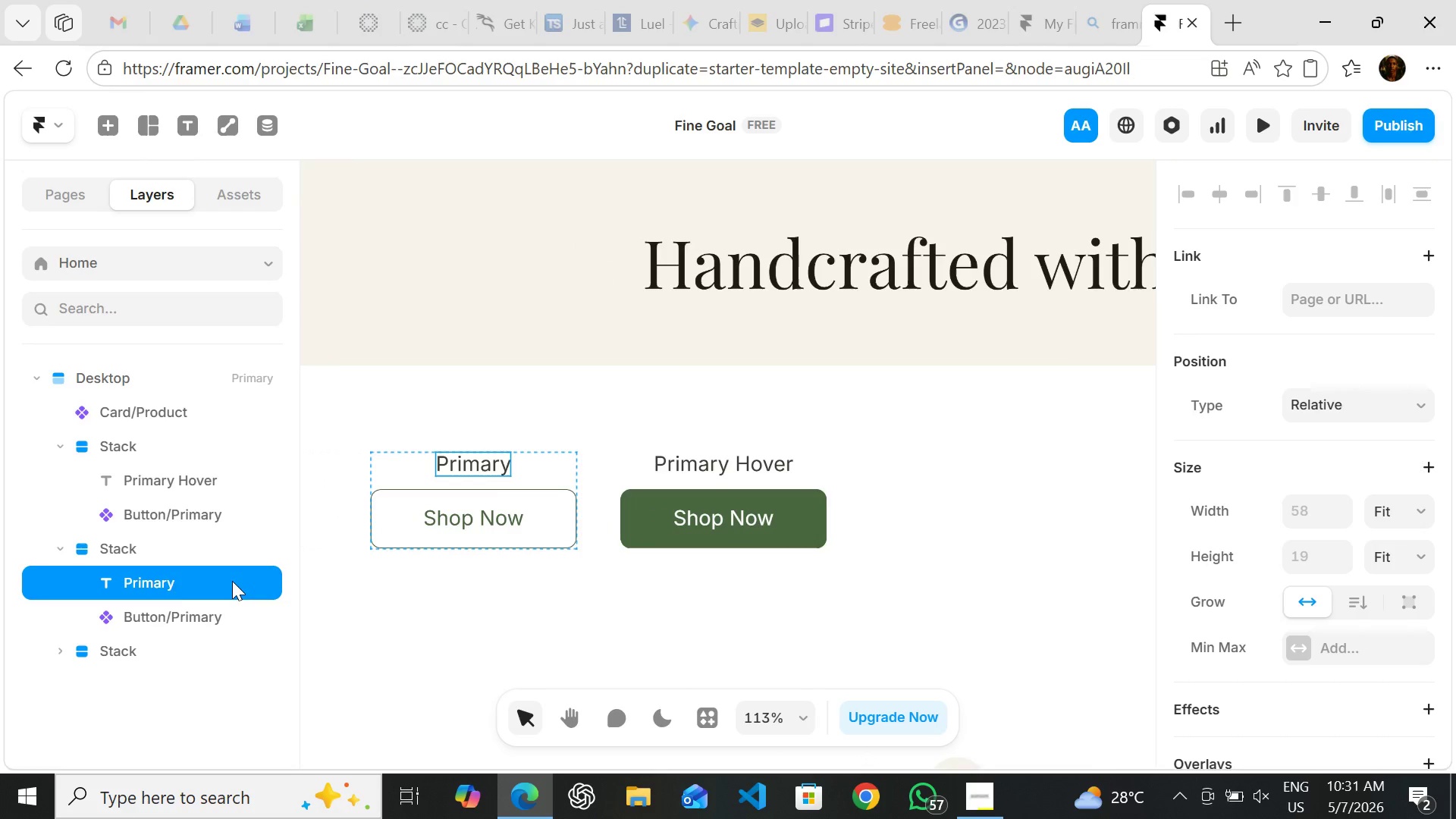 
double_click([148, 573])
 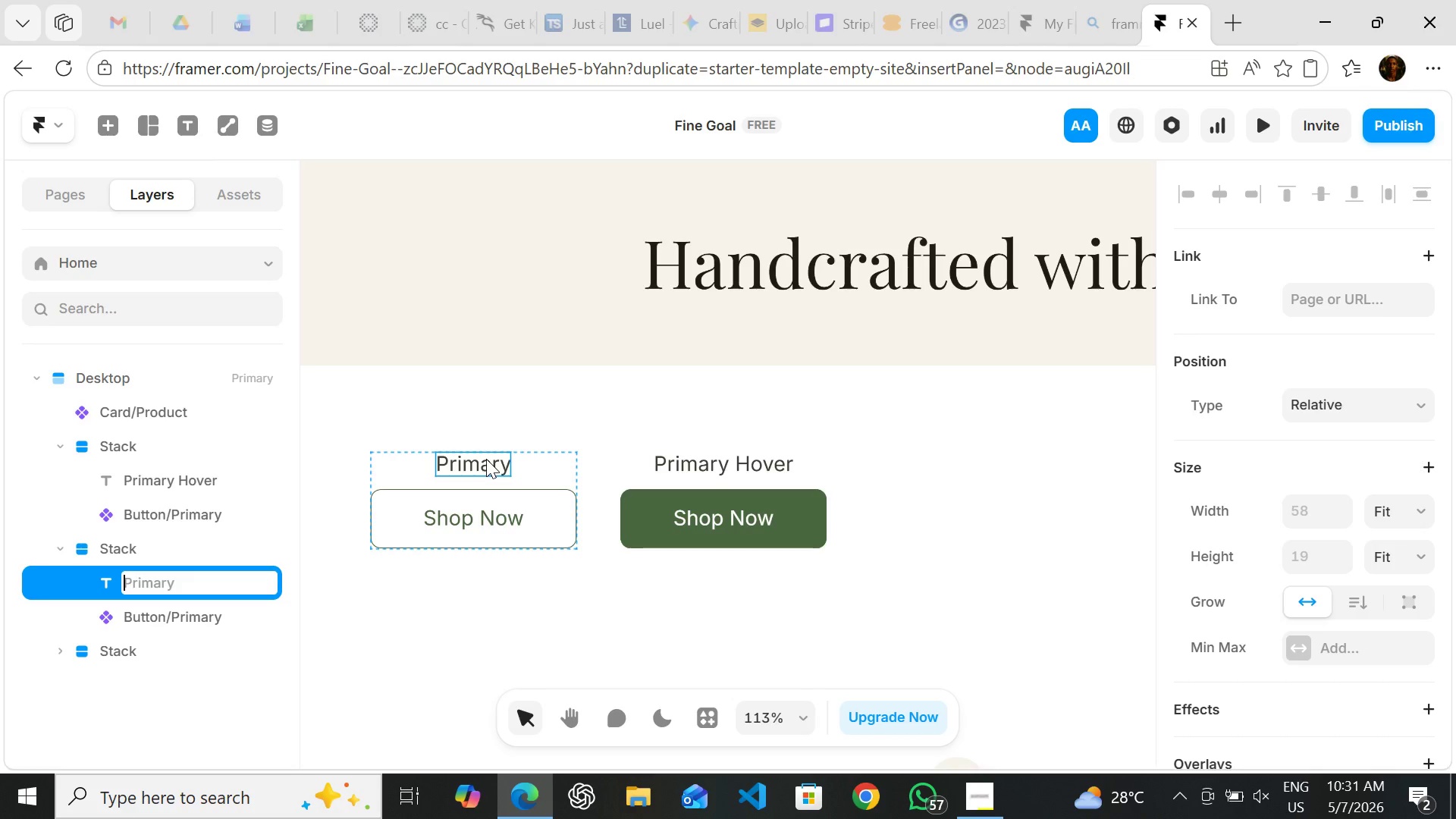 
double_click([486, 459])
 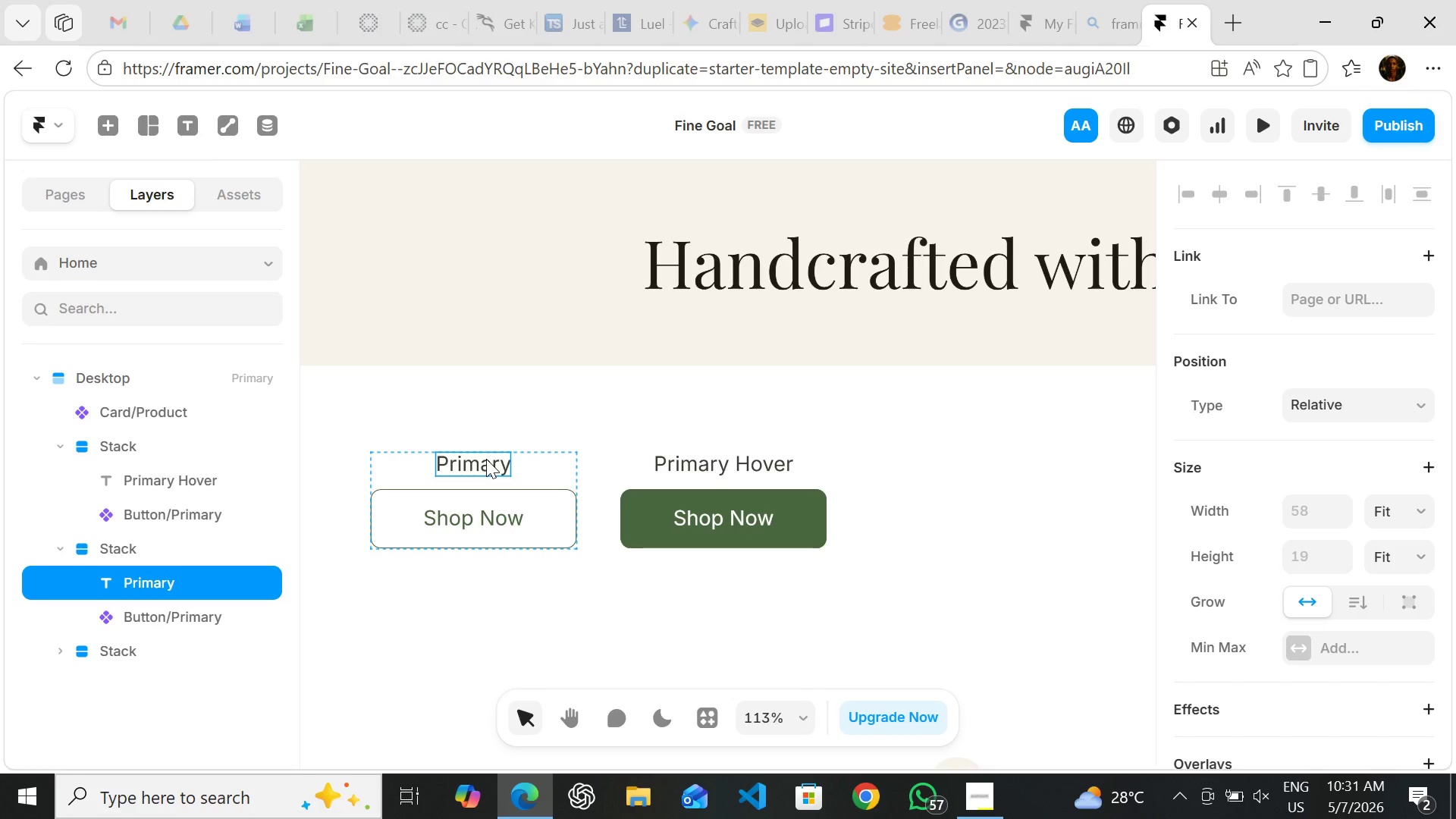 
triple_click([486, 459])
 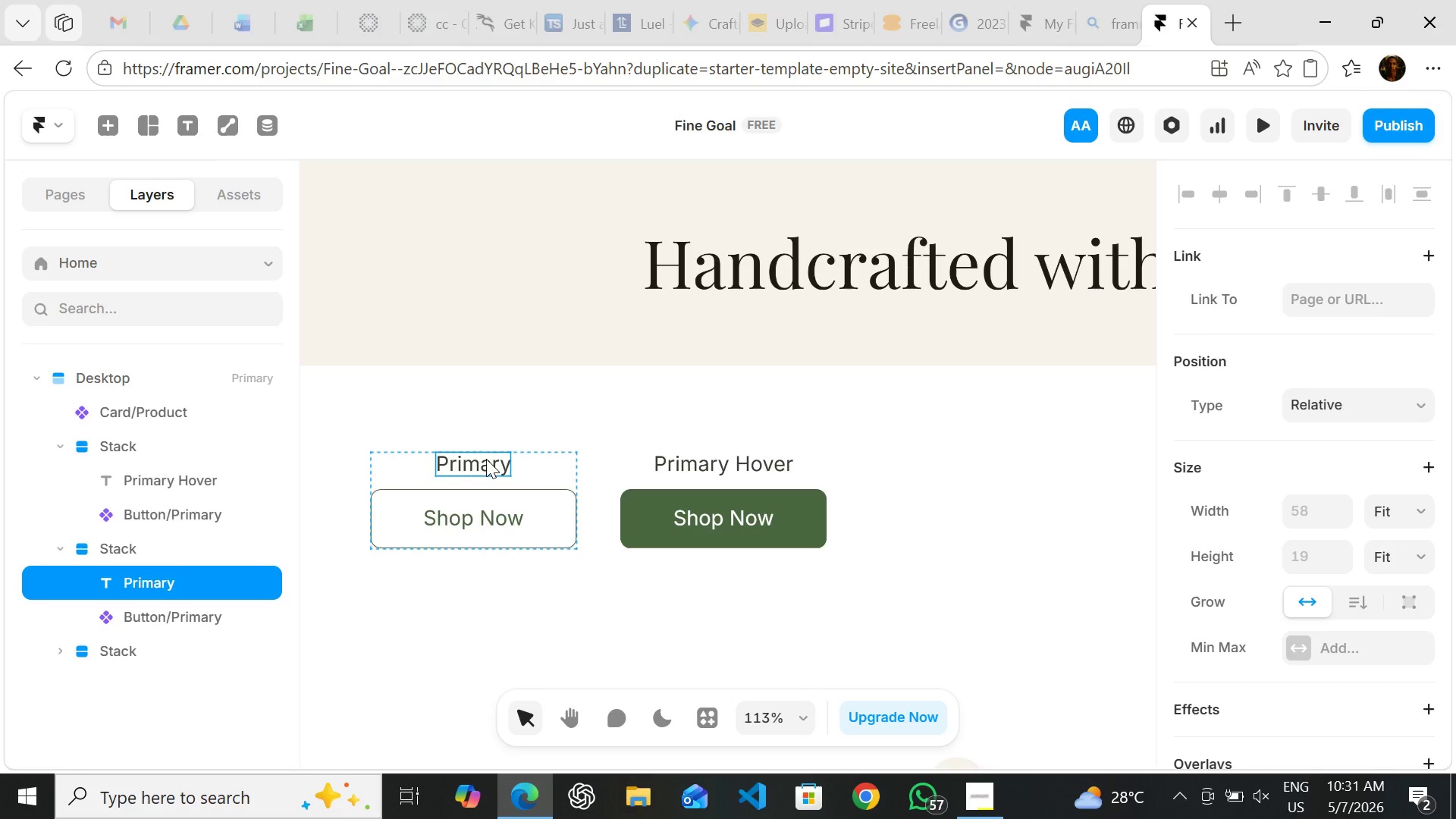 
triple_click([486, 459])
 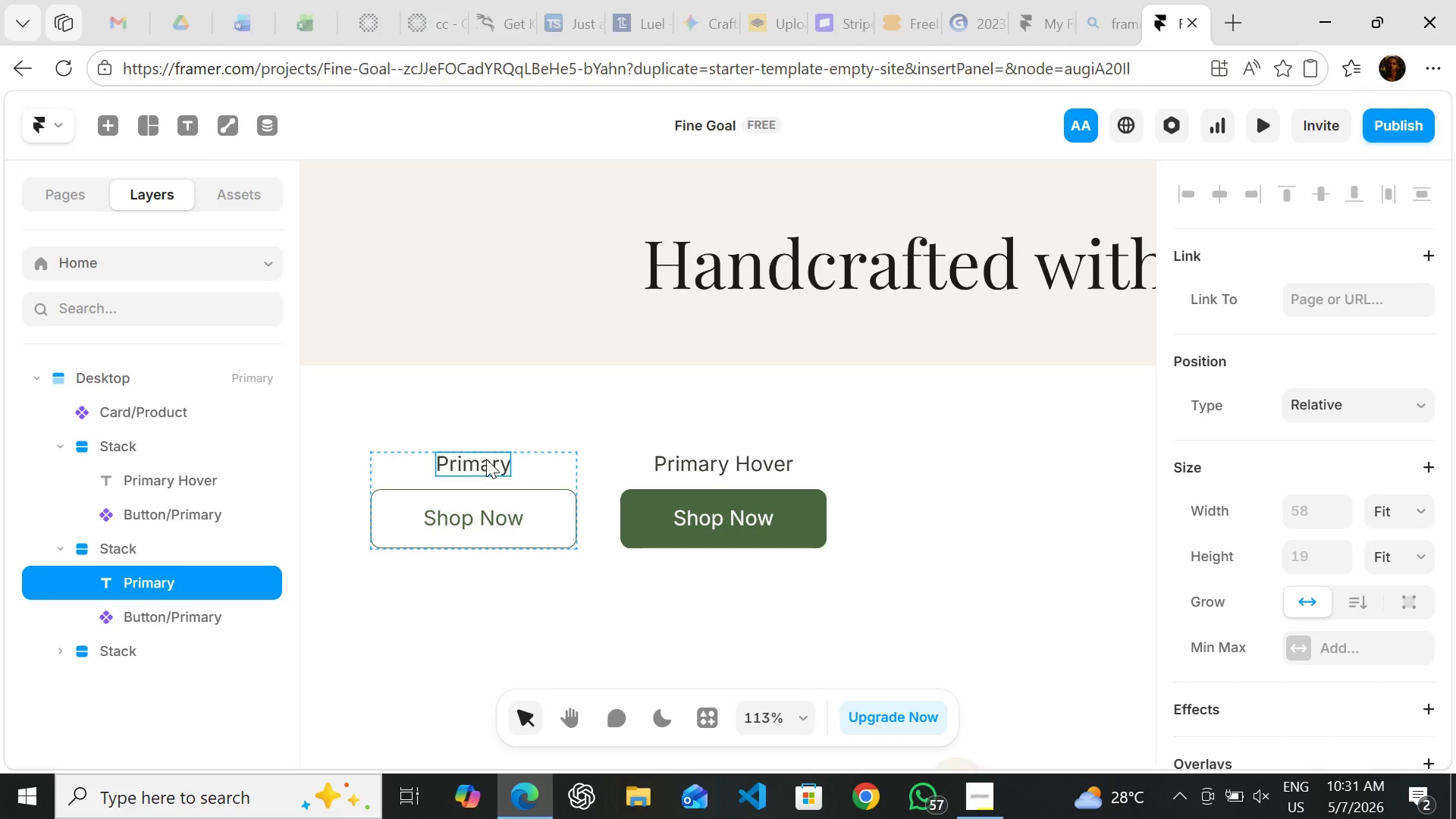 
right_click([486, 459])
 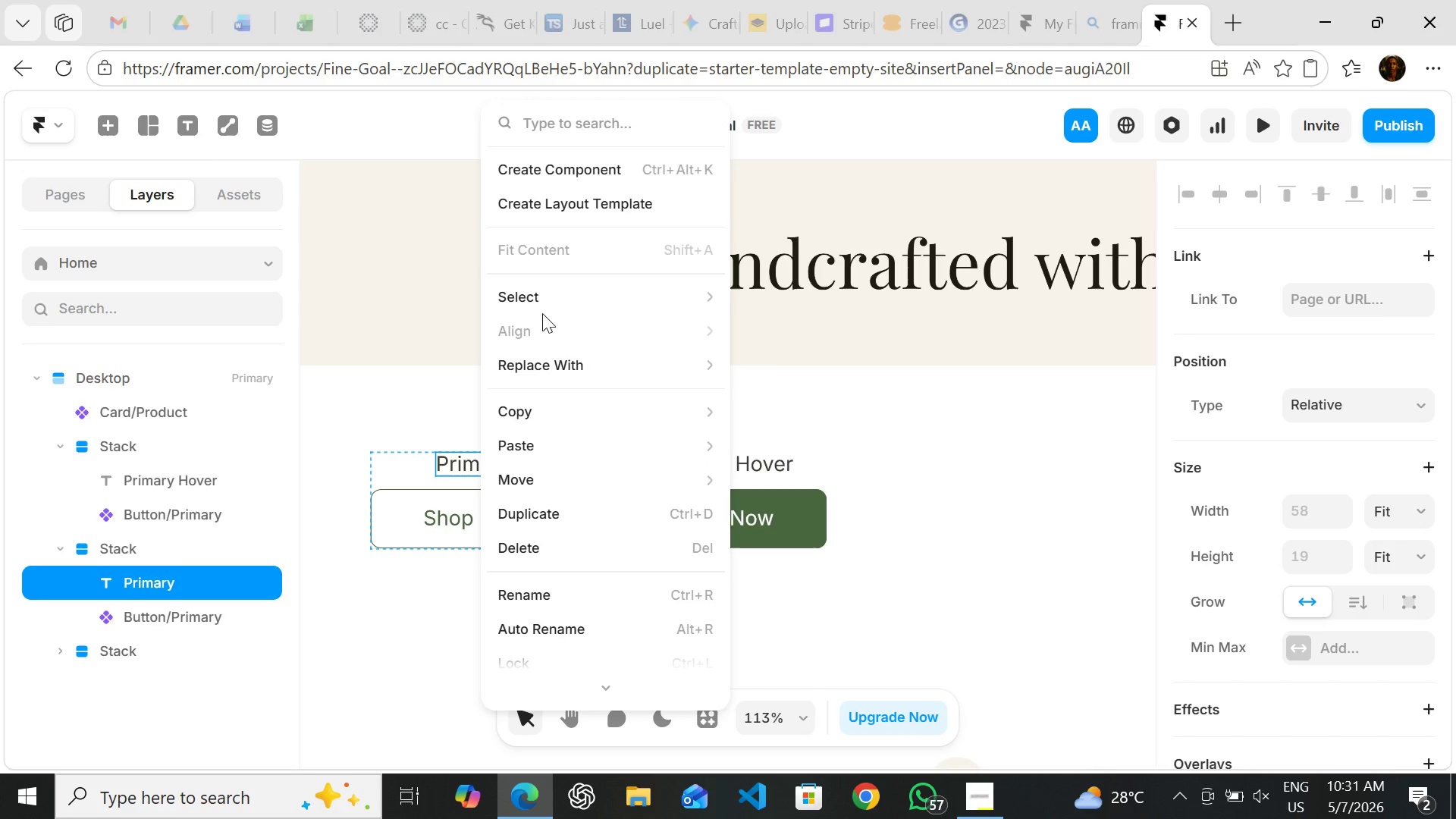 
left_click([554, 282])
 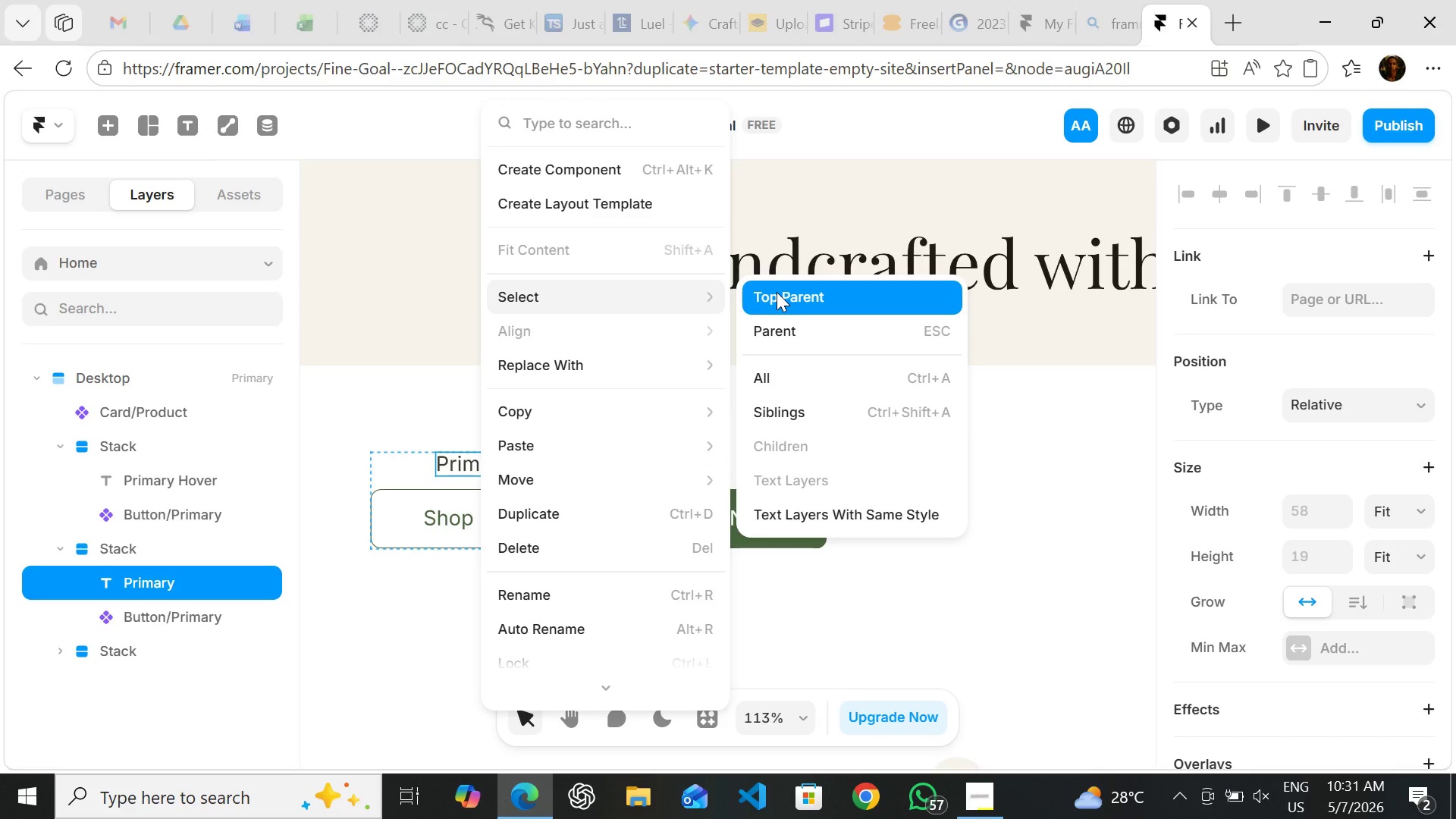 
left_click([780, 292])
 